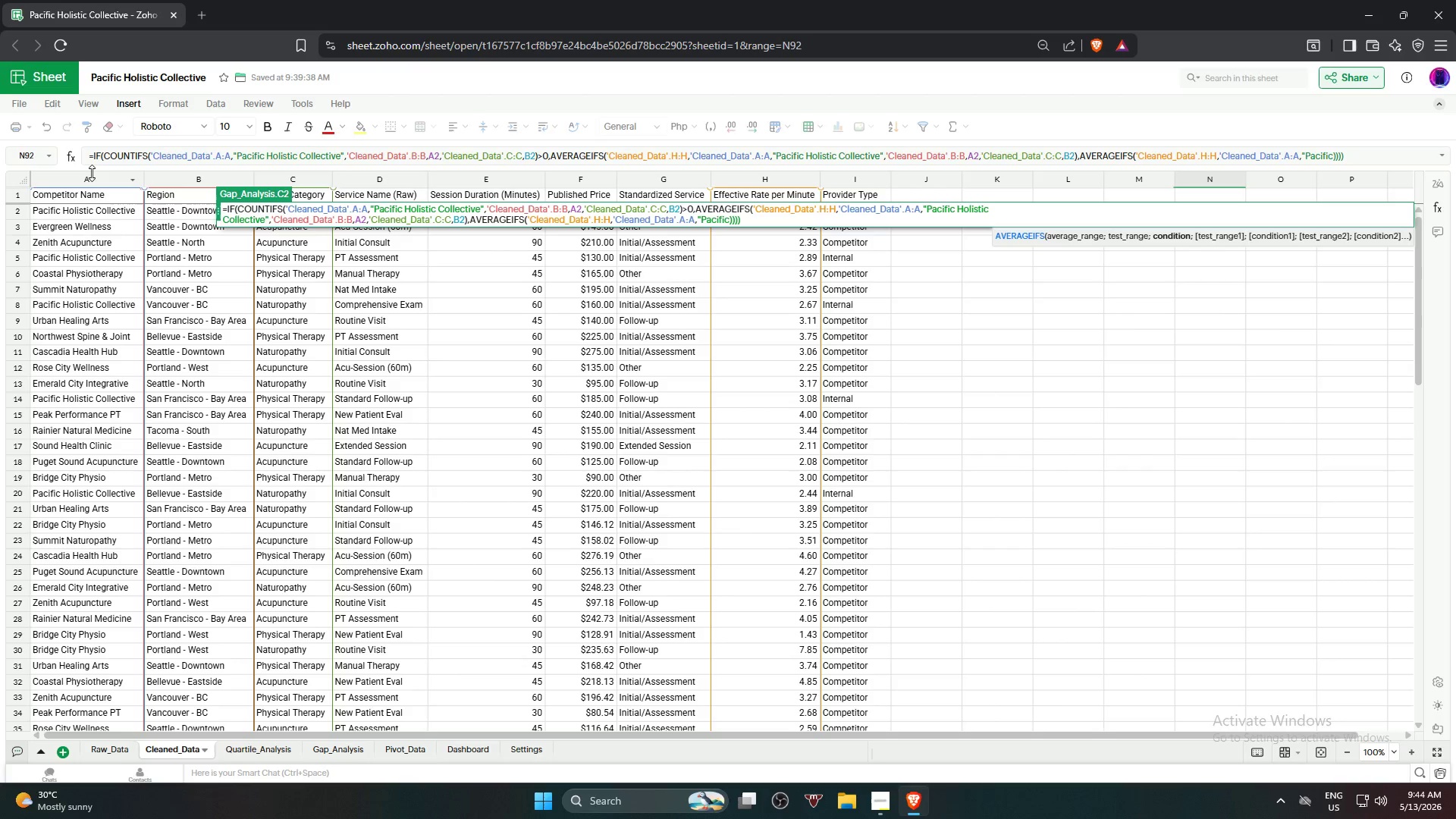 
type( Holis)
 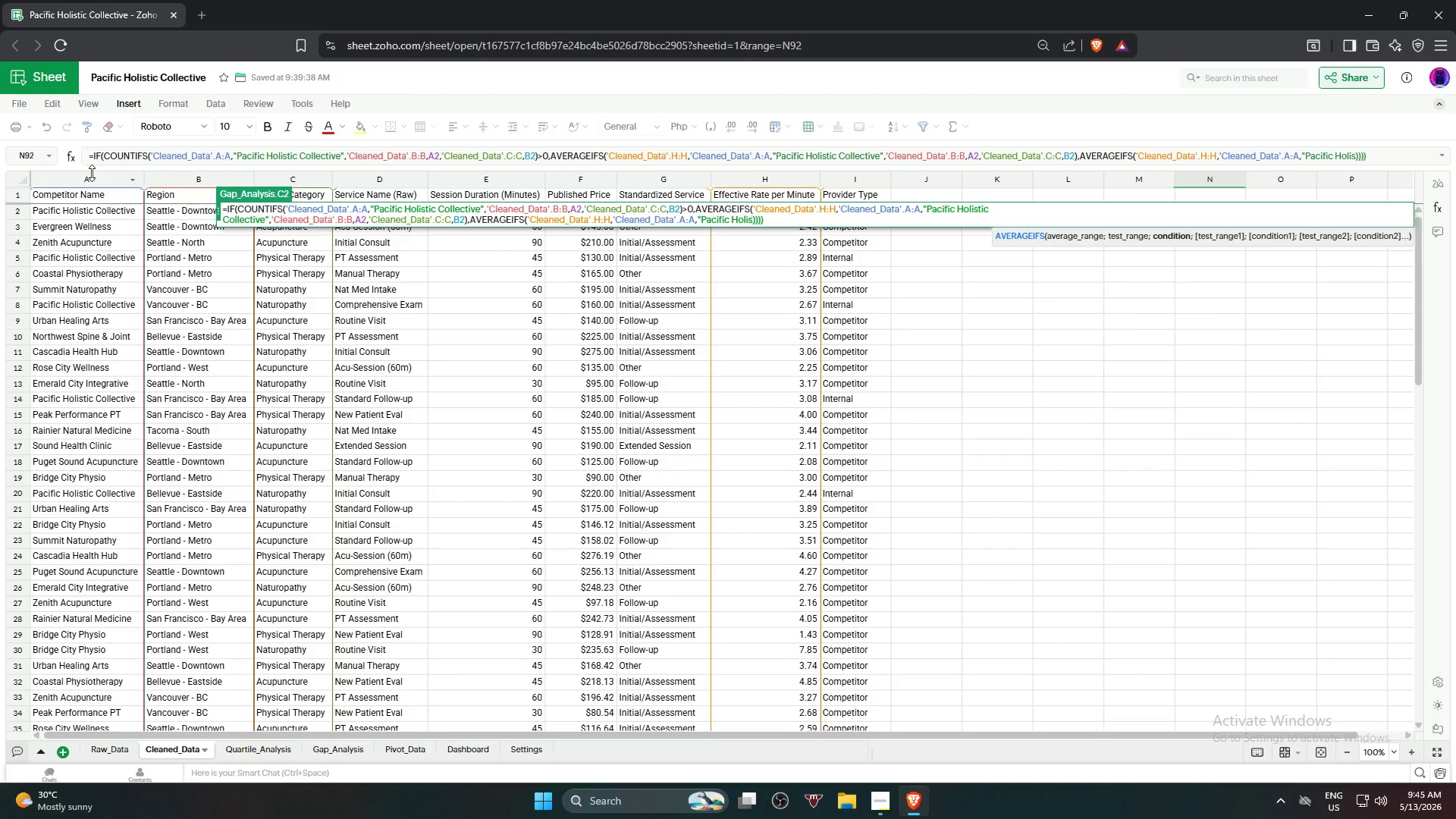 
type(tic Collective",)
 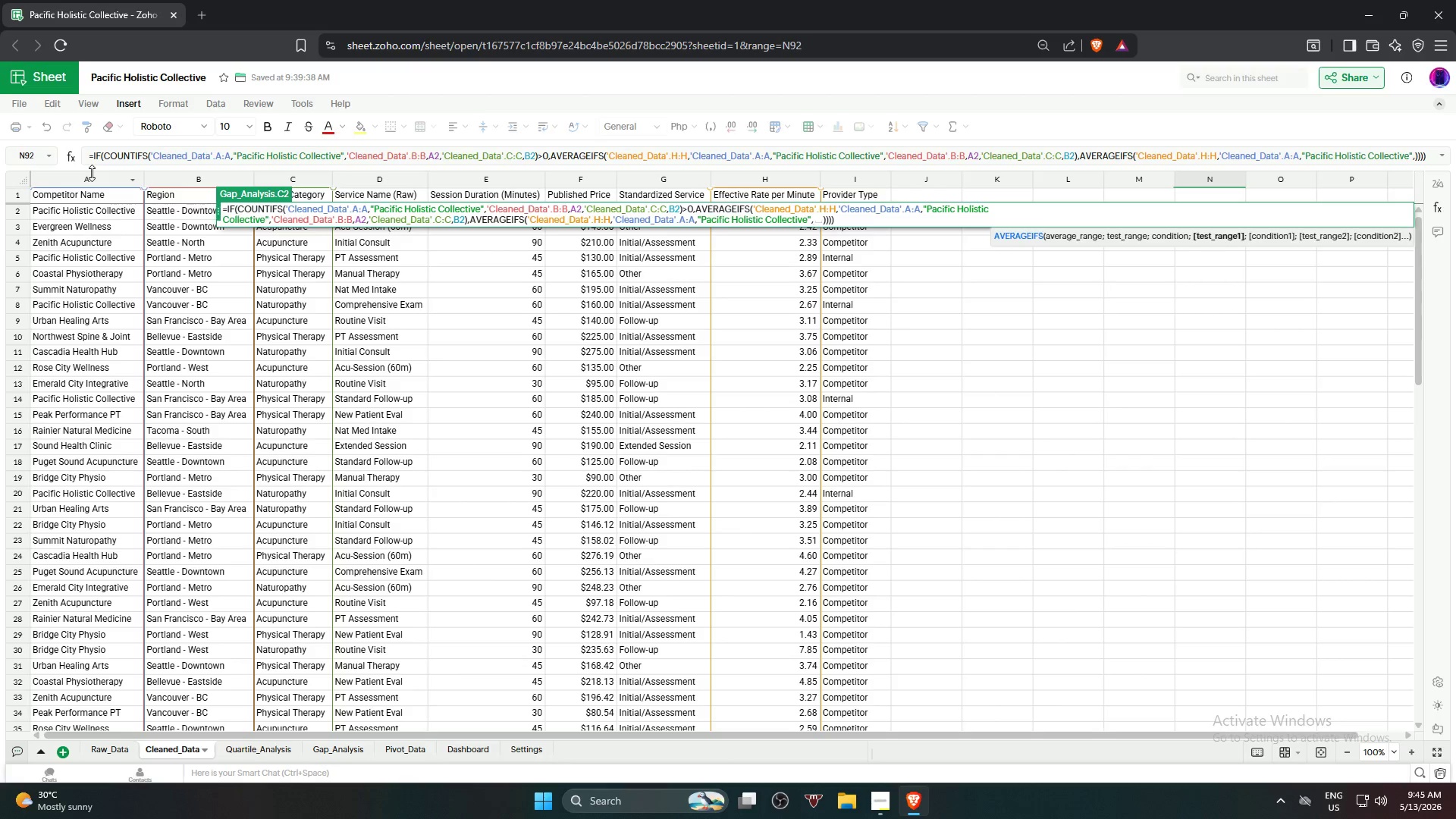 
left_click([294, 180])
 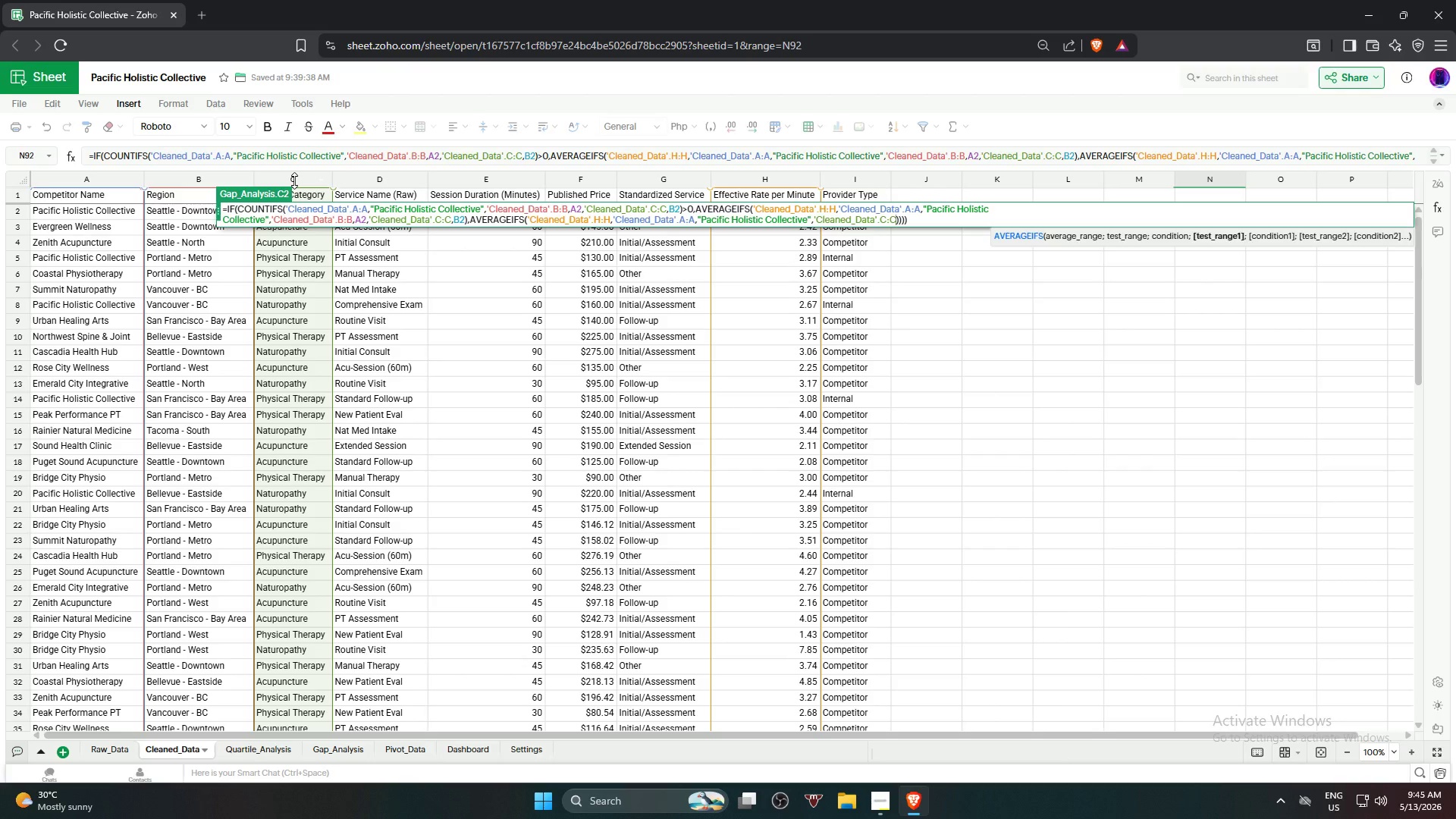 
type(,b)
key(Backspace)
type(B2)
 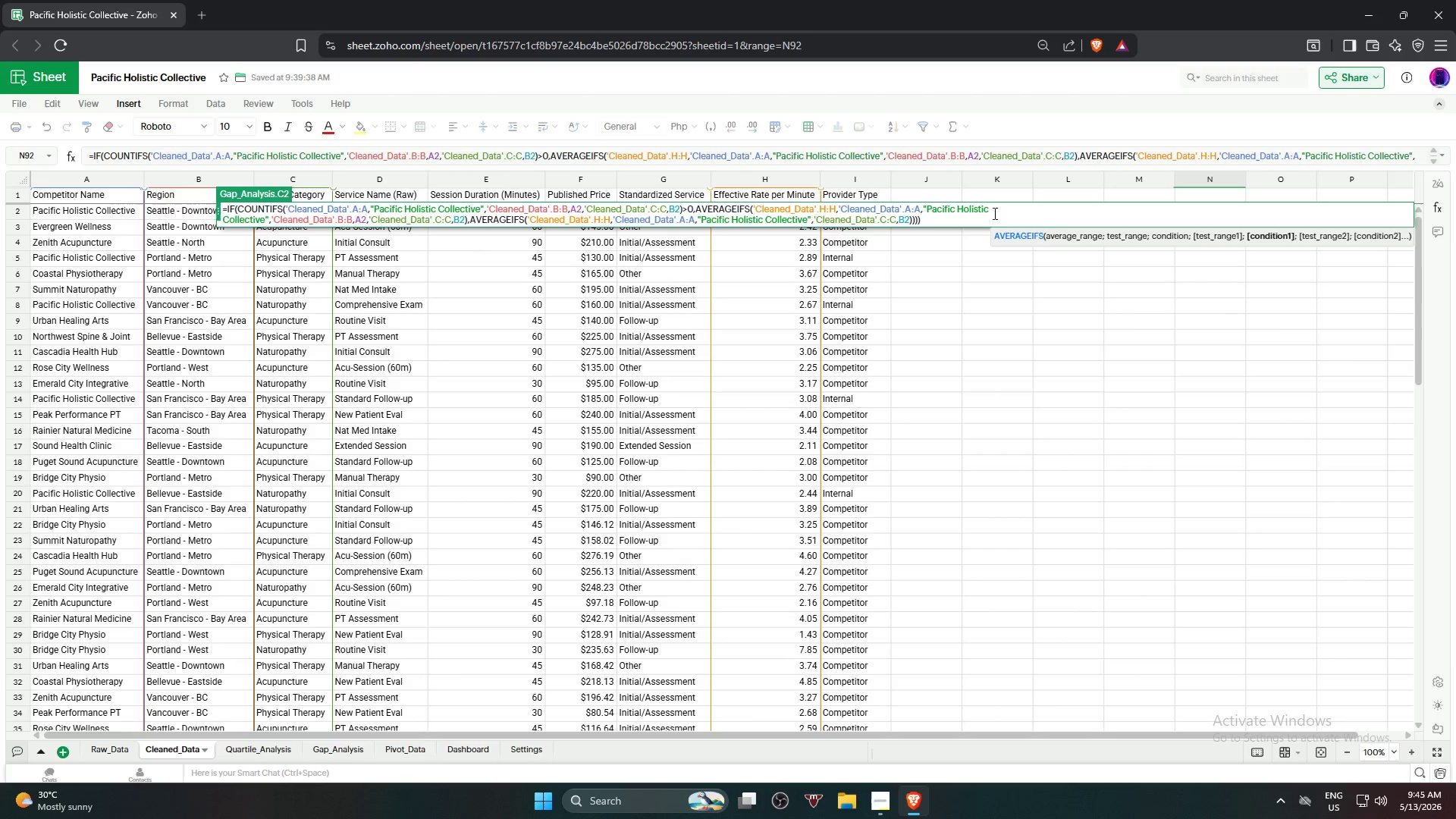 
wait(5.72)
 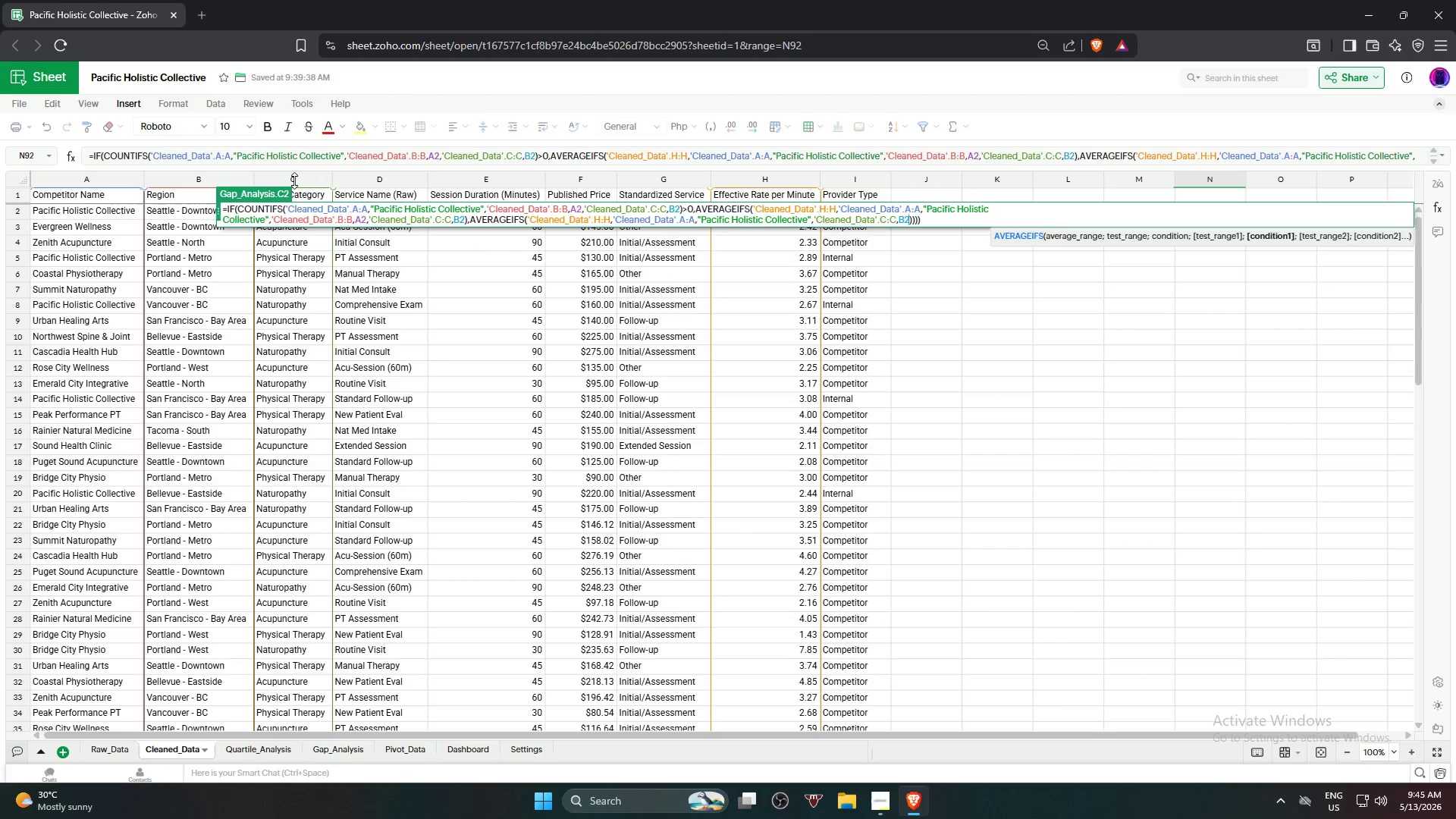 
left_click([926, 221])
 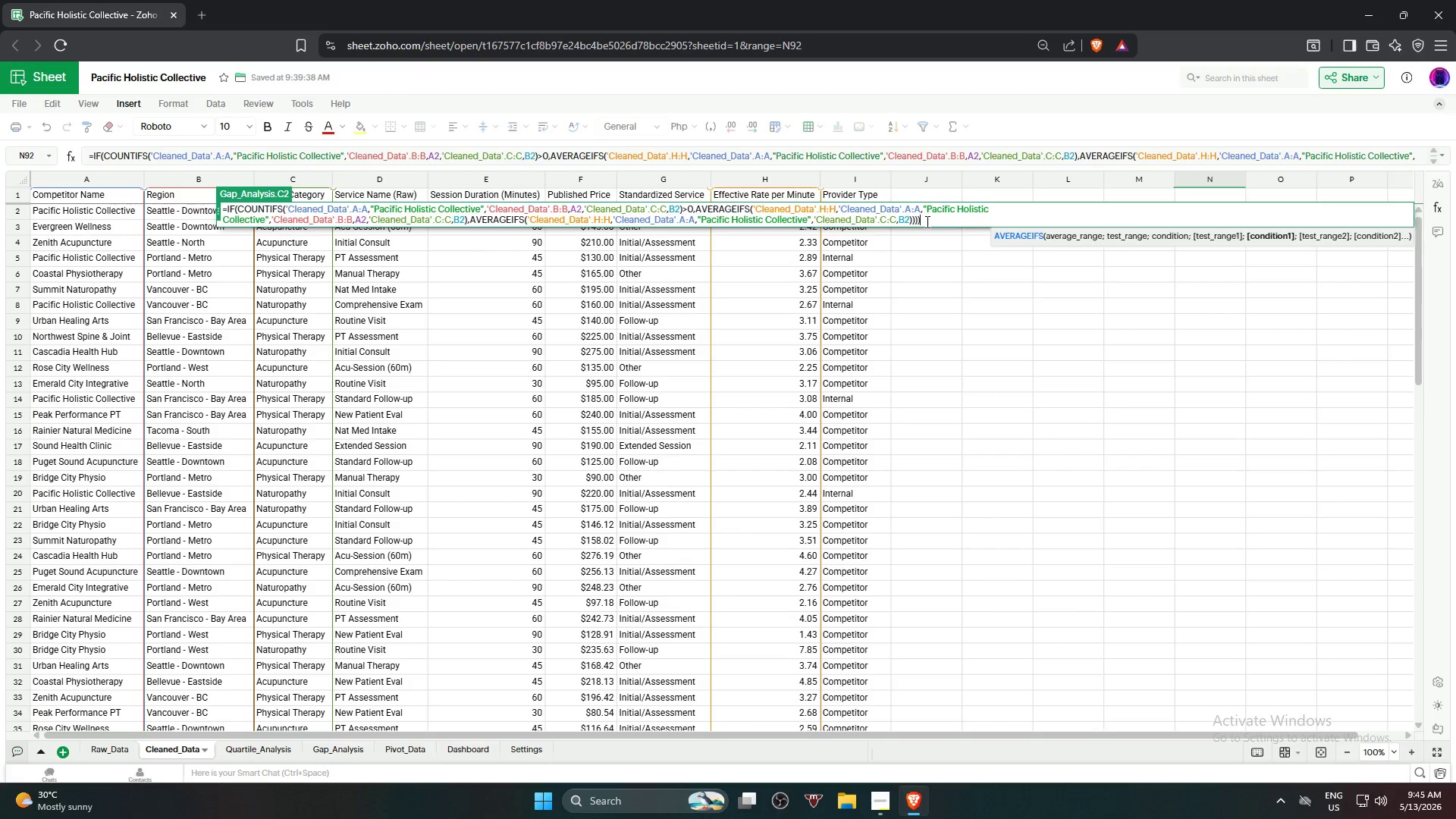 
key(Backspace)
 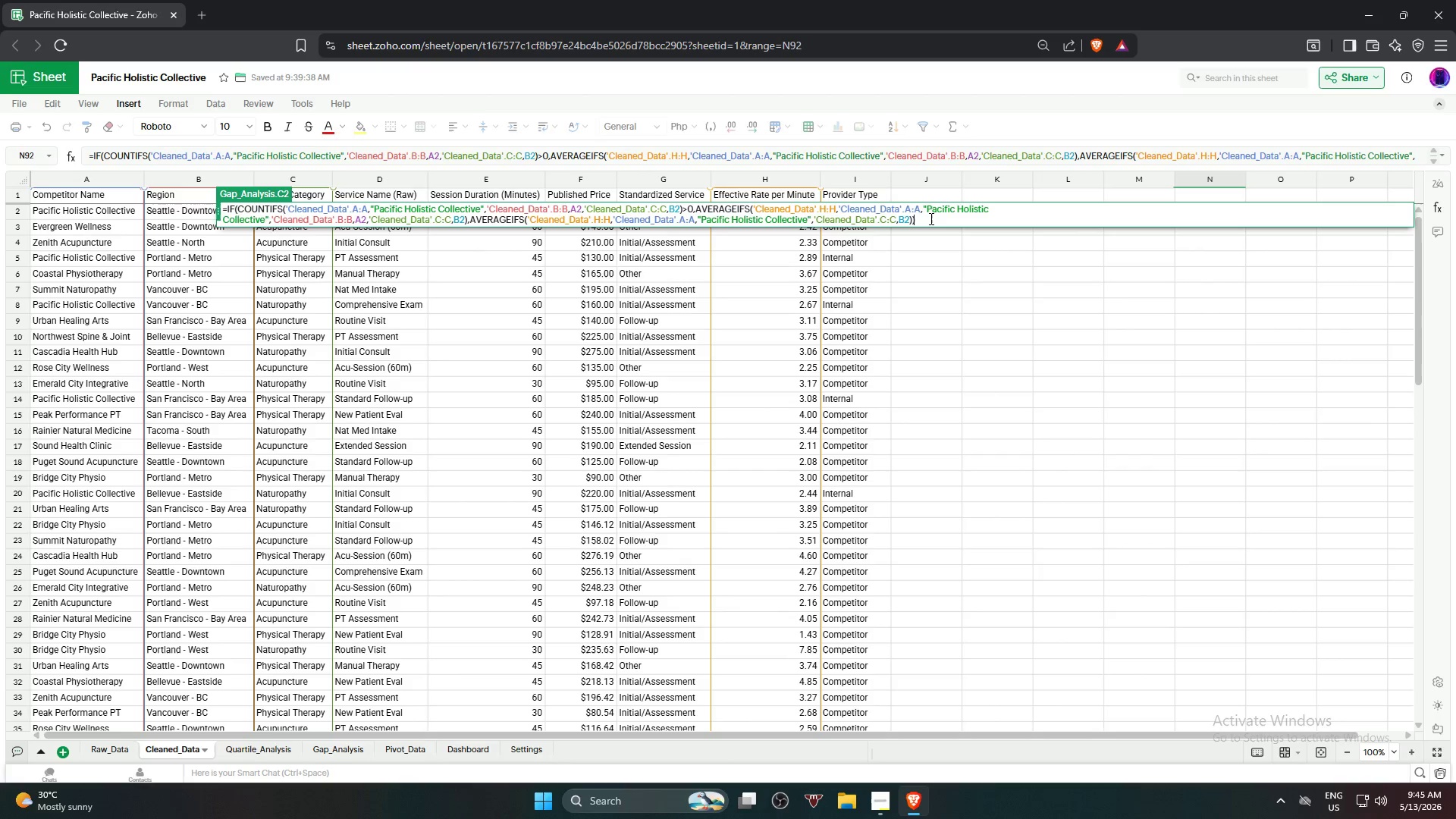 
key(Backspace)
 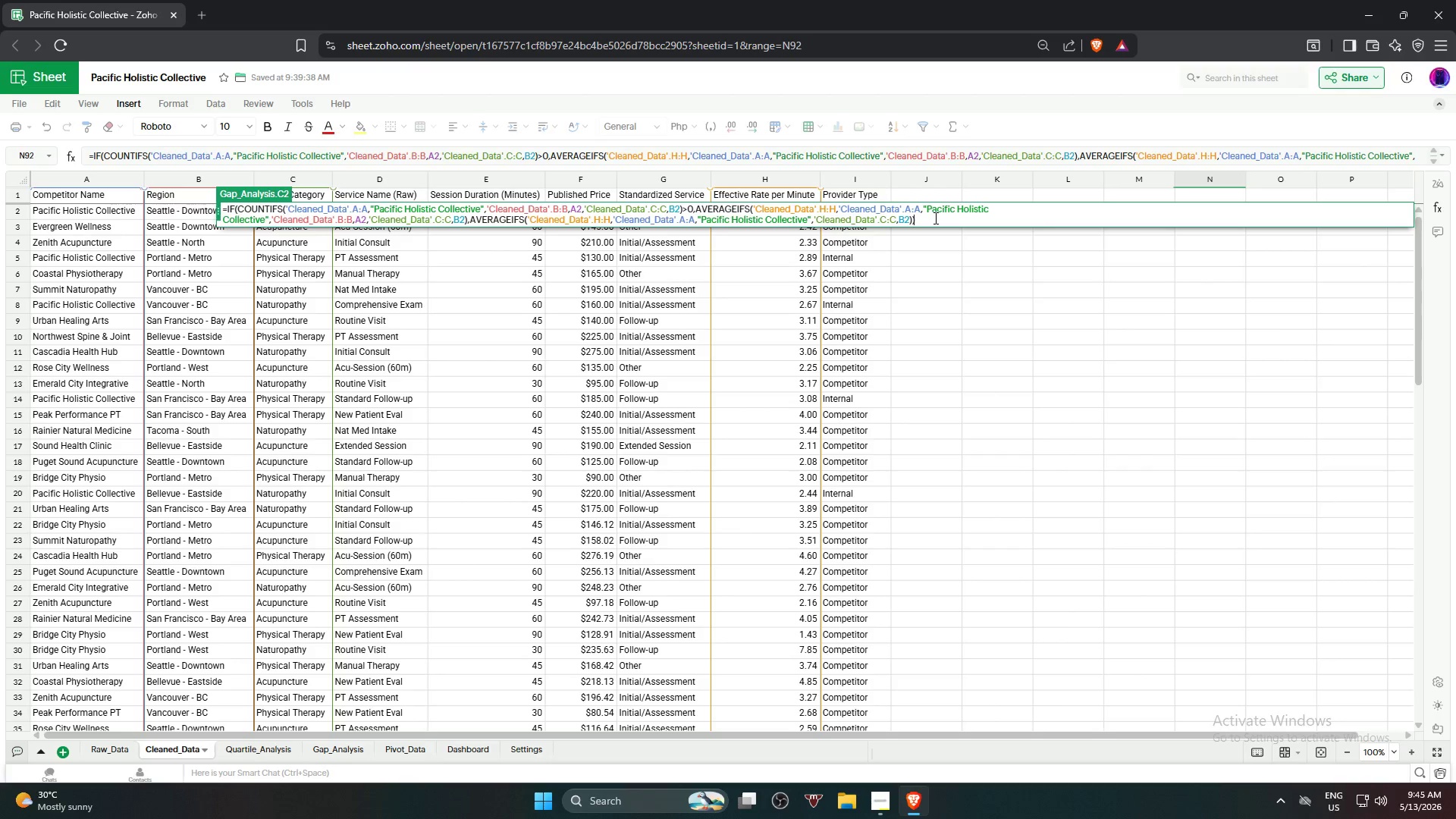 
key(Enter)
 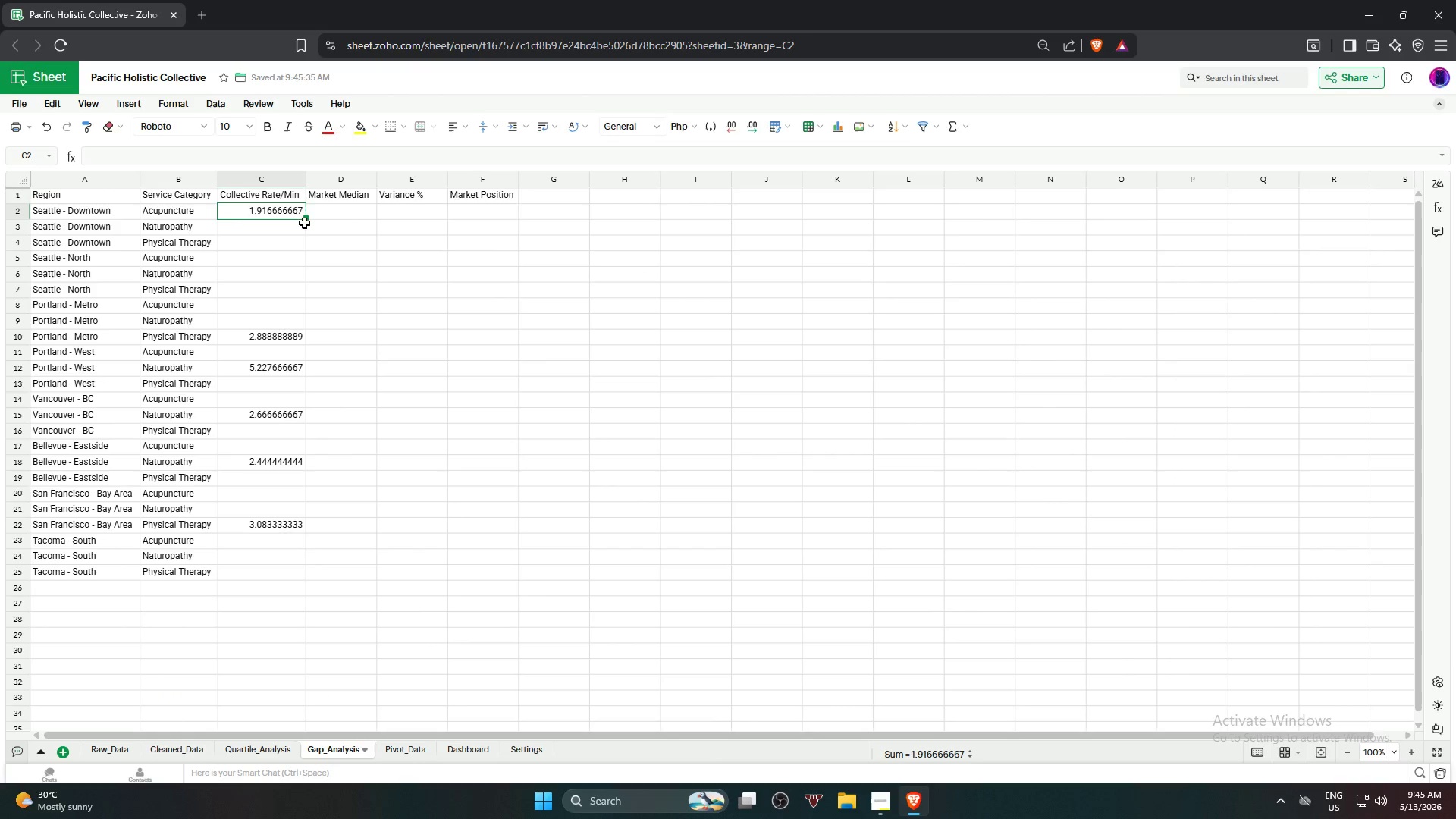 
left_click_drag(start_coordinate=[307, 220], to_coordinate=[305, 572])
 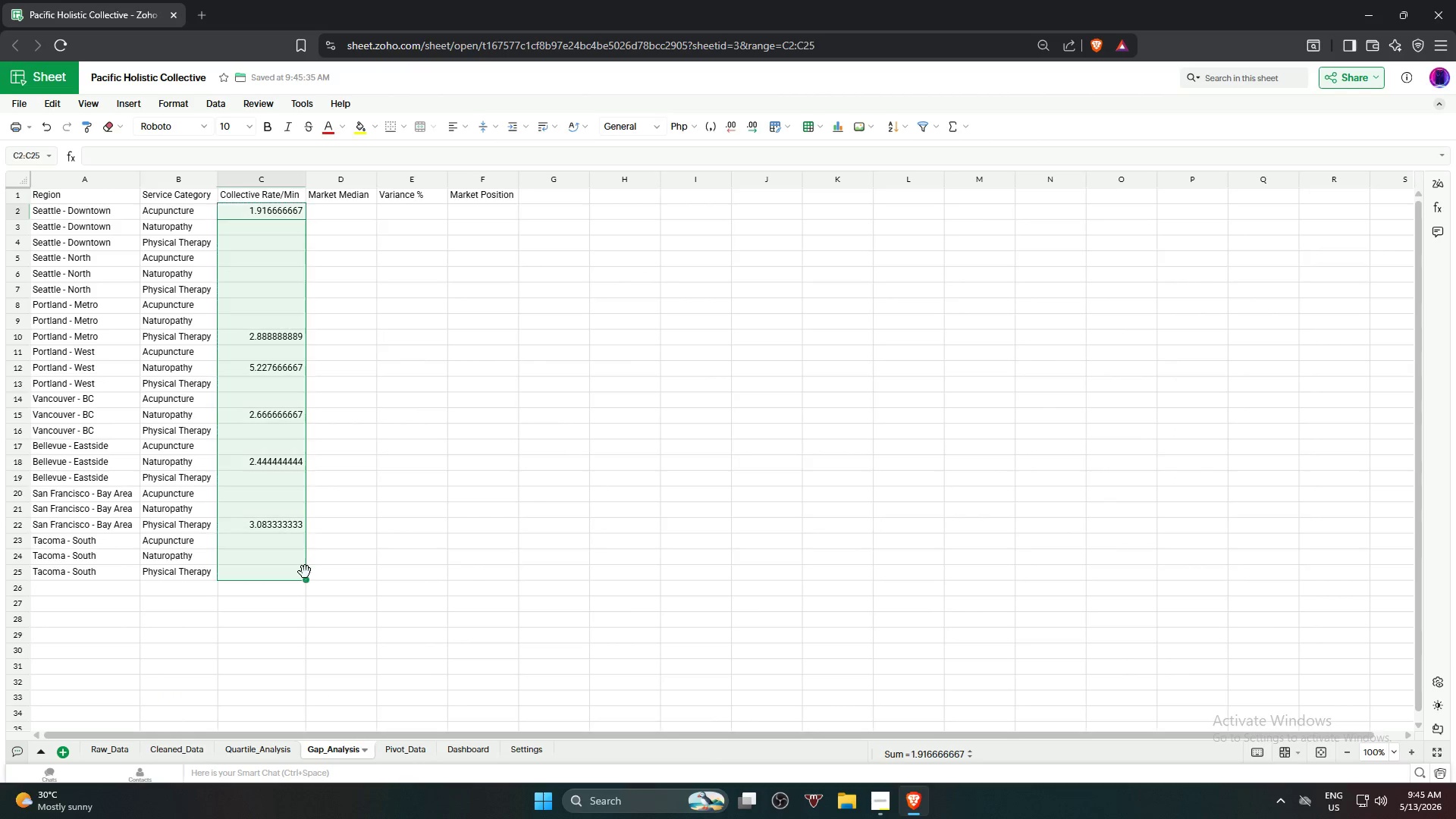 
mouse_move([293, 558])
 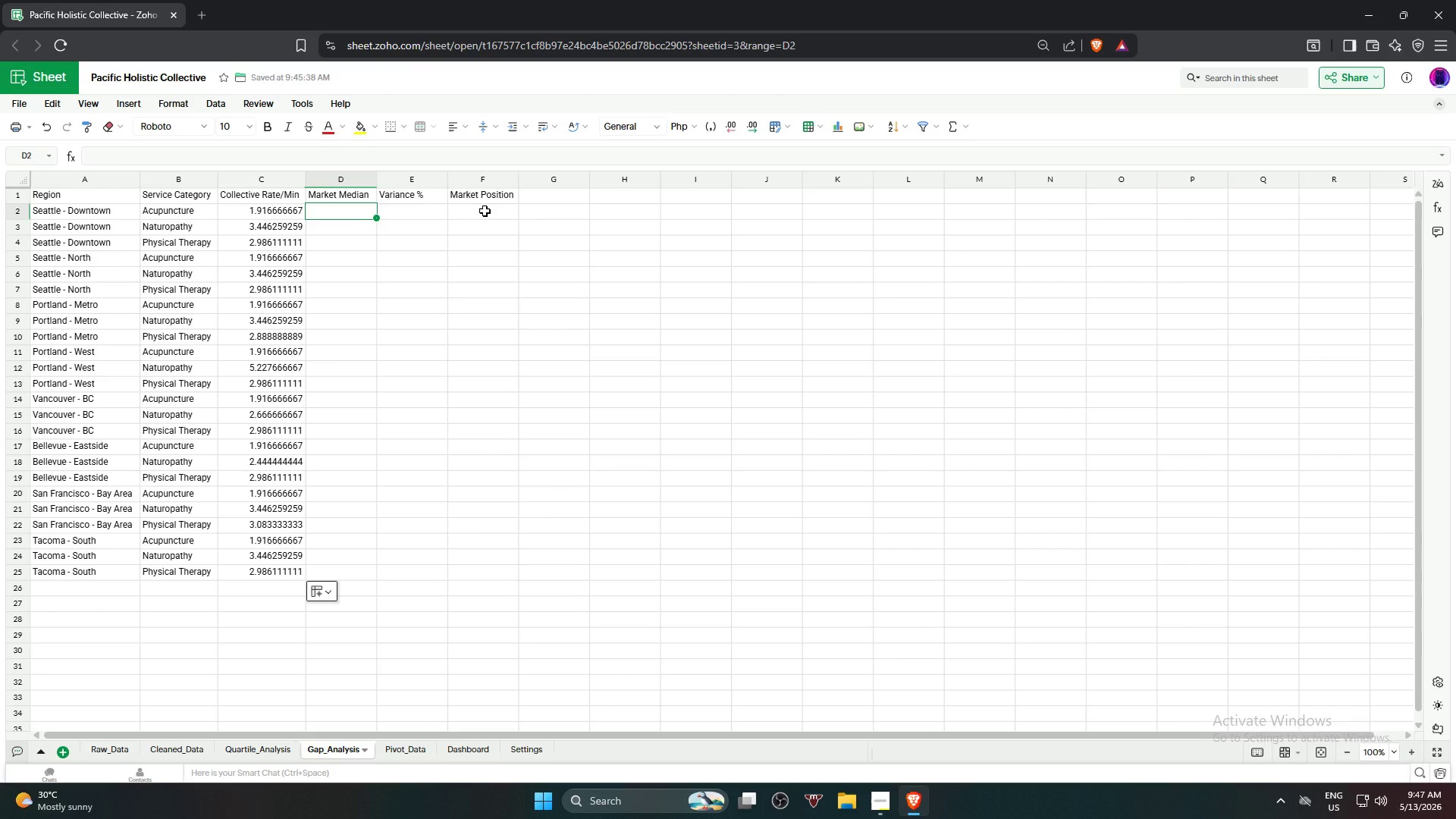 
wait(113.64)
 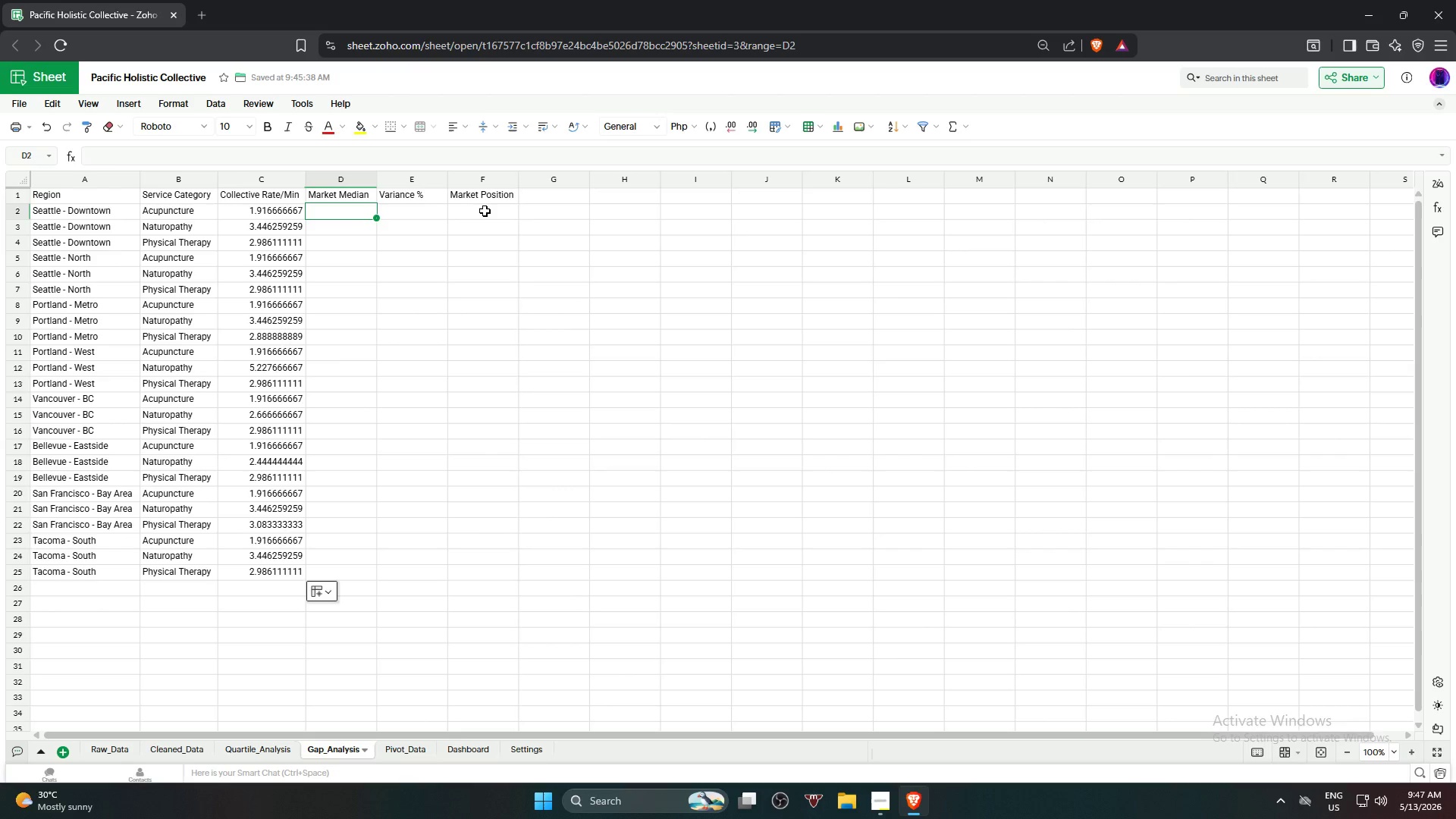 
type(=if)
 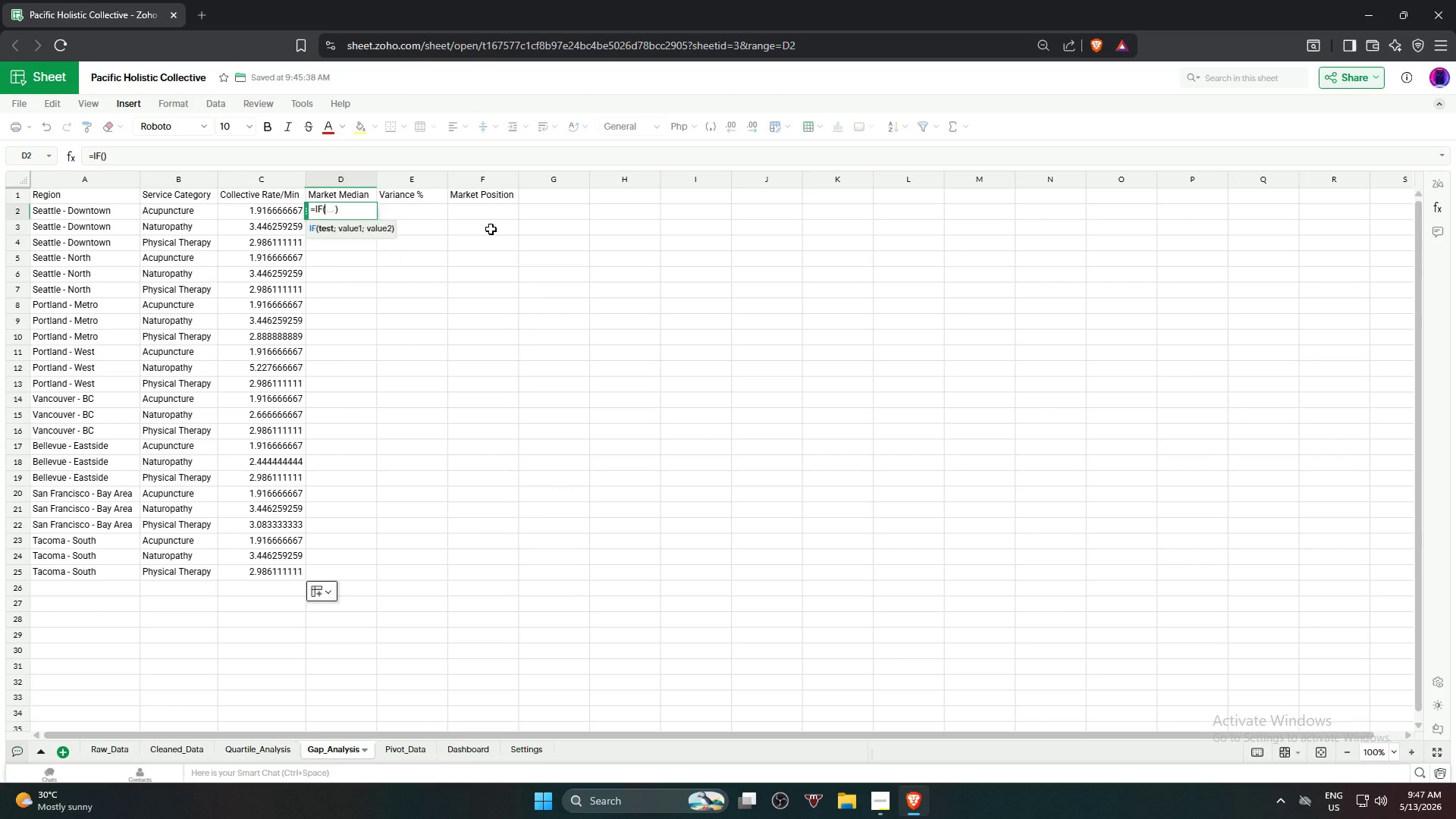 
key(Enter)
 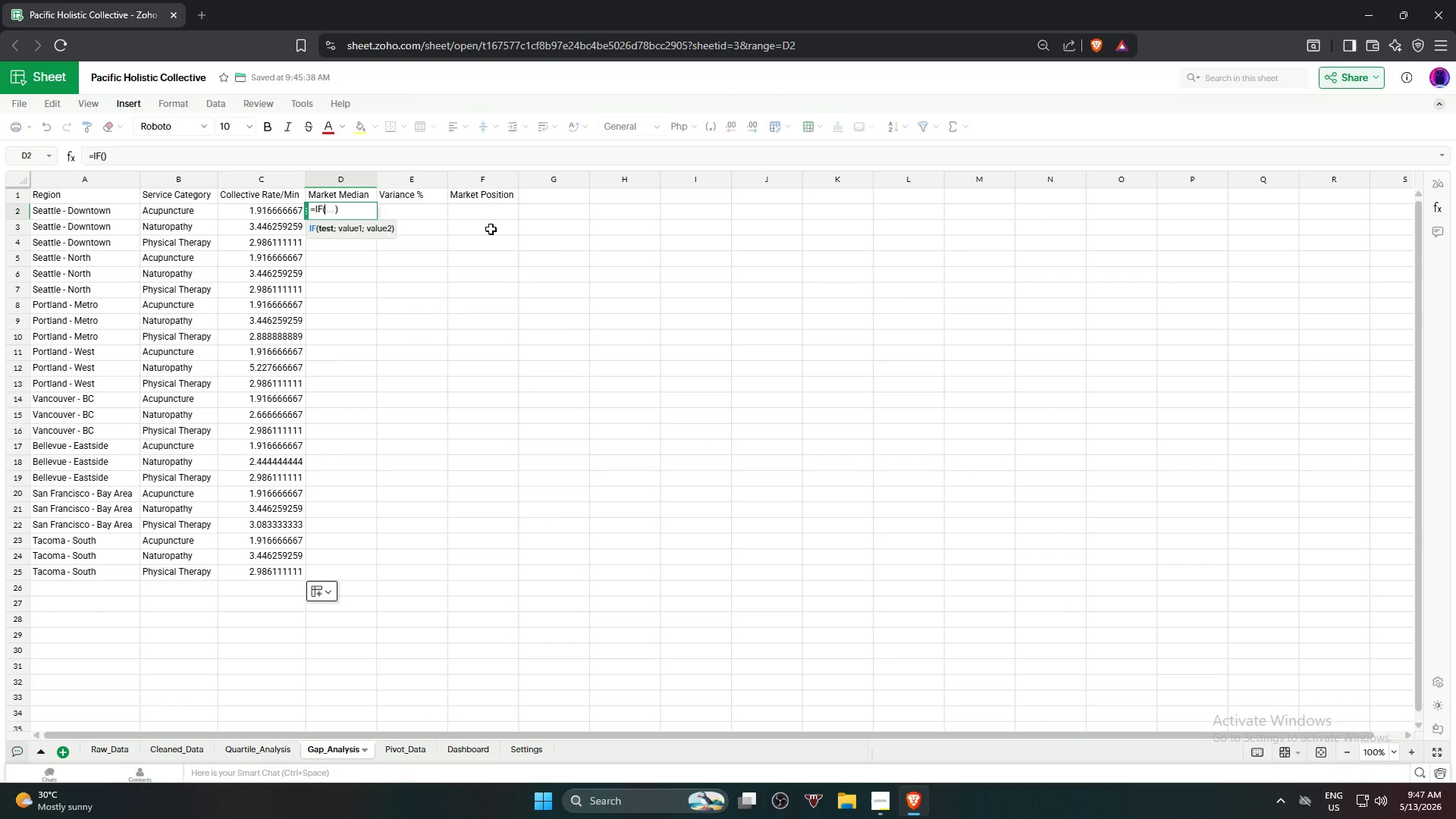 
type(count)
 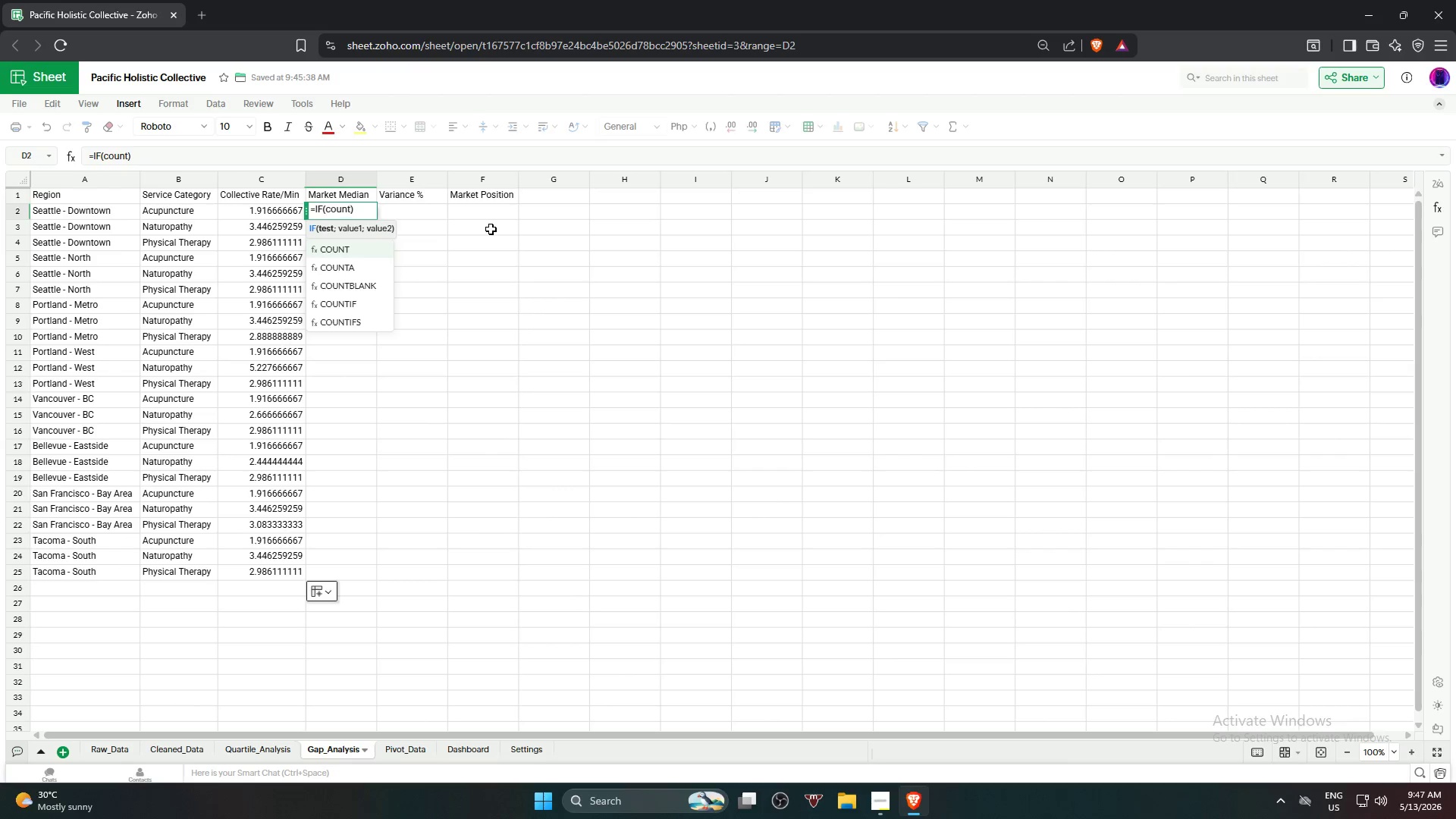 
key(ArrowDown)
 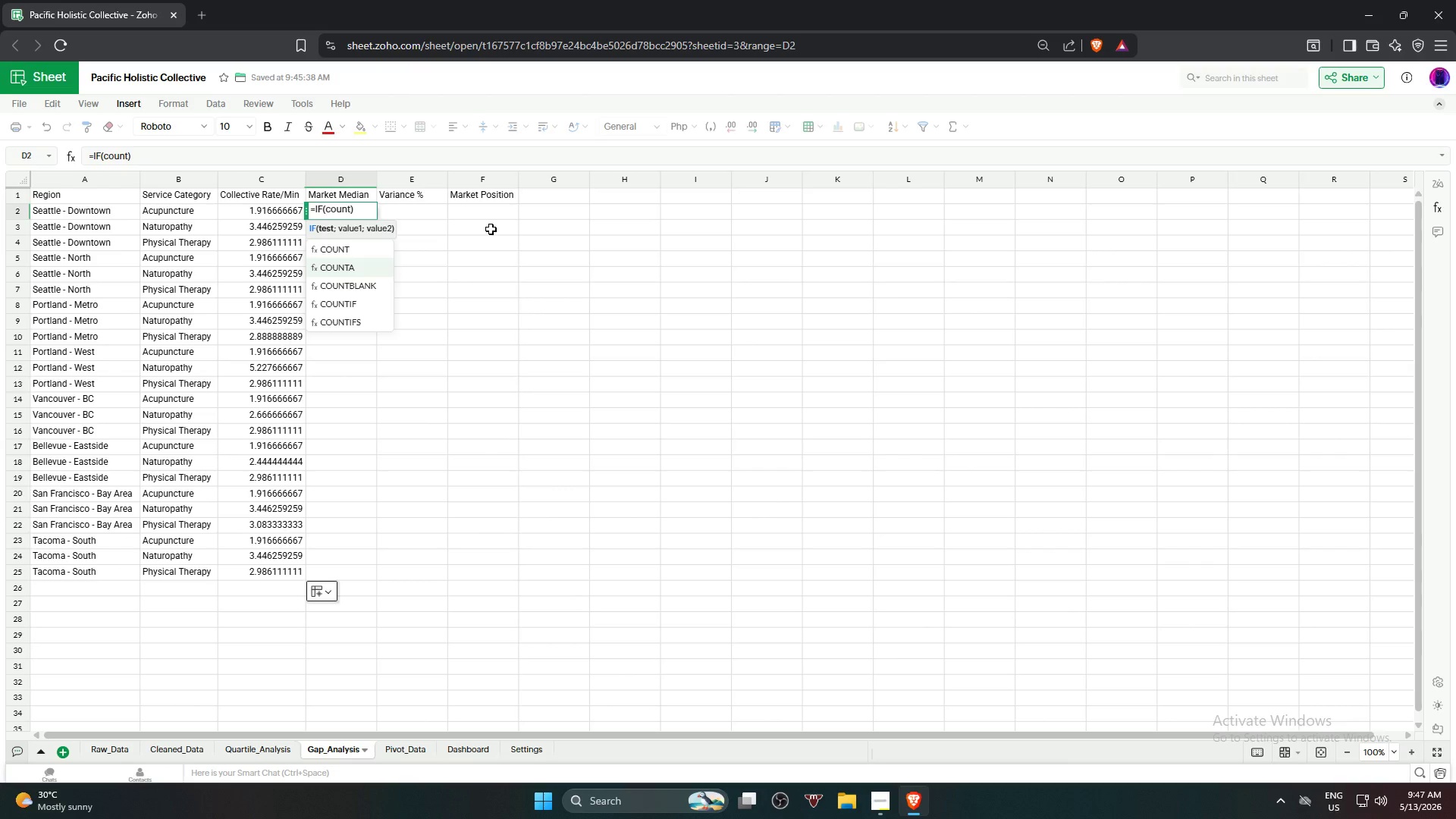 
key(ArrowDown)
 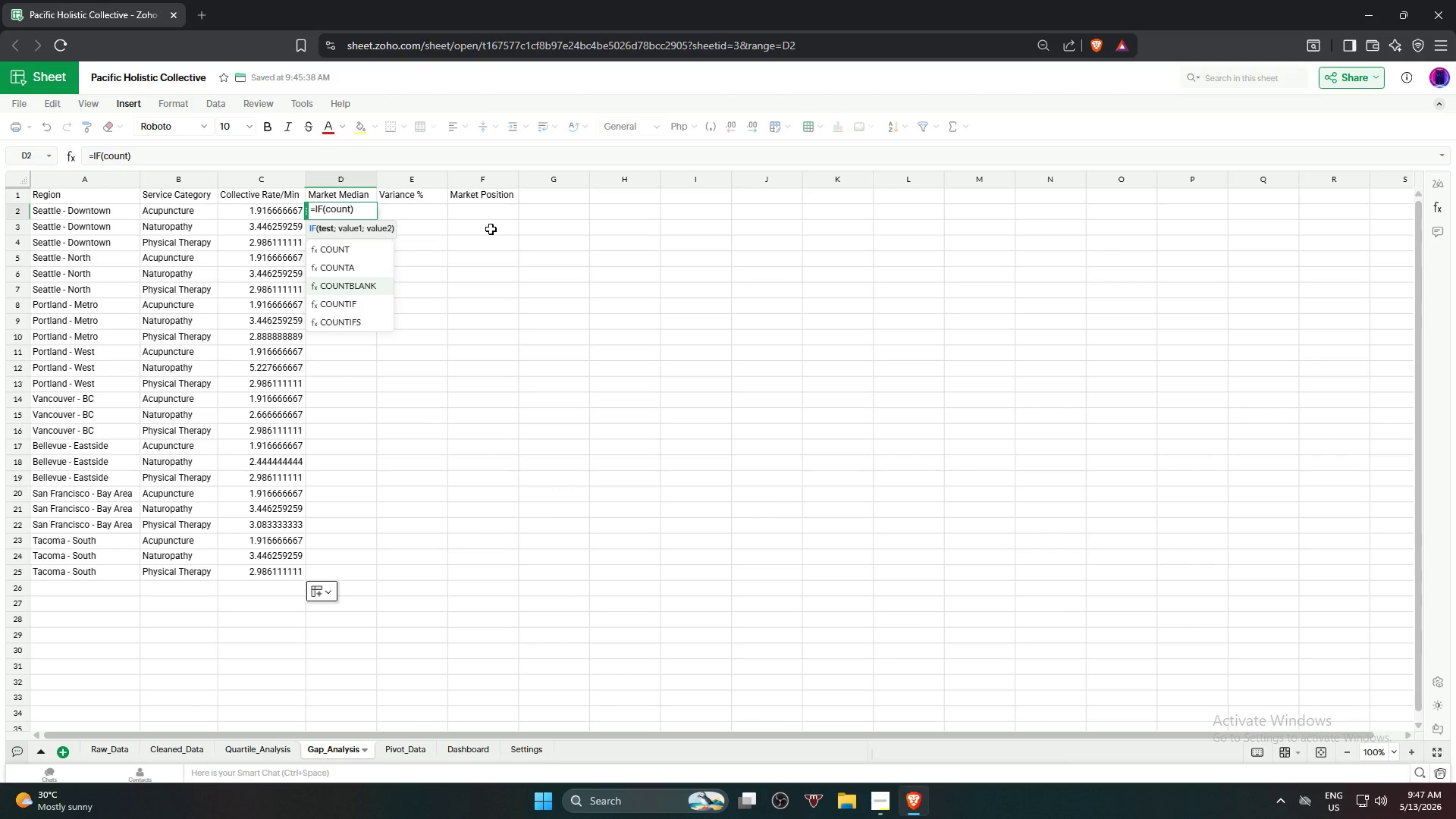 
key(ArrowDown)
 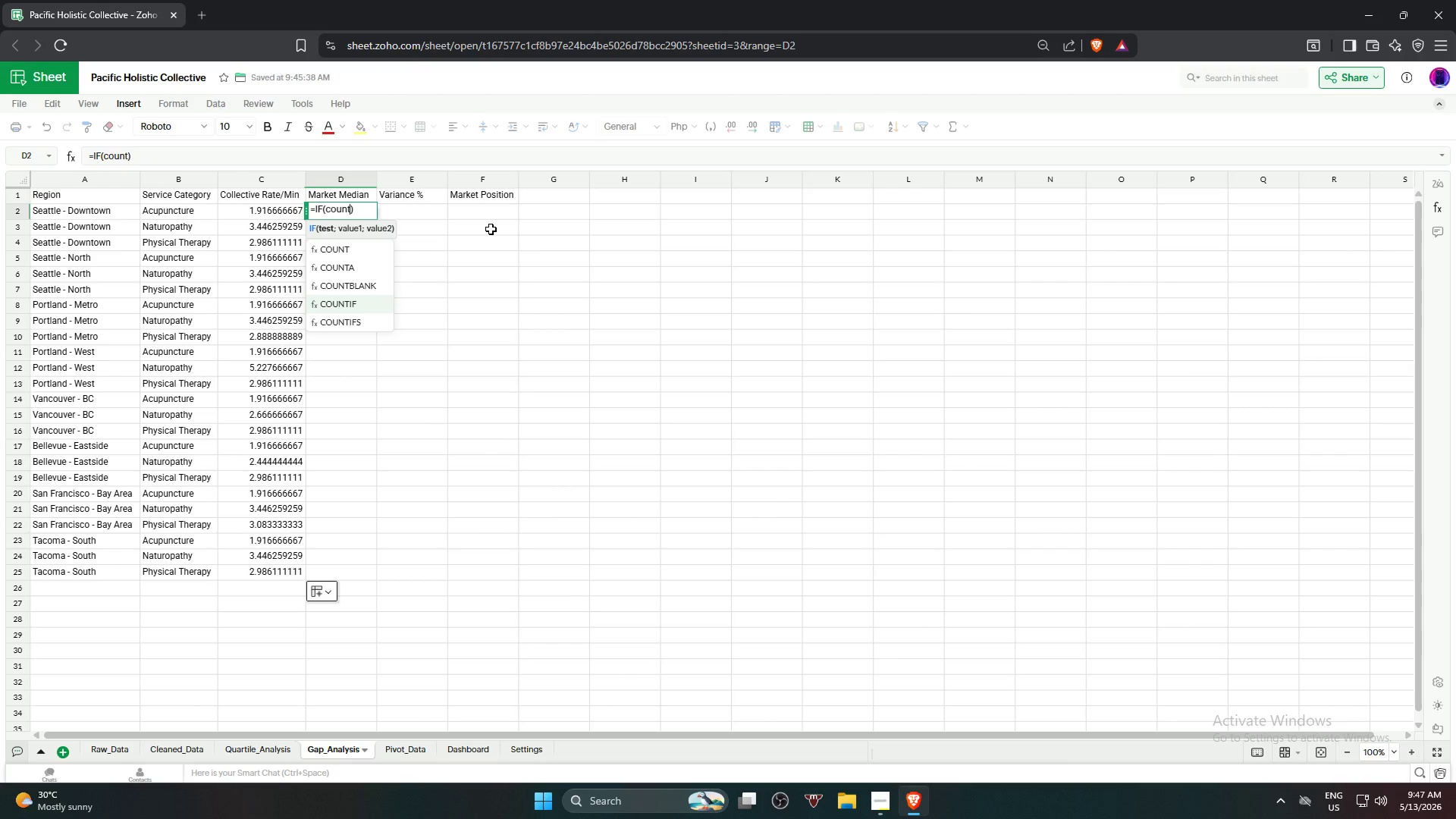 
key(ArrowDown)
 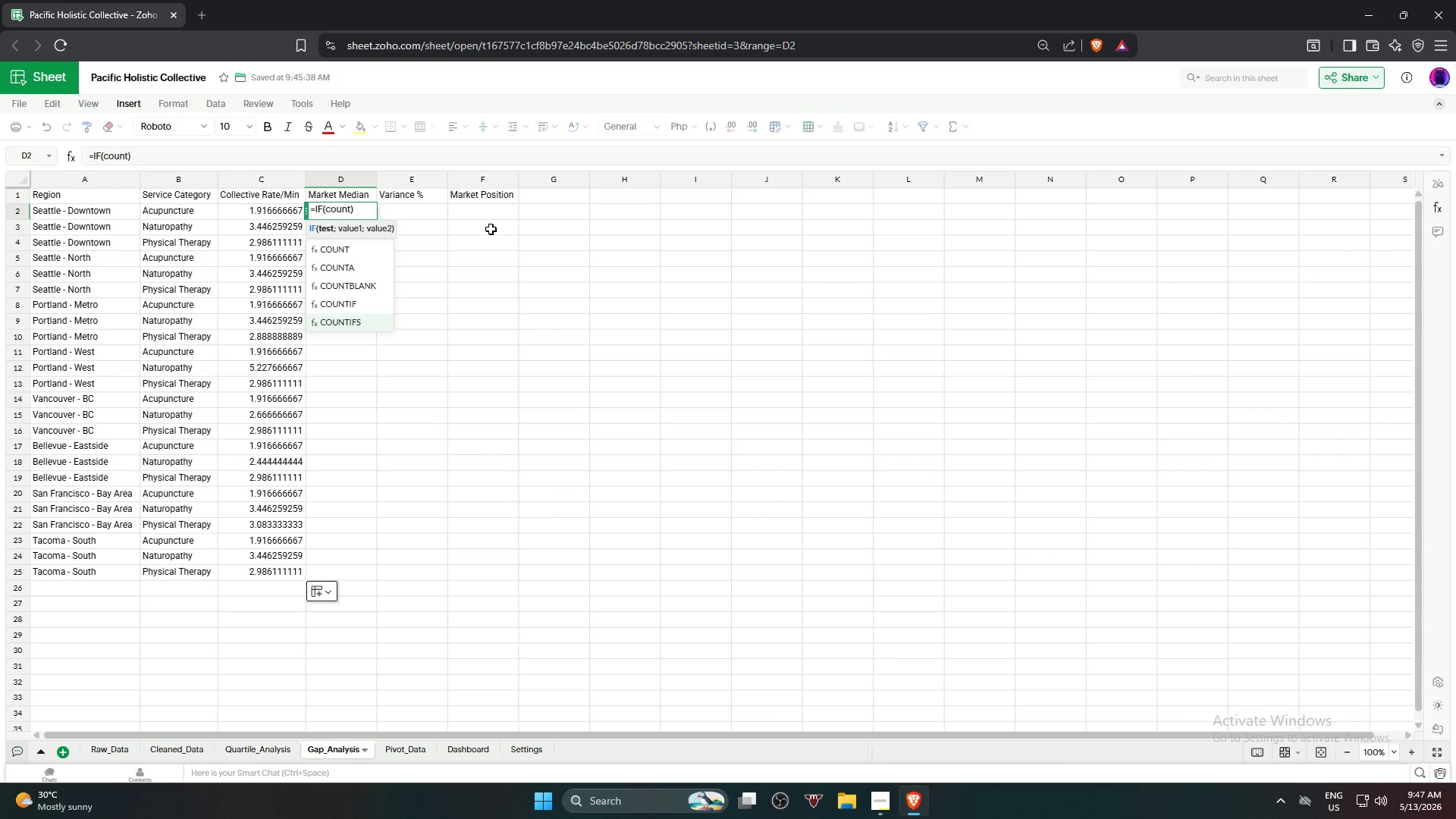 
key(Enter)
 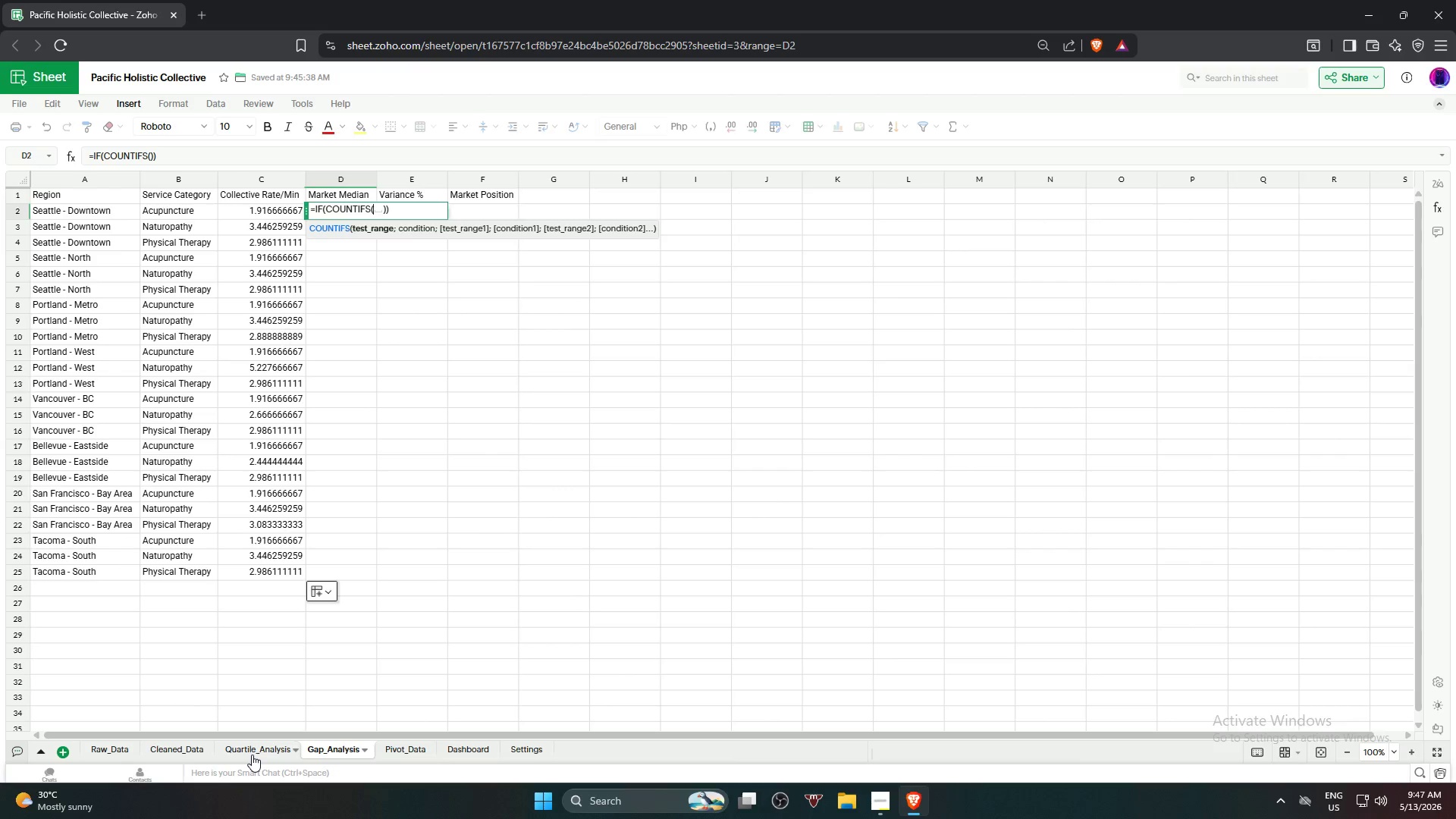 
wait(13.53)
 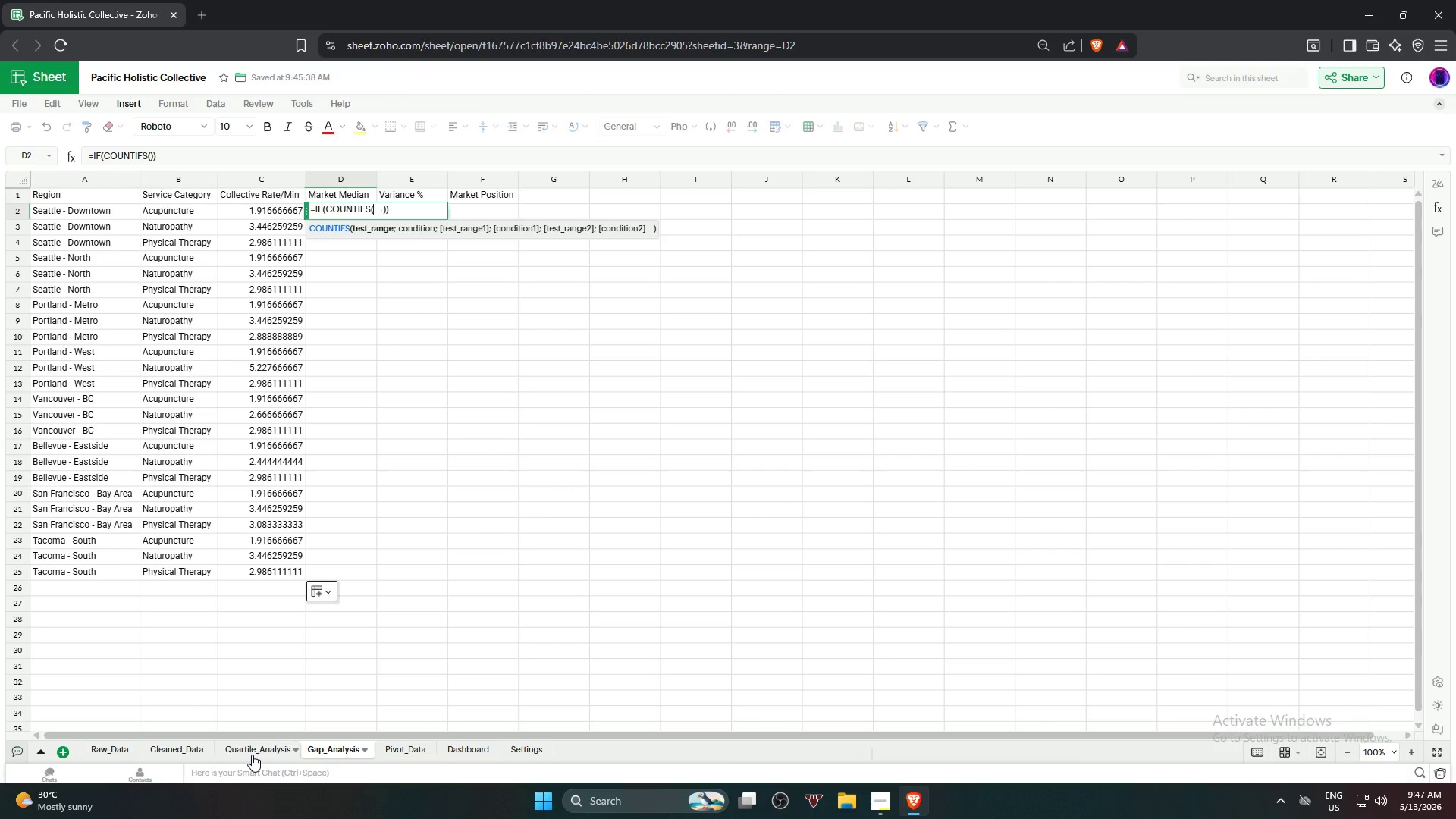 
left_click([252, 755])
 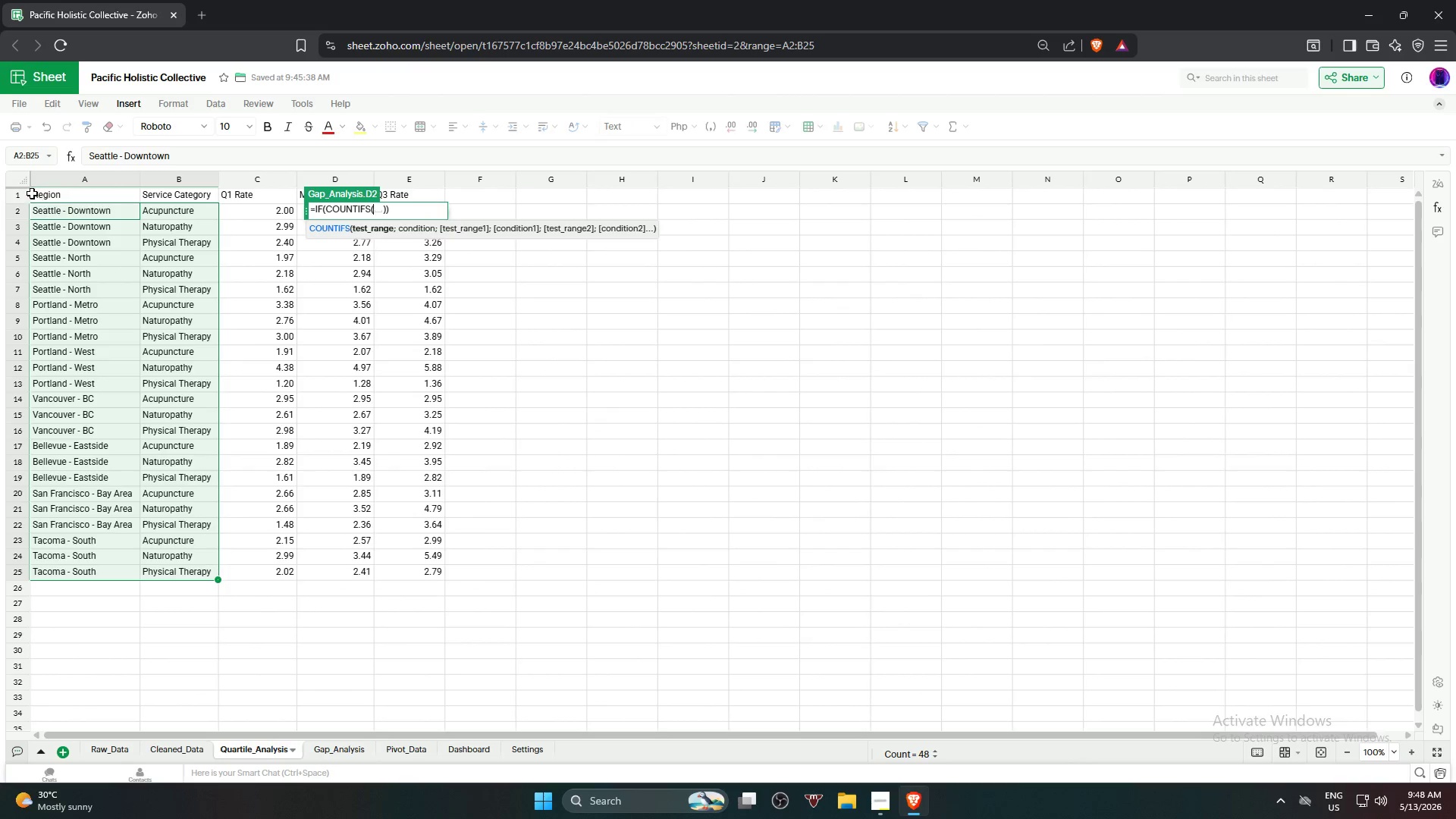 
left_click([61, 177])
 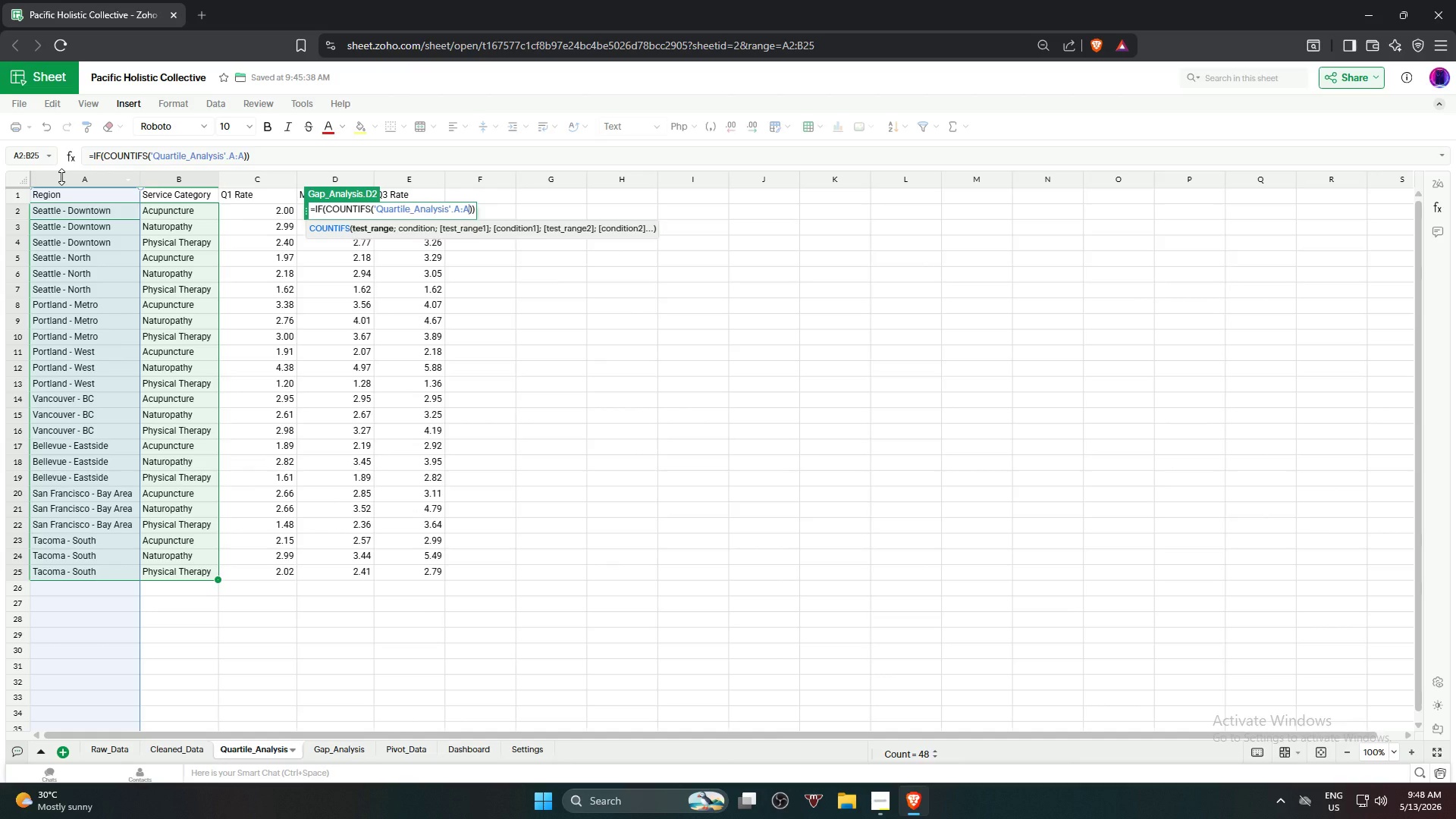 
type(,a)
key(Backspace)
type(A2,)
 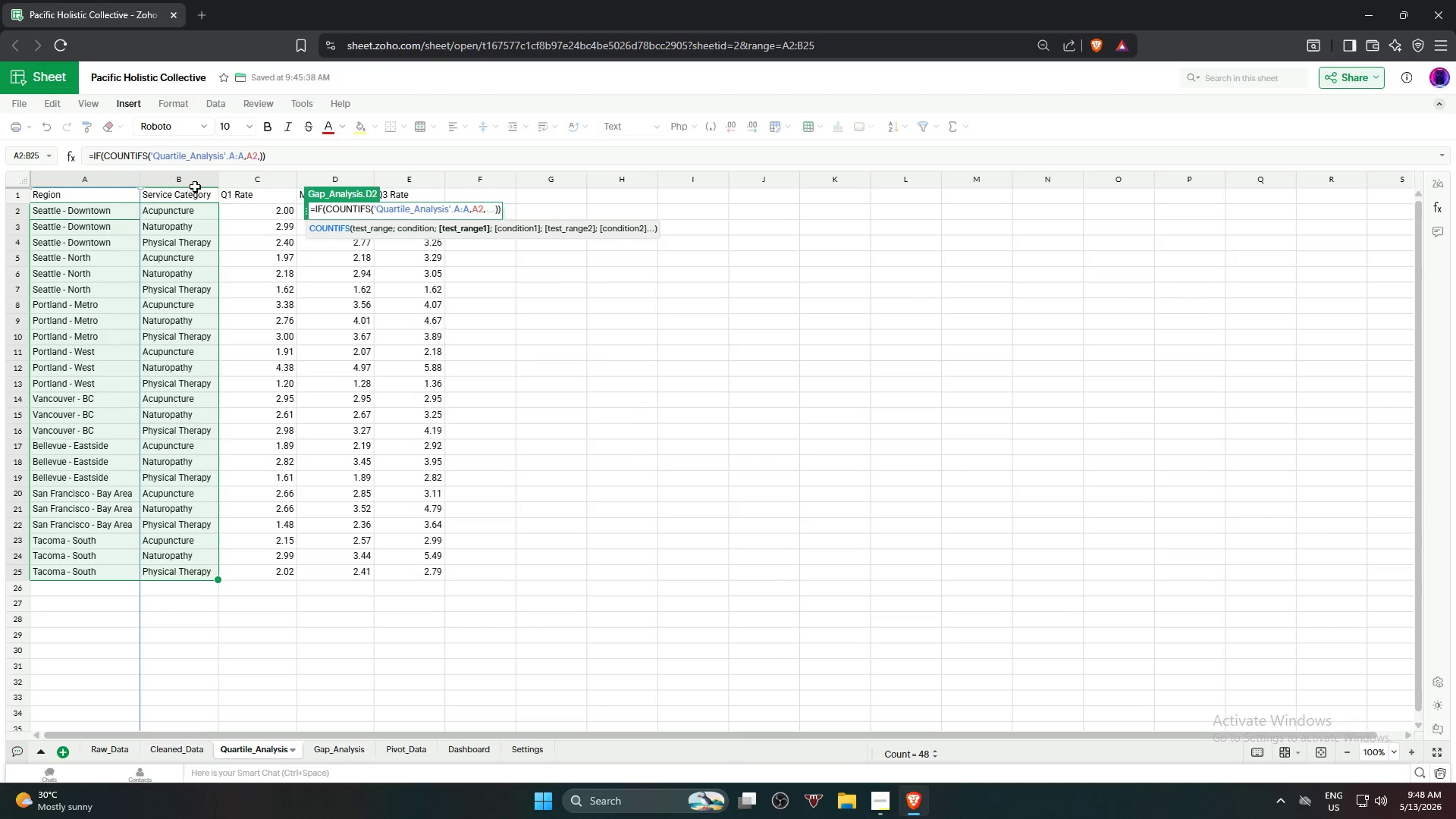 
left_click([191, 180])
 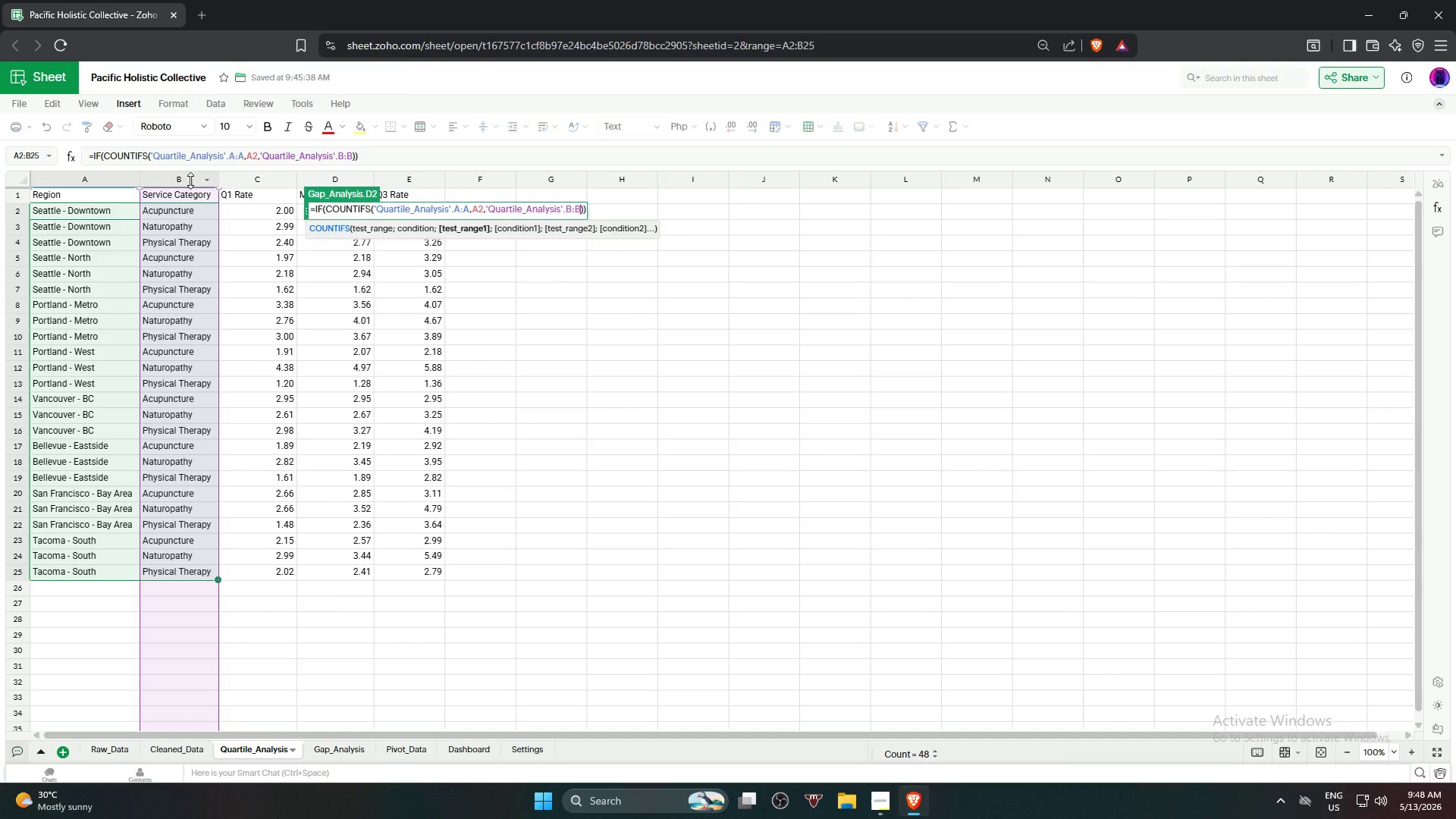 
type(,B2)>0,AVERA)
 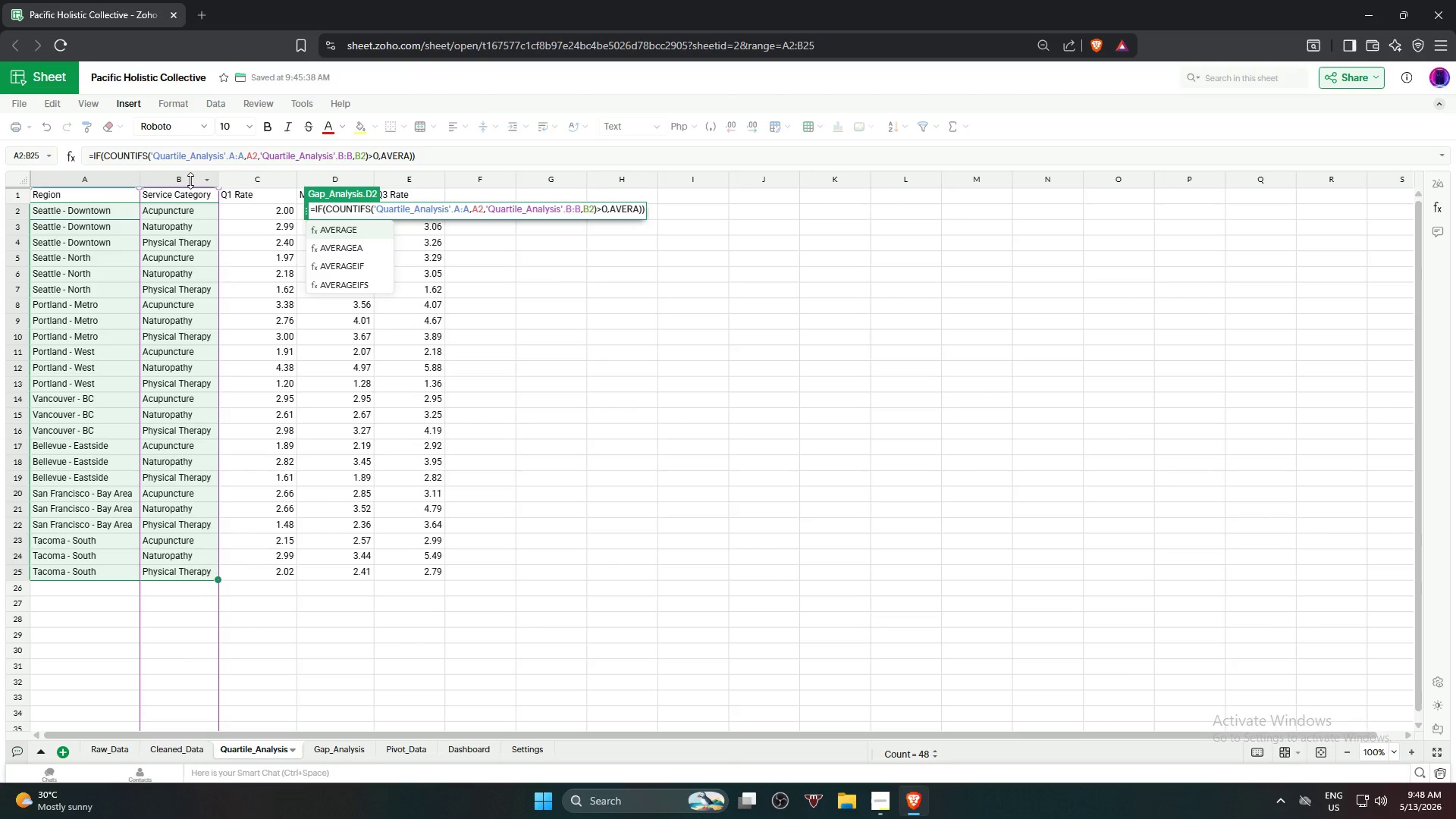 
key(ArrowDown)
 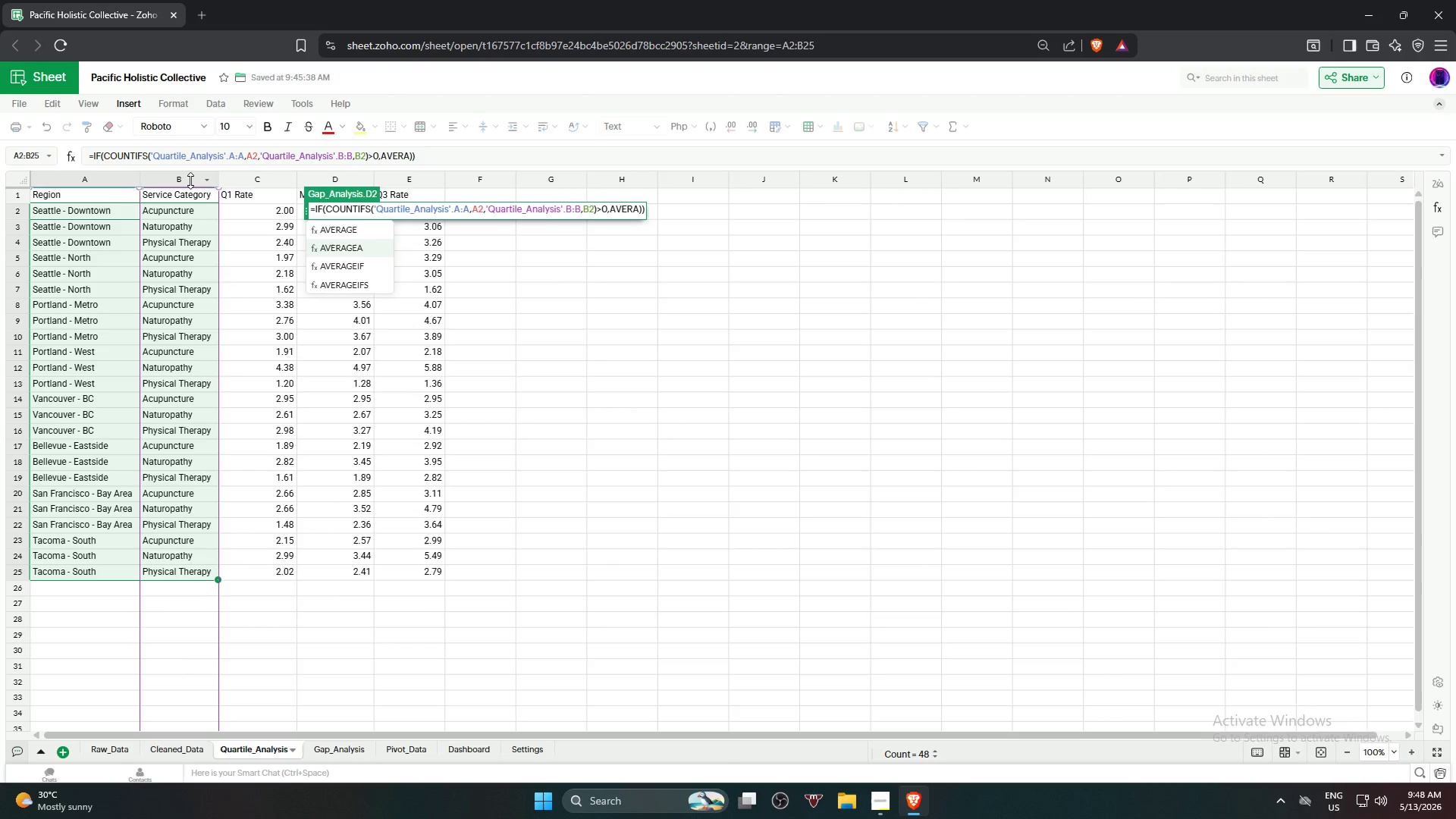 
key(ArrowDown)
 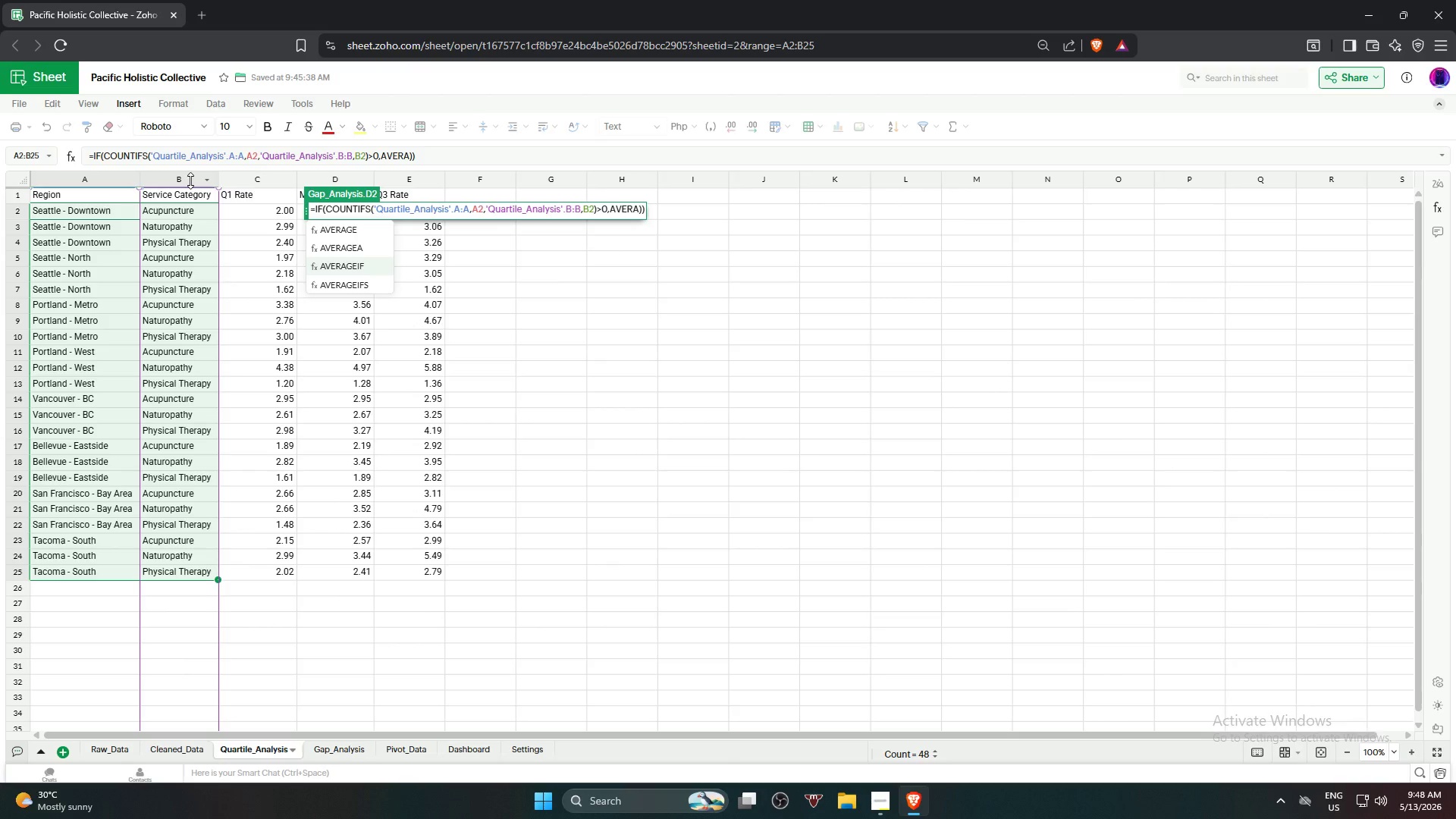 
key(ArrowDown)
 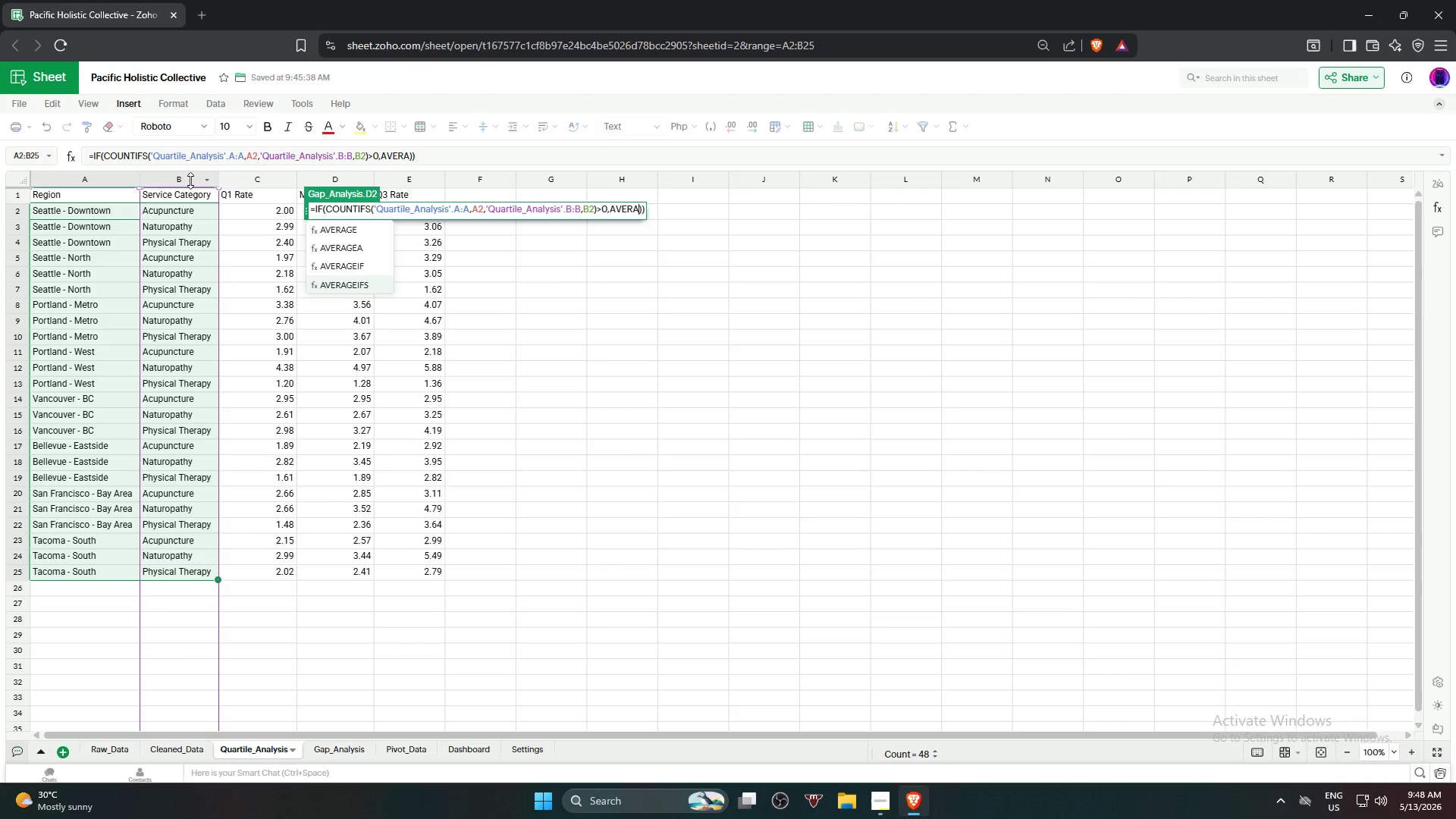 
key(Enter)
 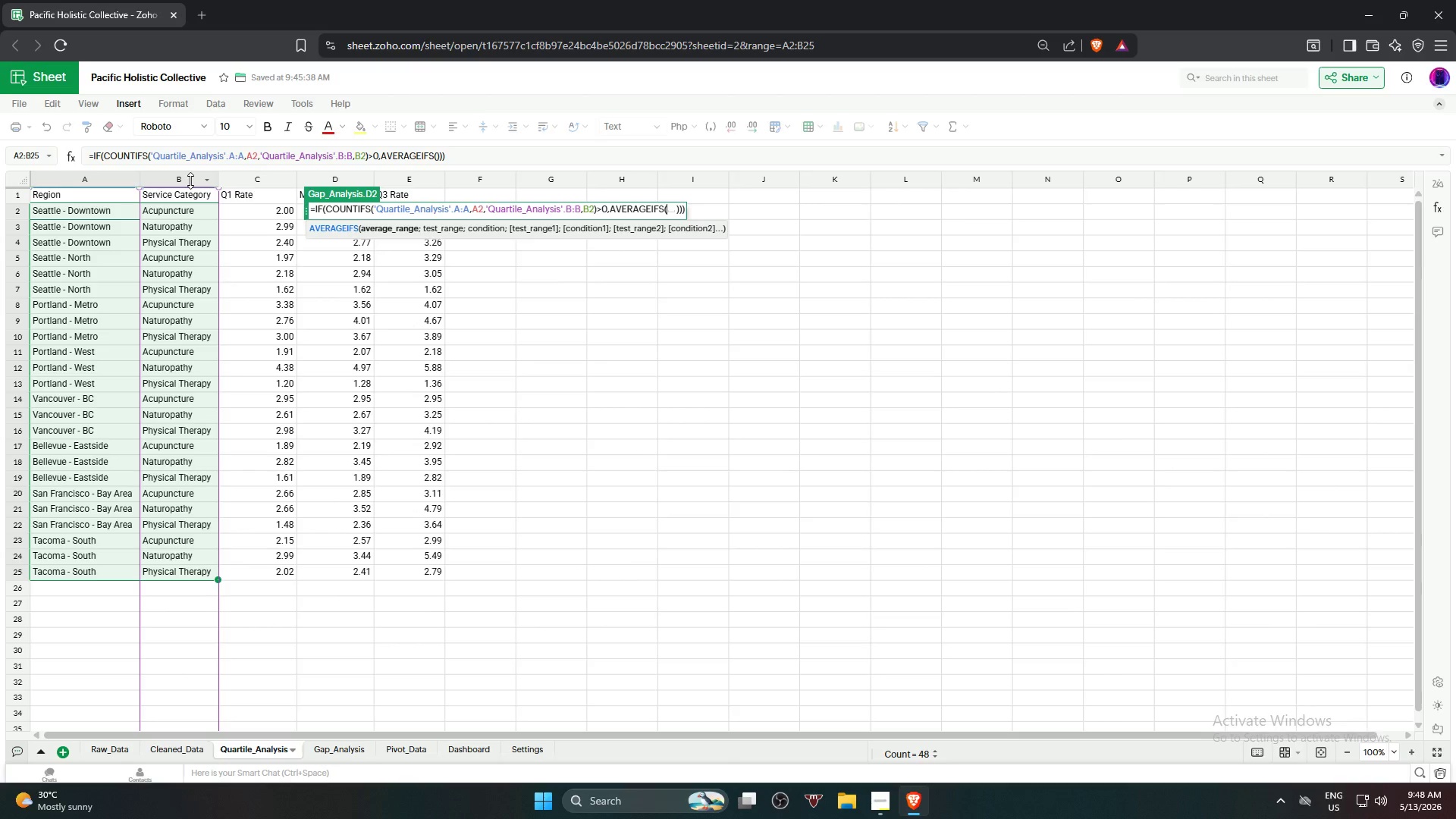 
wait(7.12)
 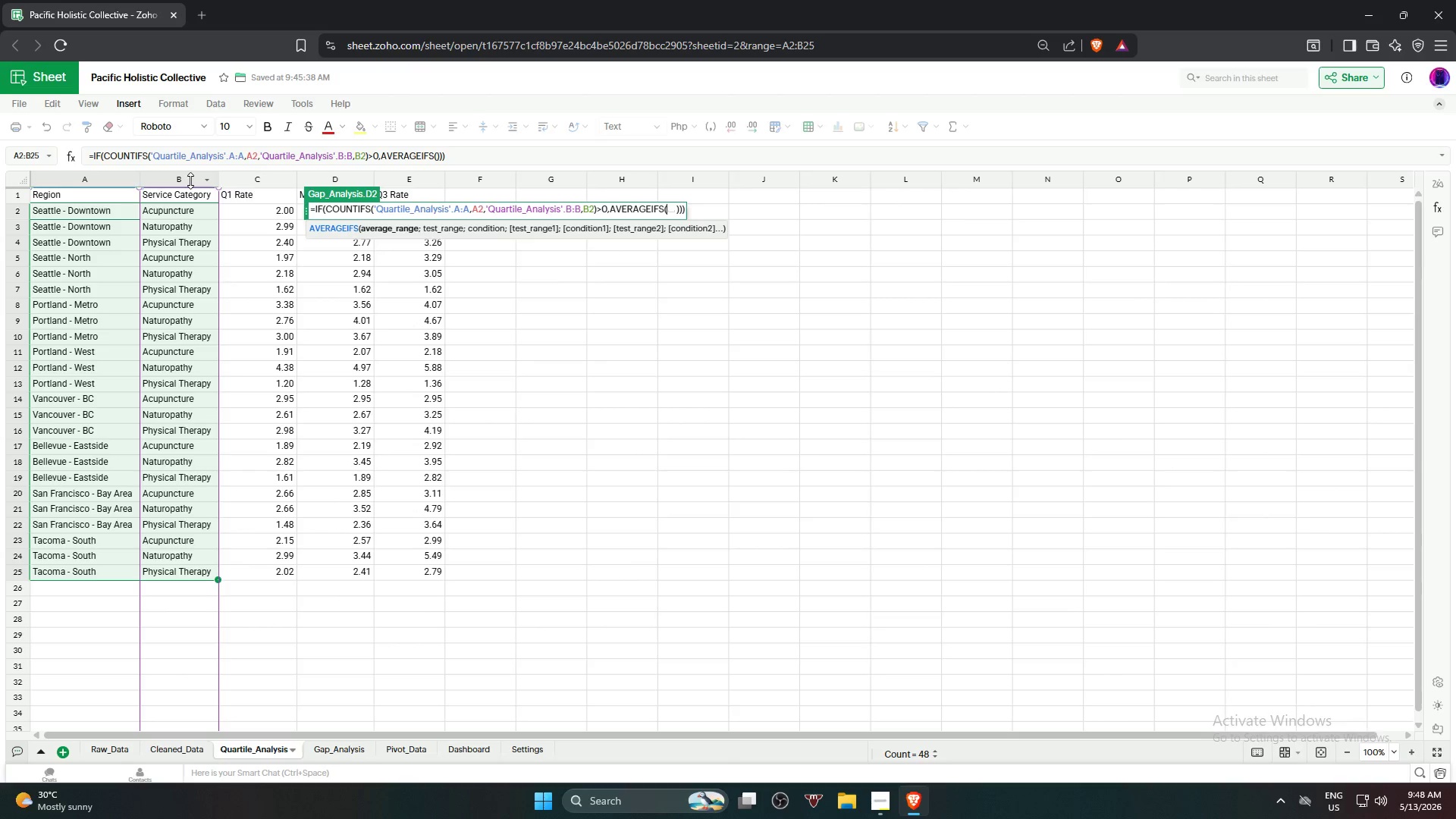 
left_click([349, 174])
 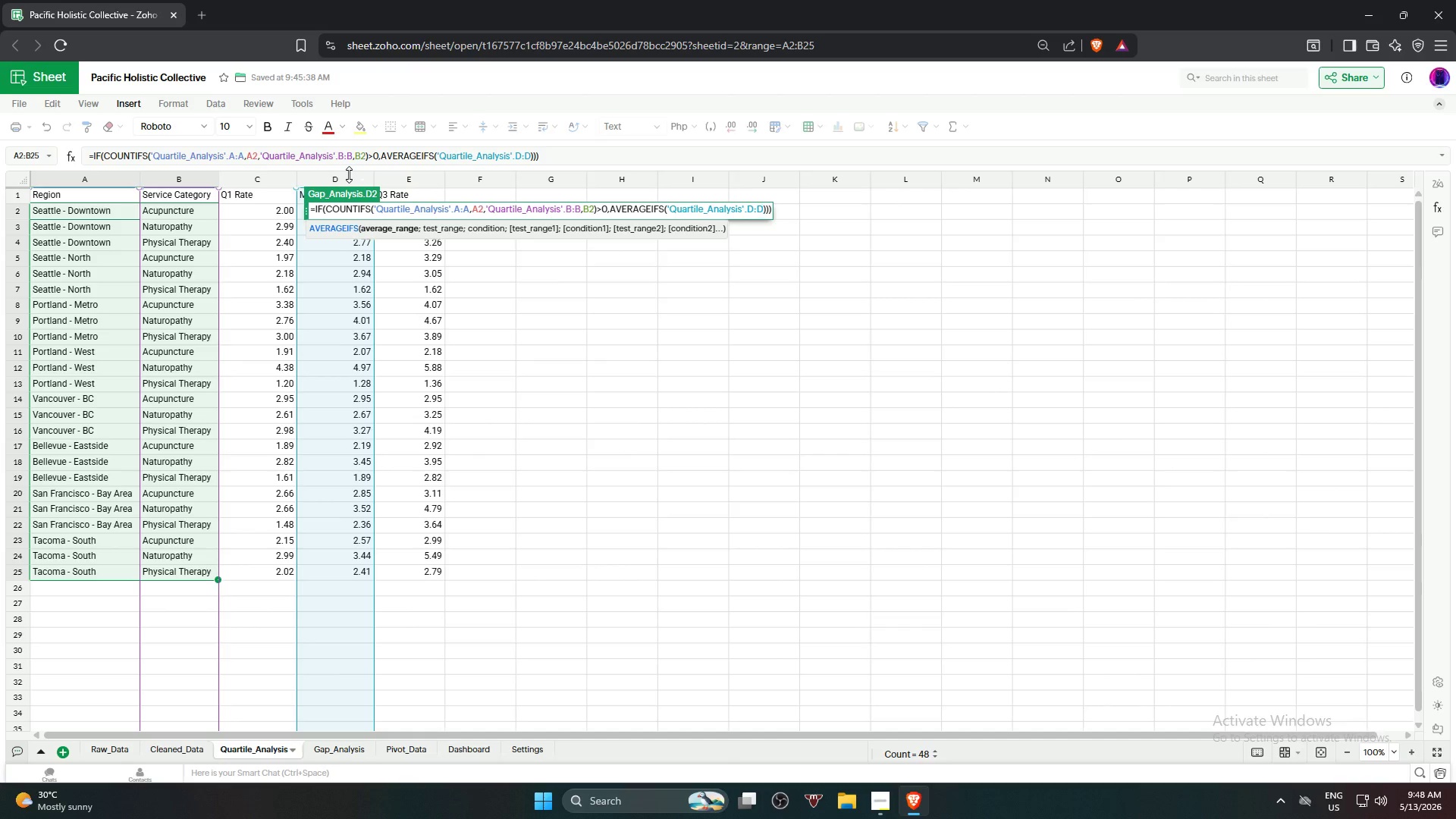 
wait(7.8)
 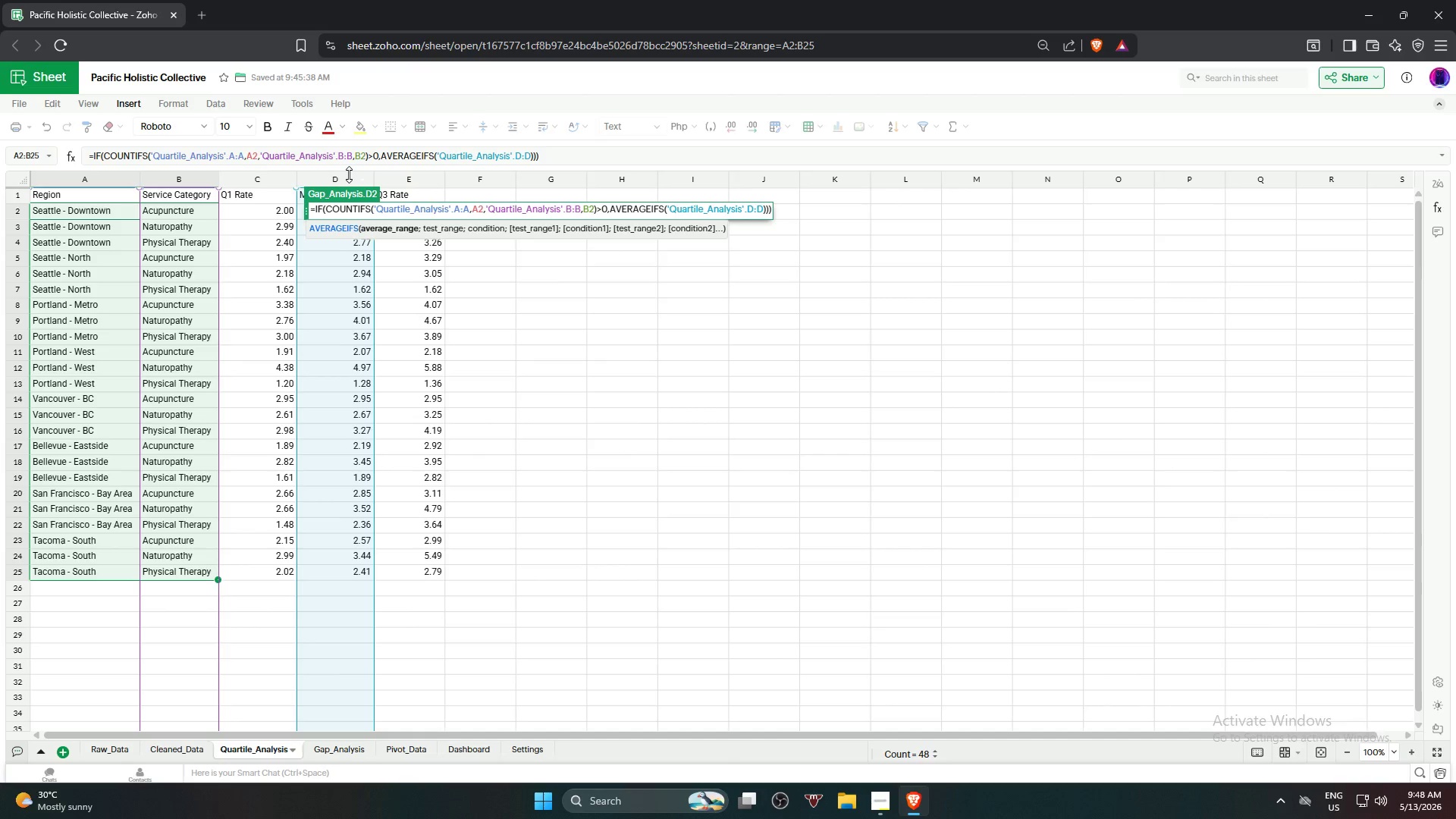 
key(Comma)
 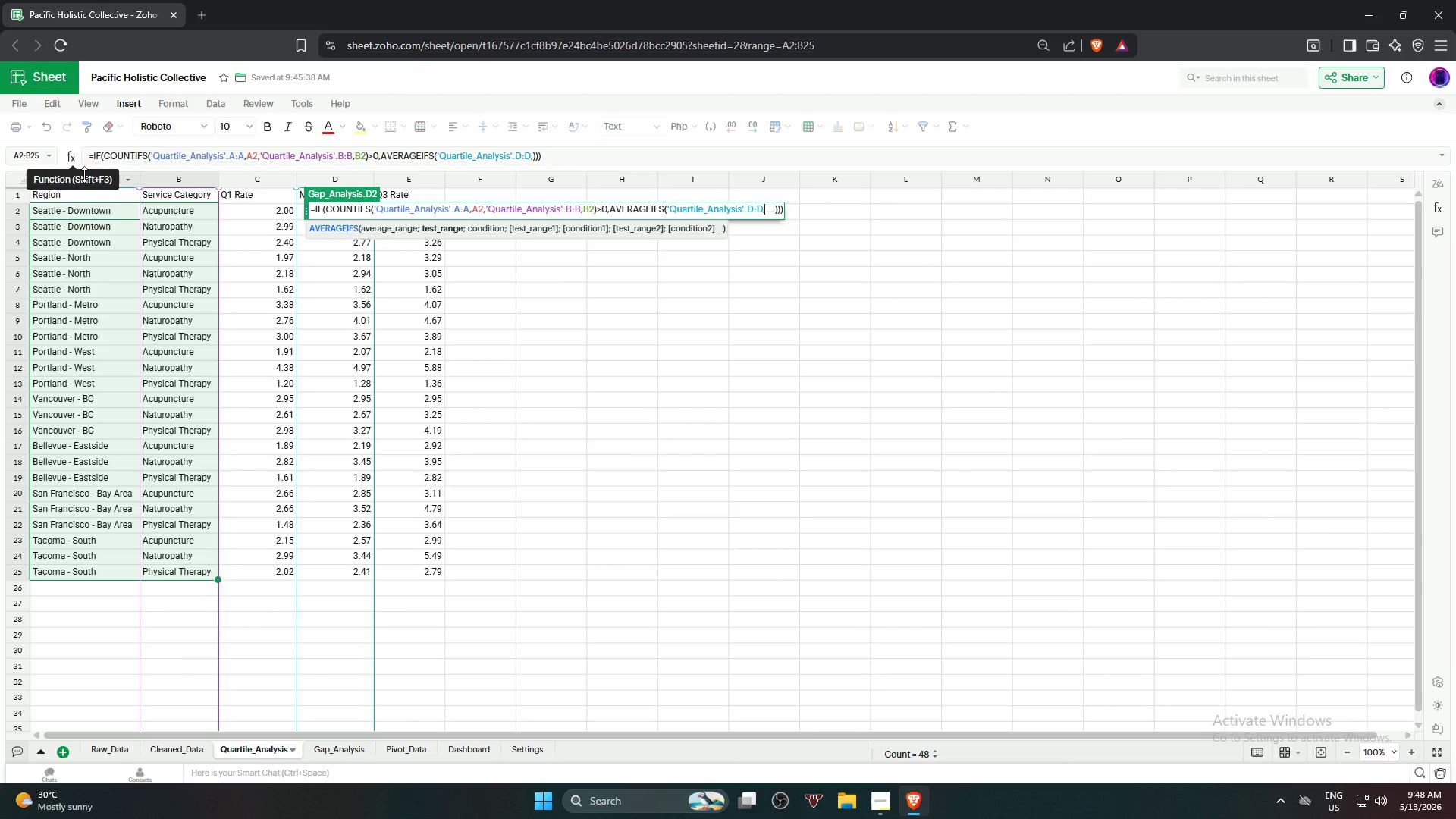 
left_click([81, 180])
 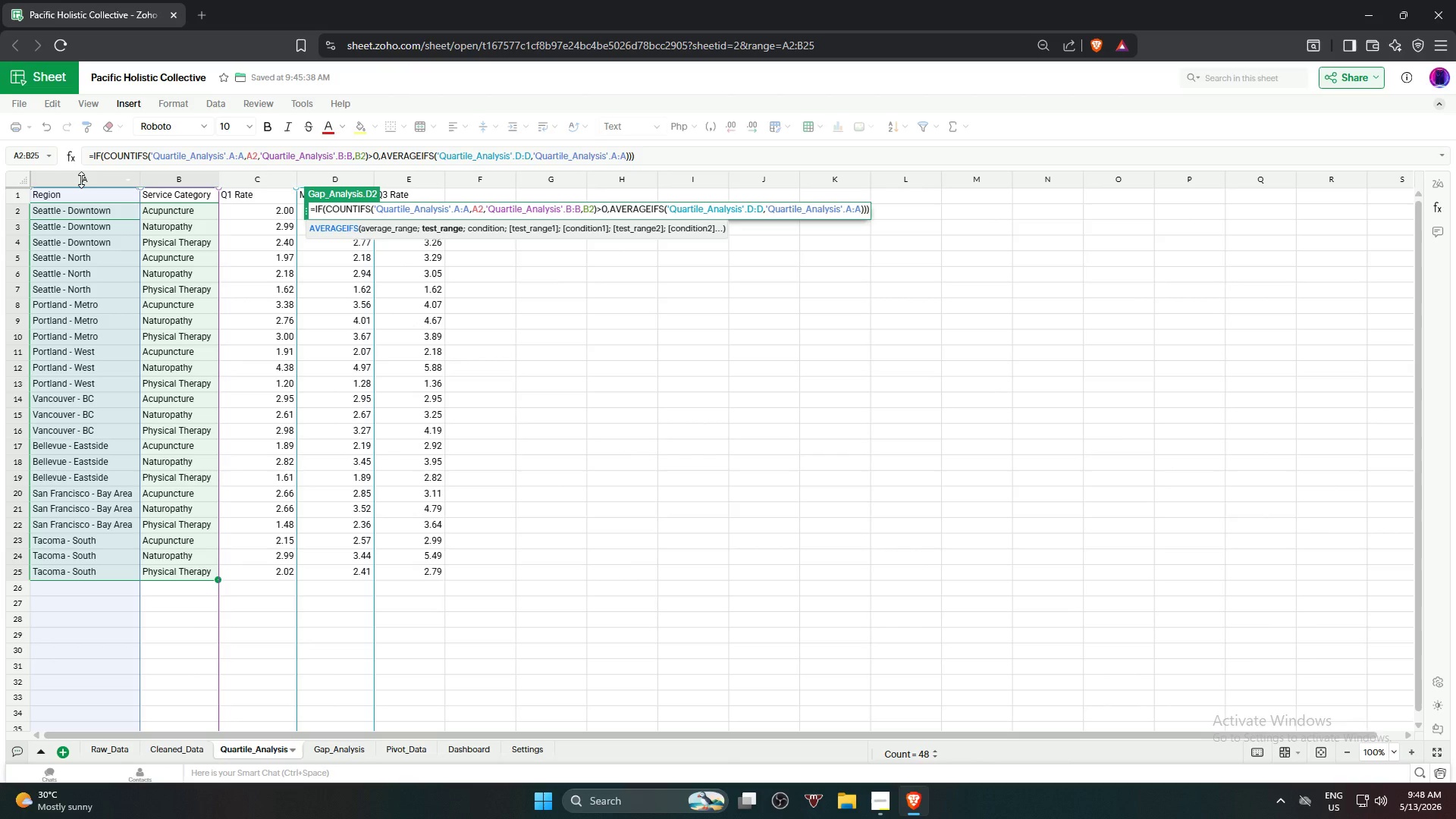 
type(,A2,)
 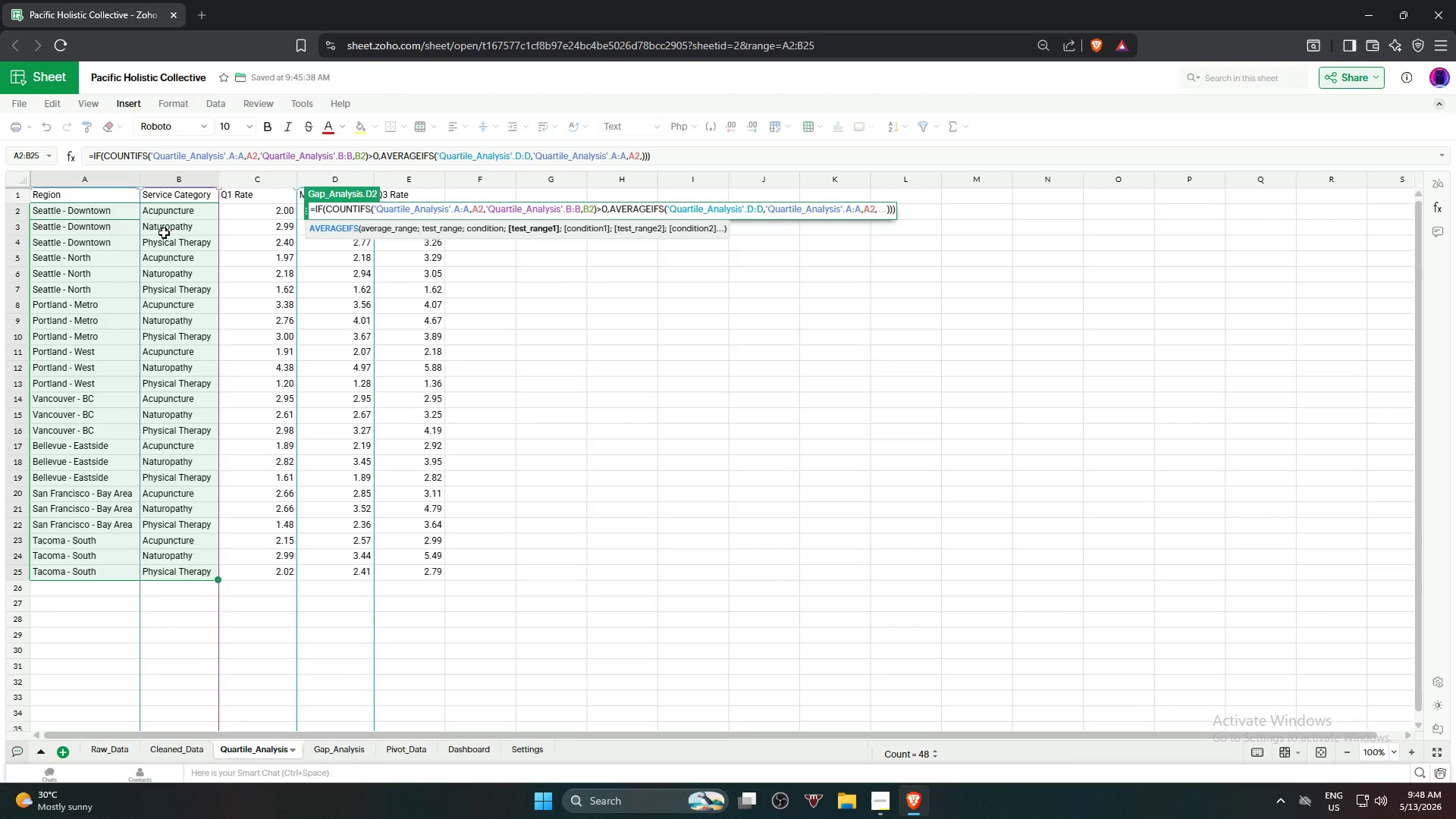 
wait(6.89)
 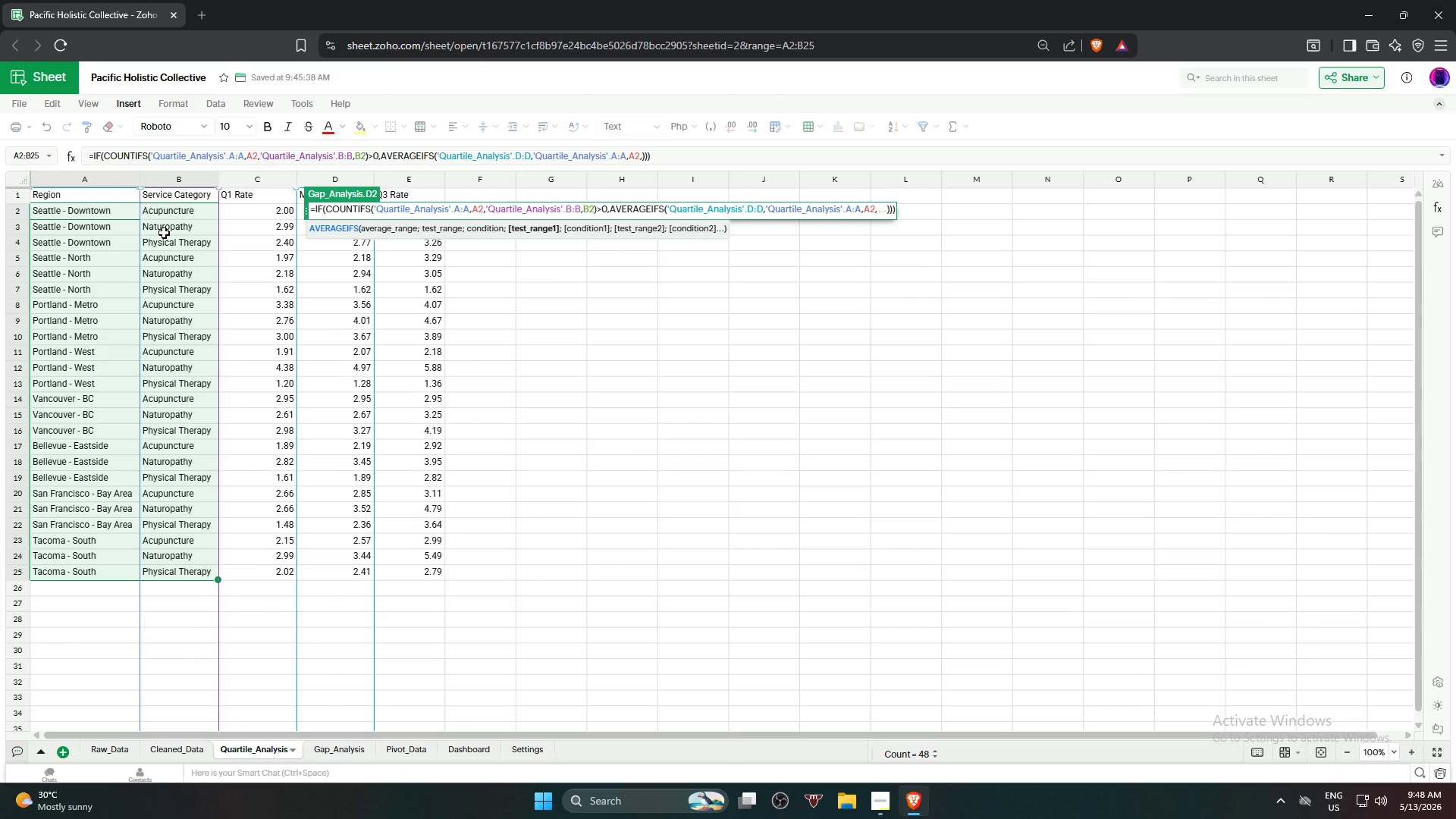 
left_click([184, 179])
 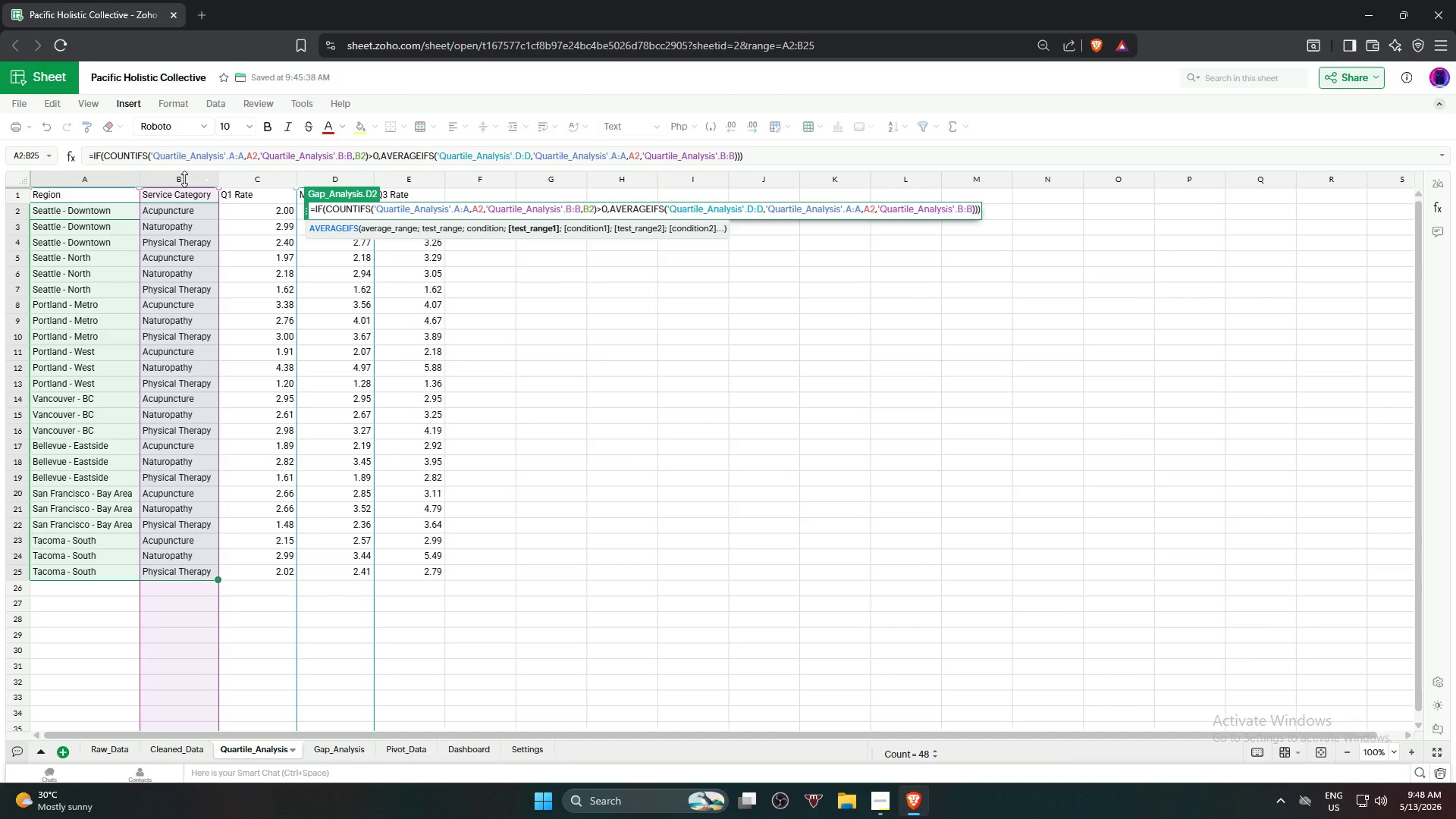 
type(,B2)
 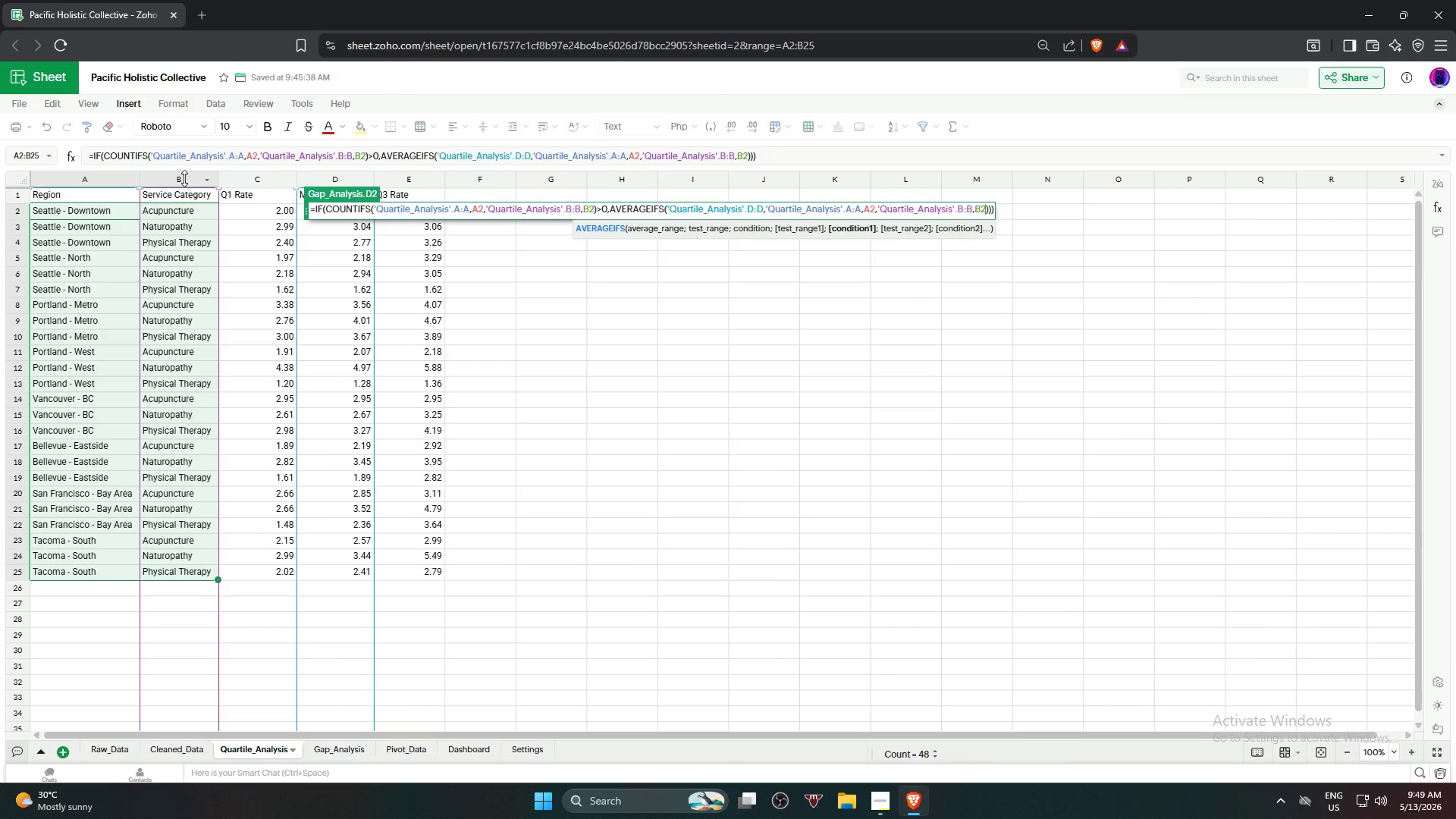 
type(),AVER)
 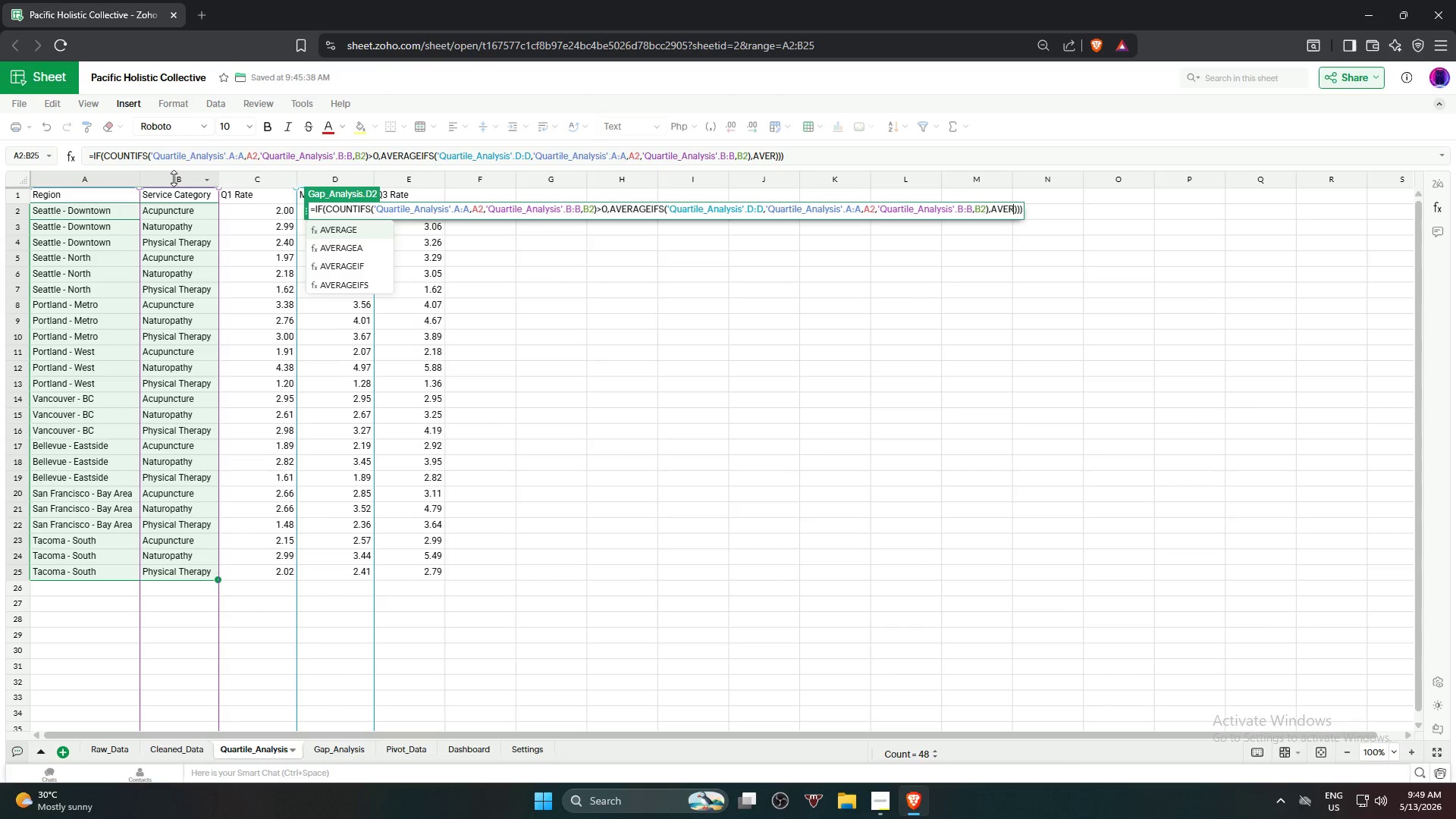 
key(A)
 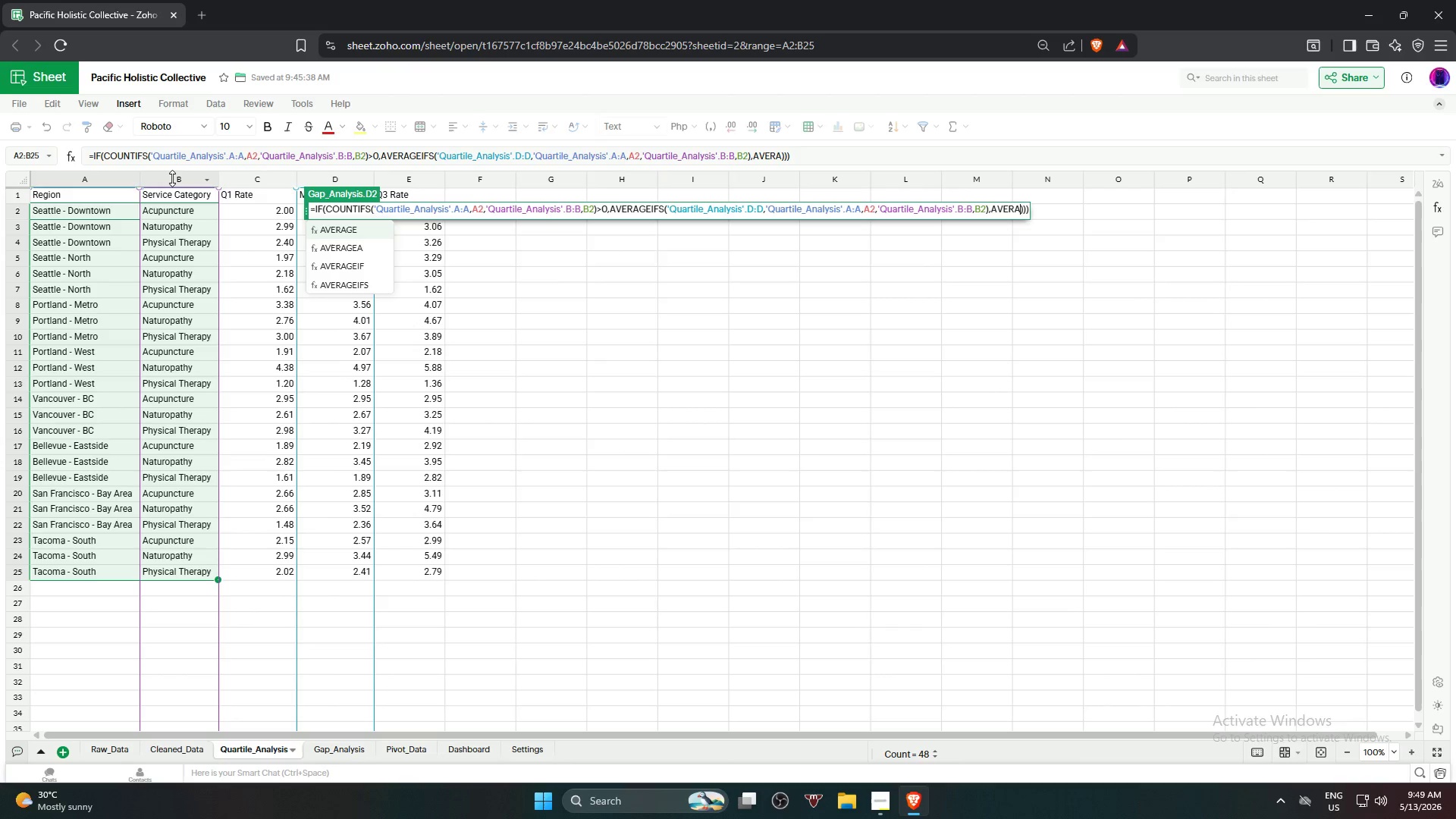 
key(ArrowDown)
 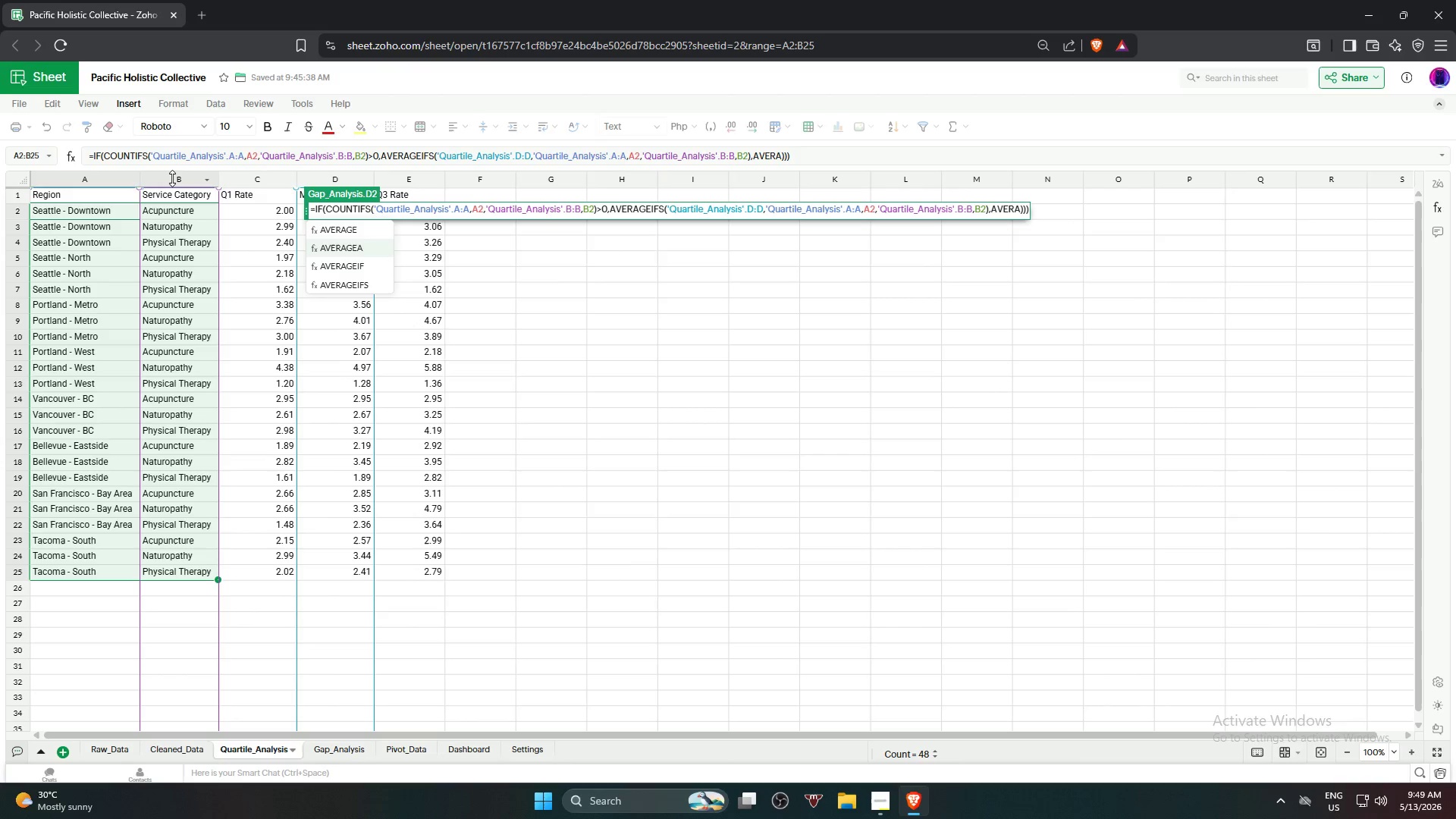 
key(ArrowDown)
 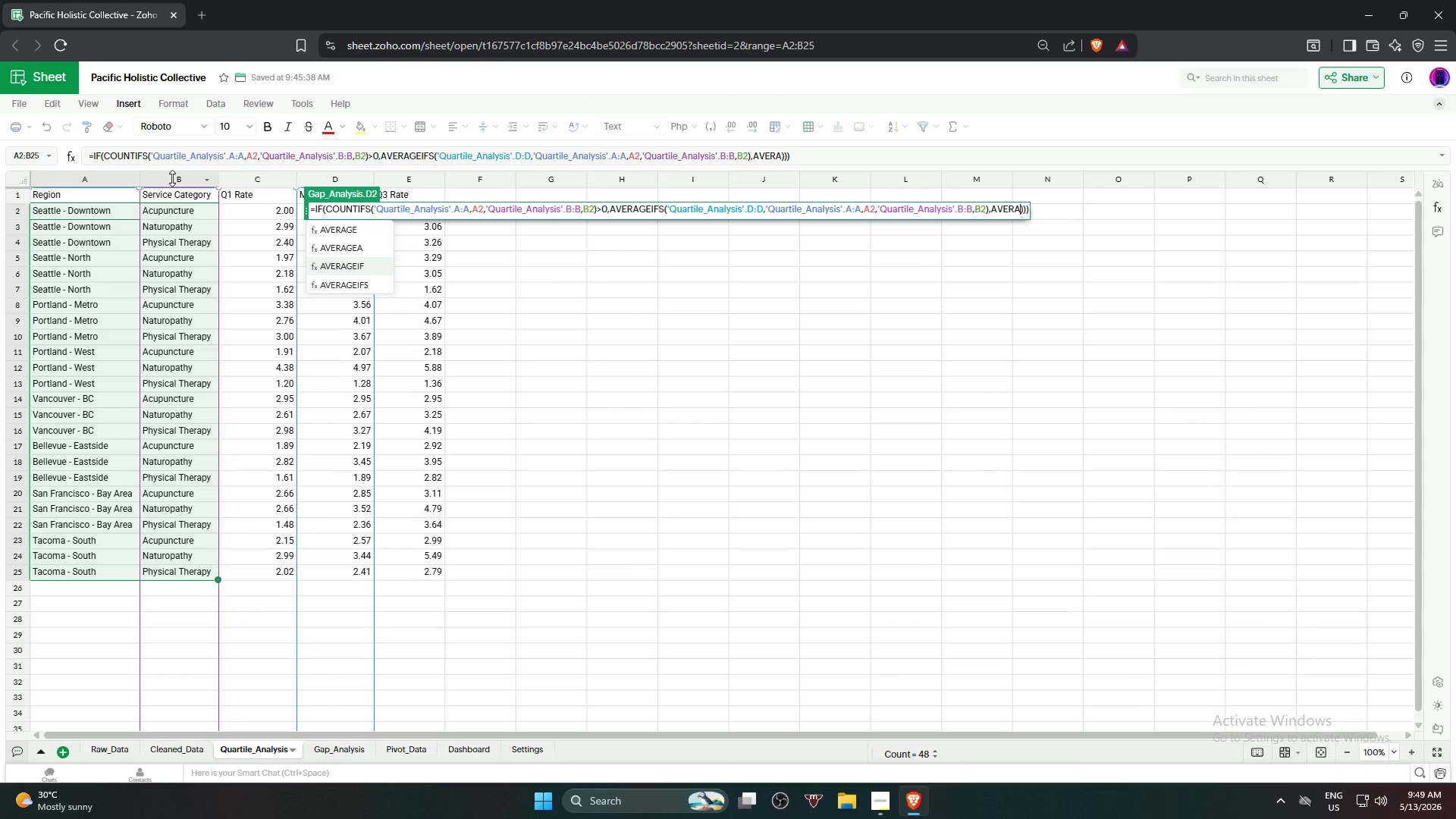 
key(ArrowDown)
 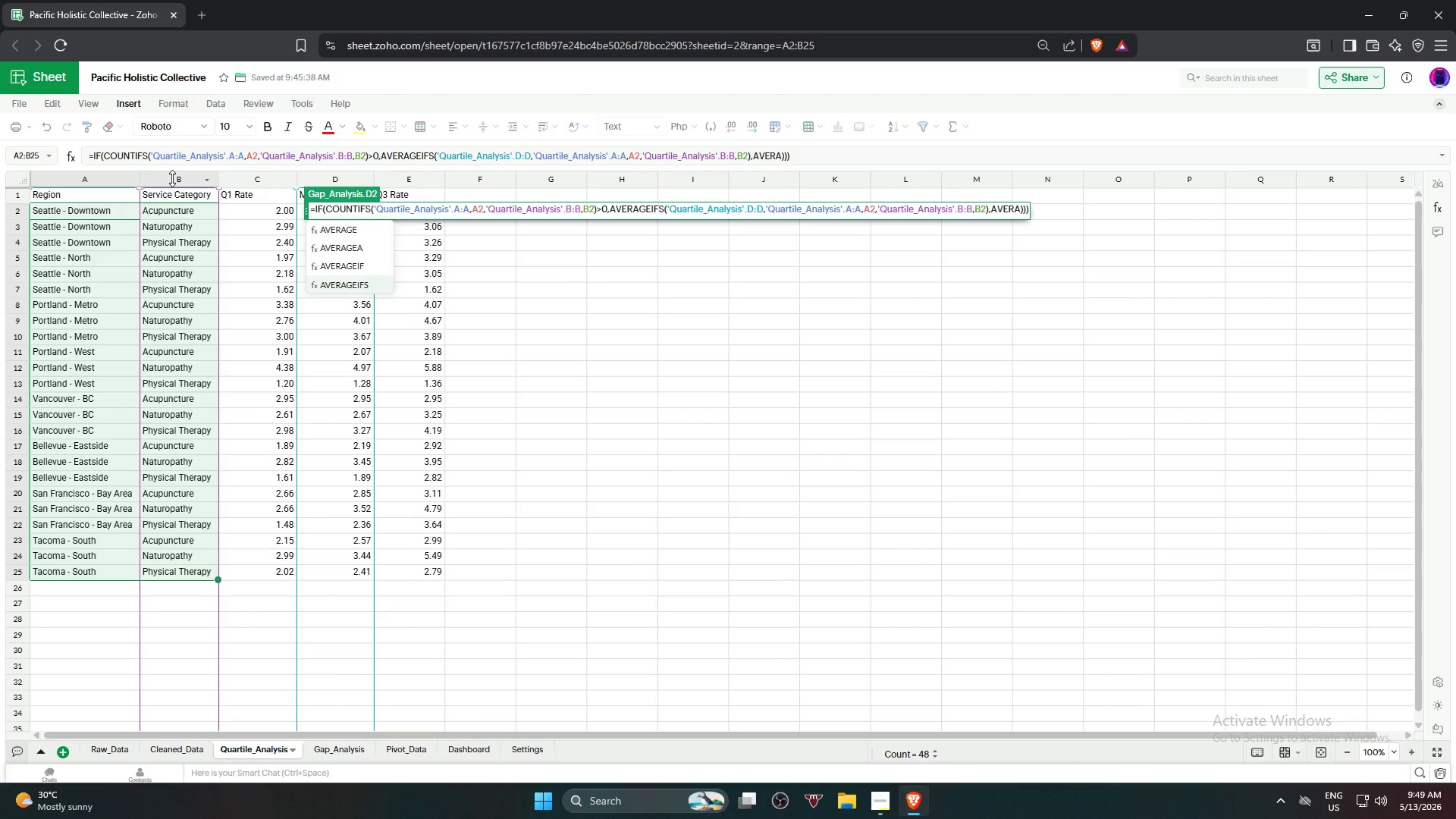 
key(Enter)
 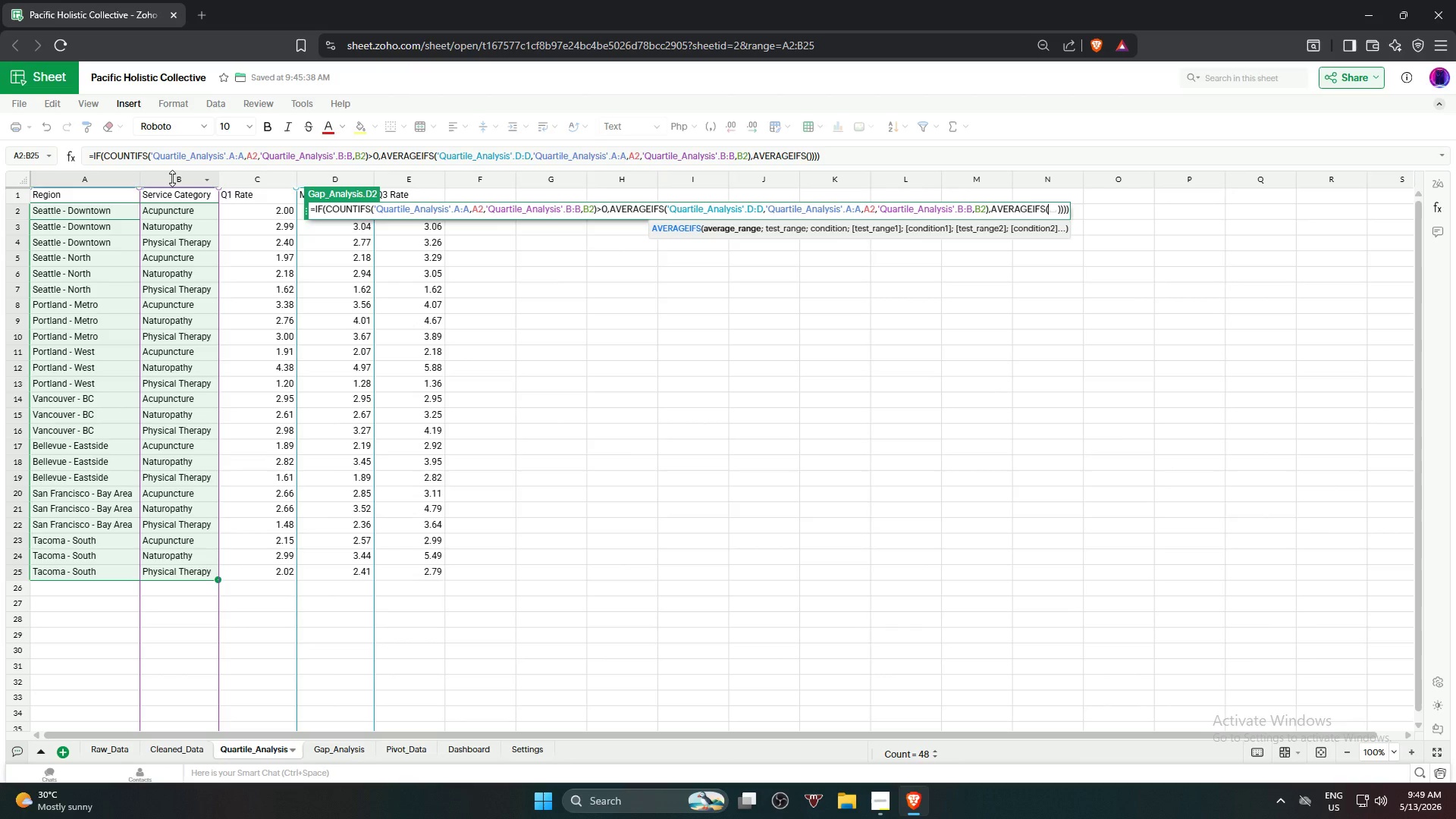 
wait(7.38)
 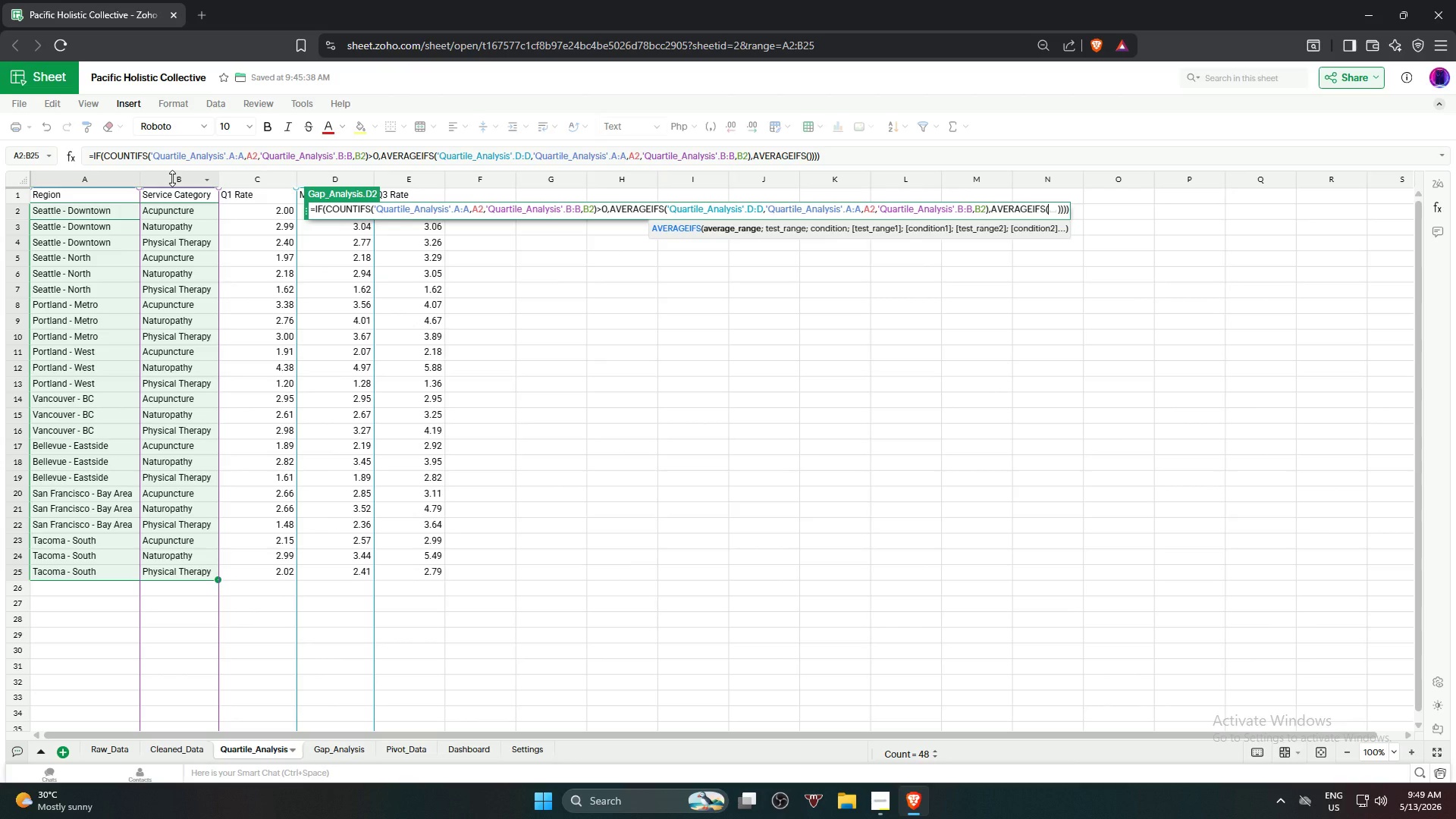 
left_click([345, 176])
 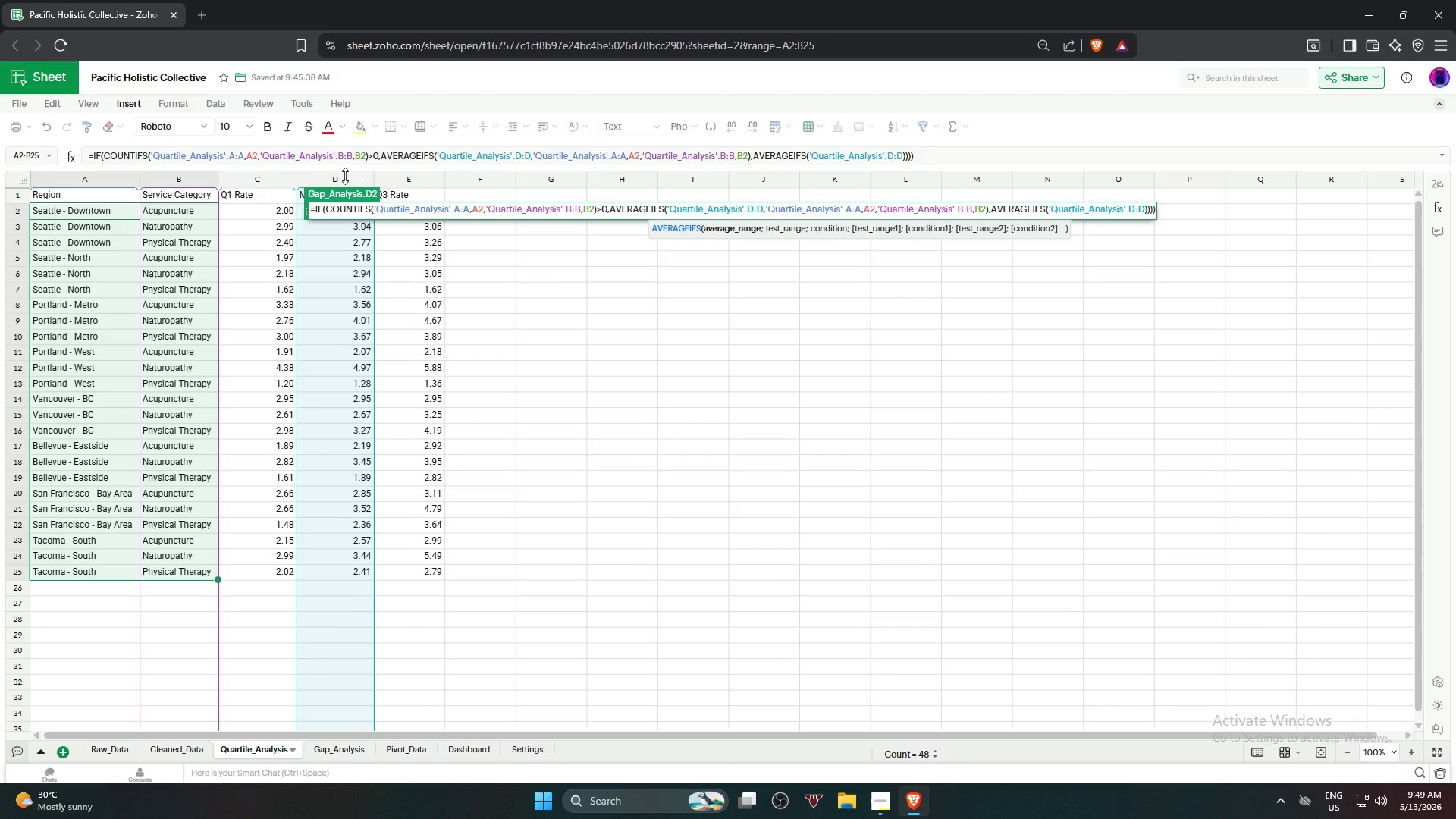 
key(Comma)
 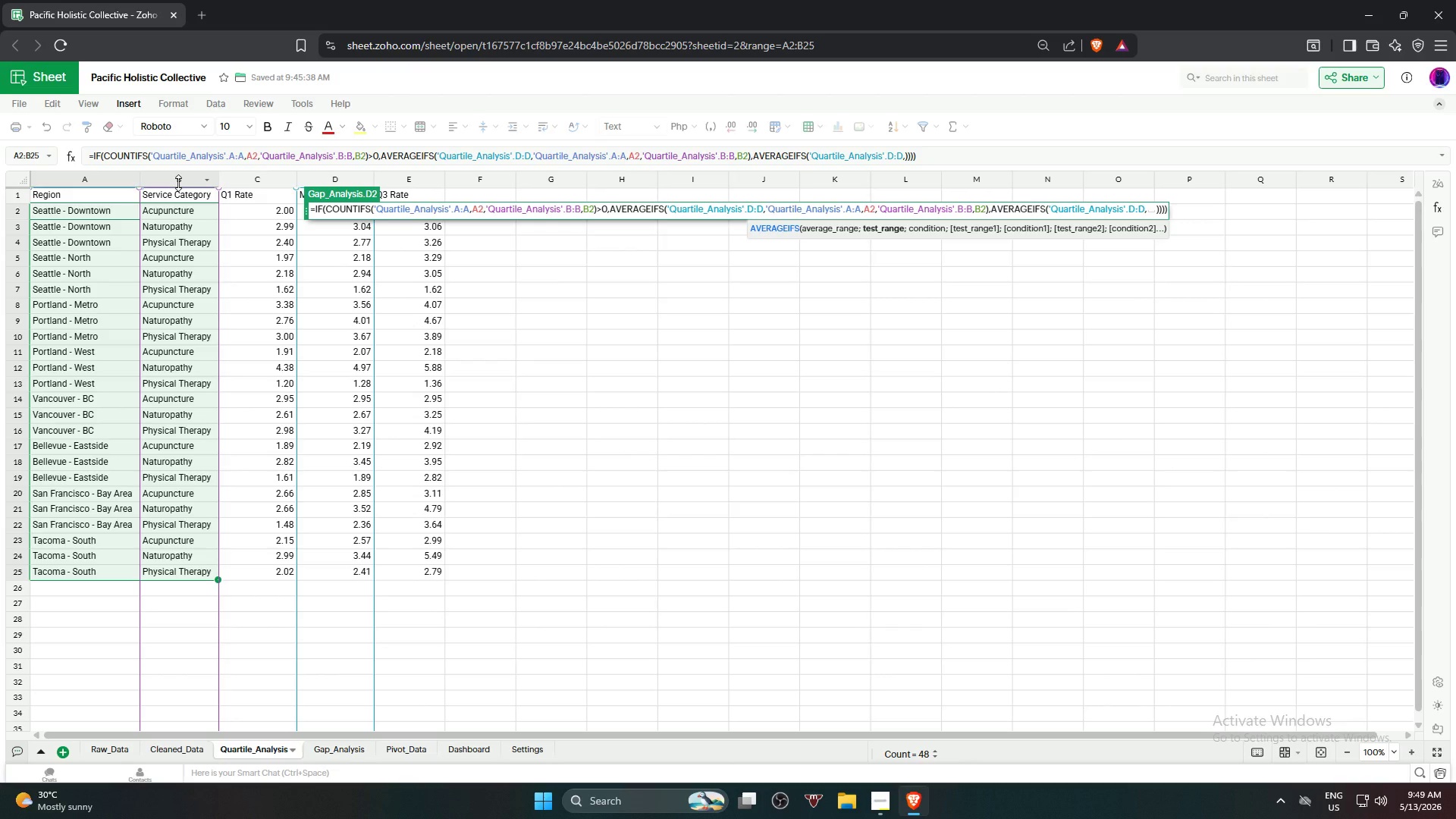 
left_click([178, 183])
 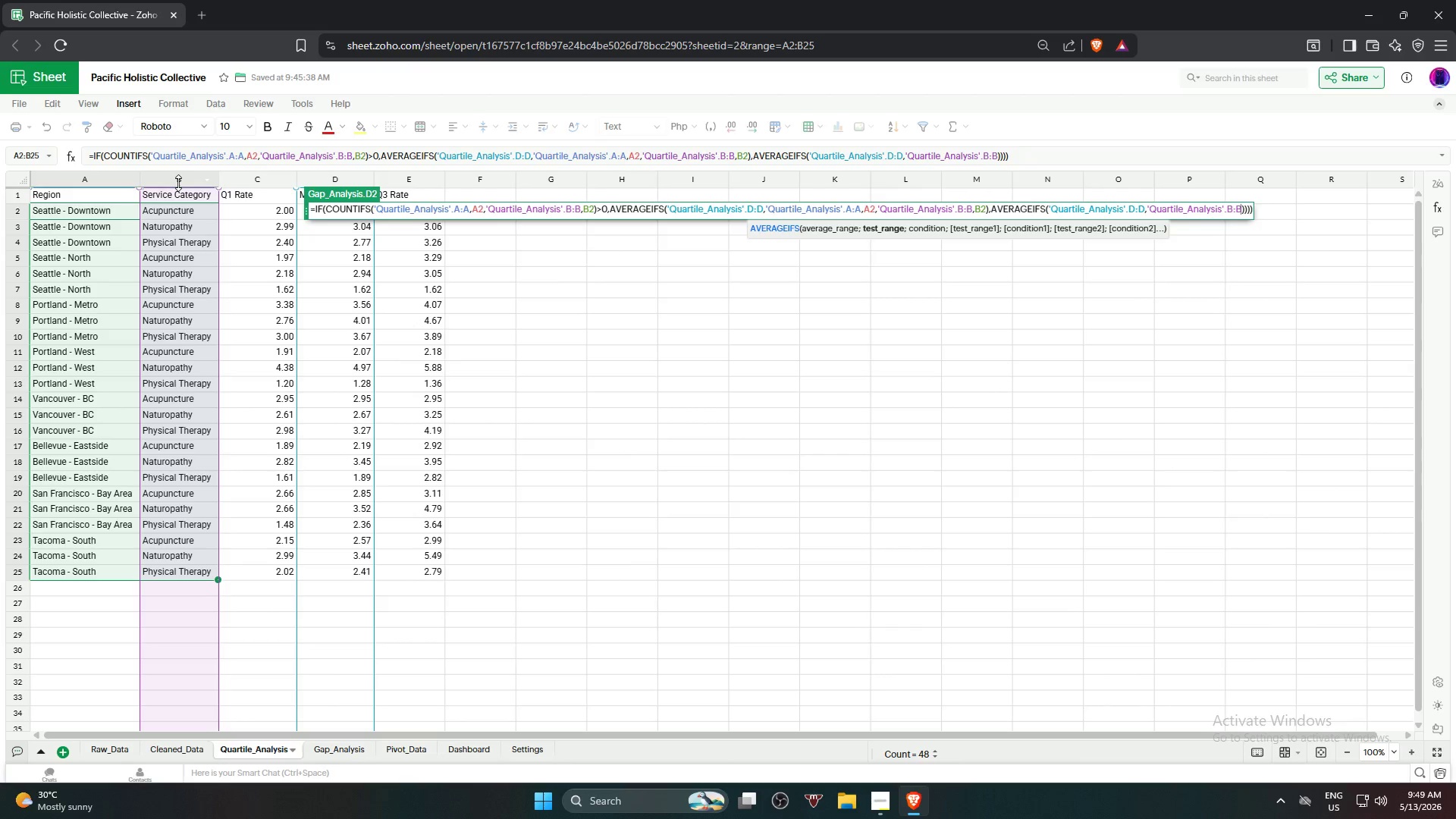 
type(,B2)
 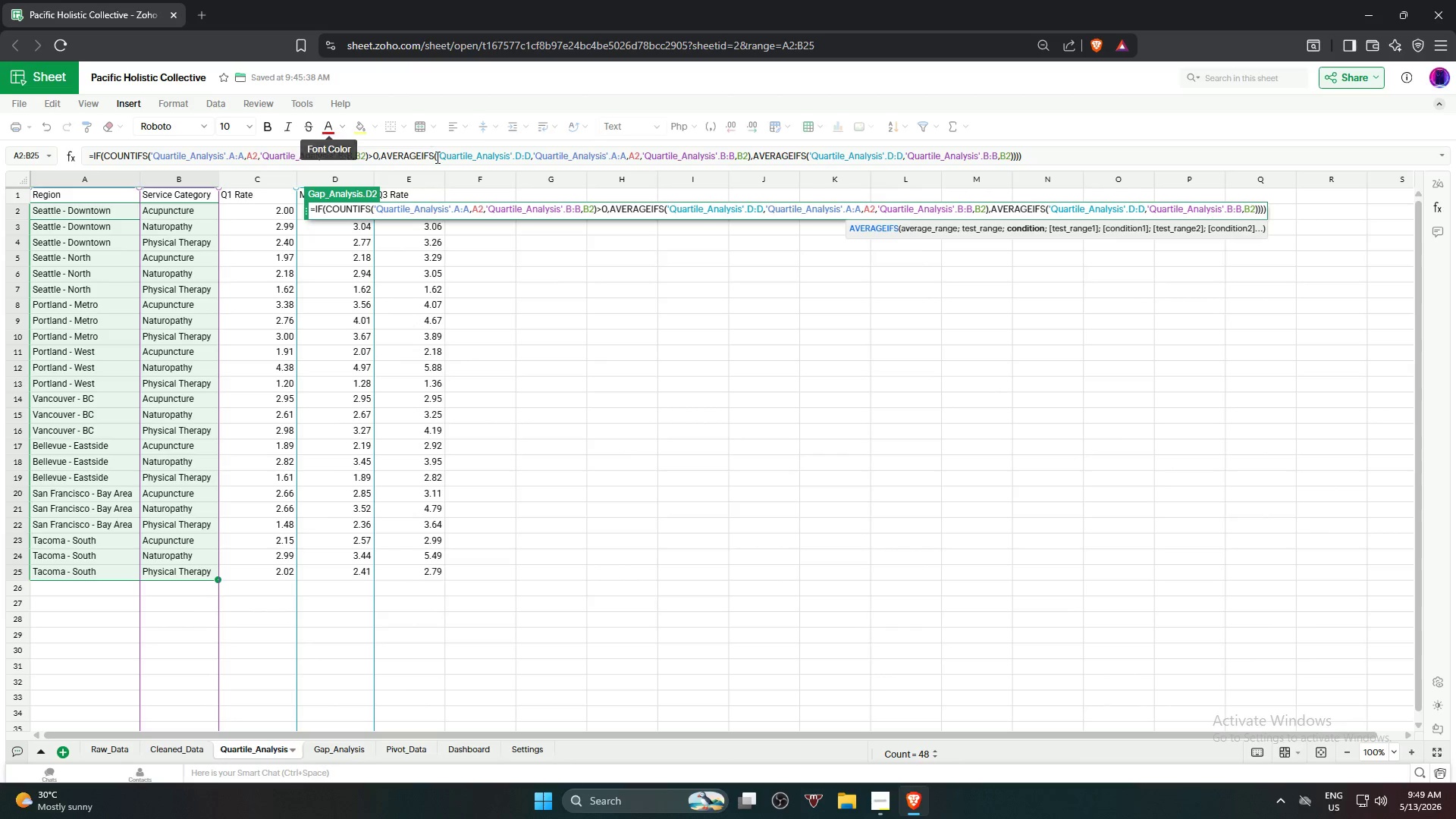 
left_click([1061, 154])
 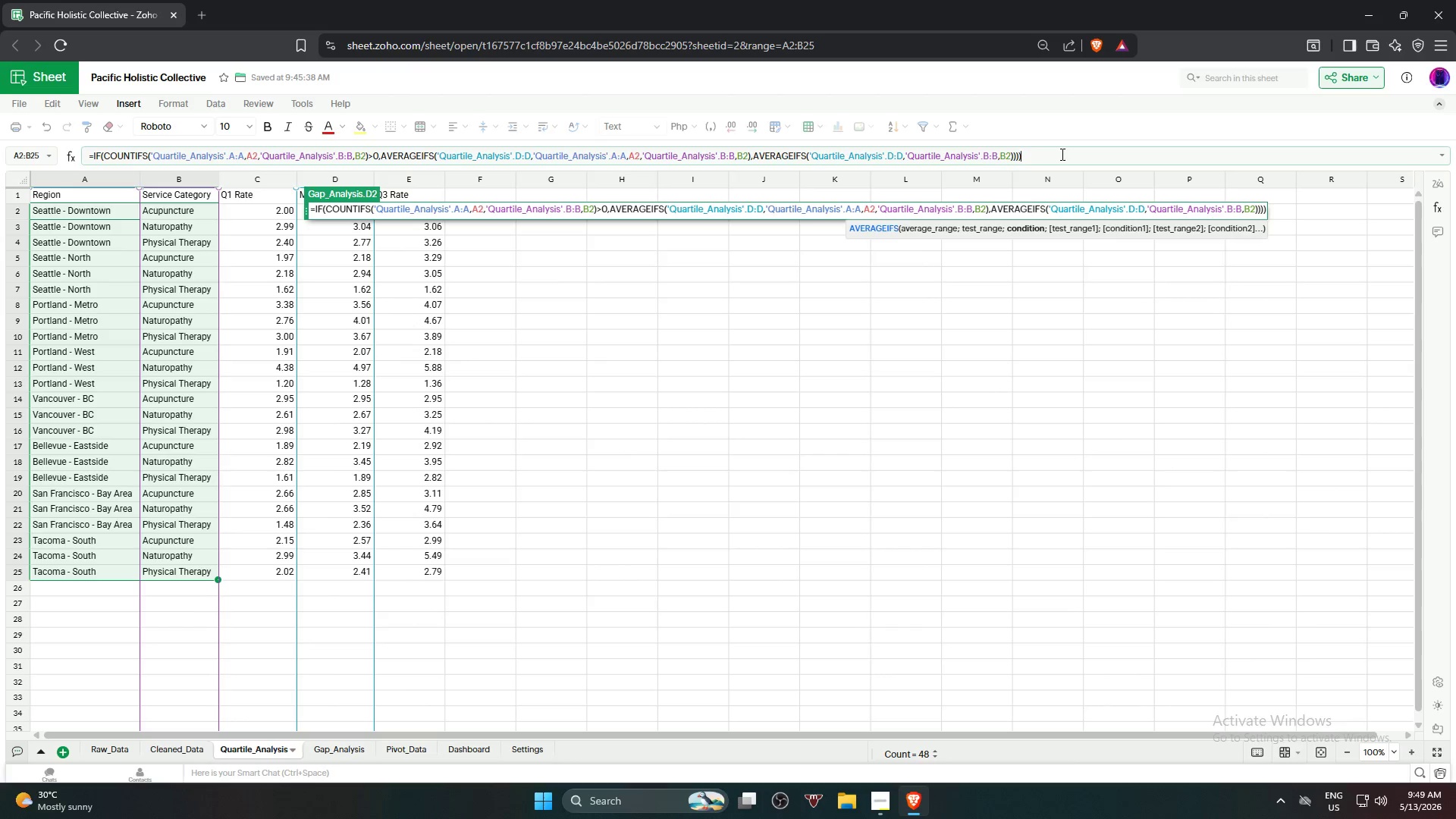 
key(Backspace)
 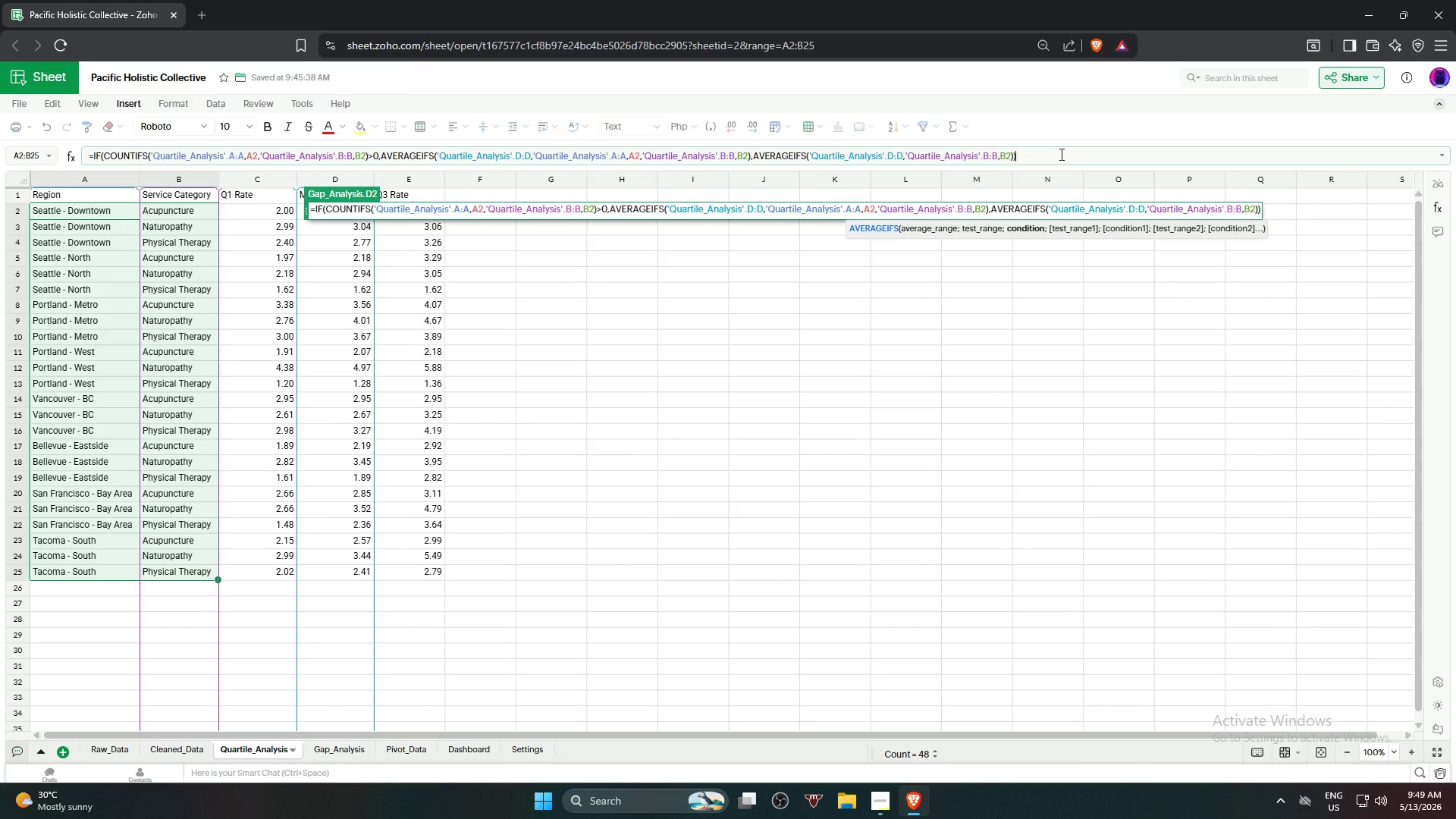 
key(Backspace)
 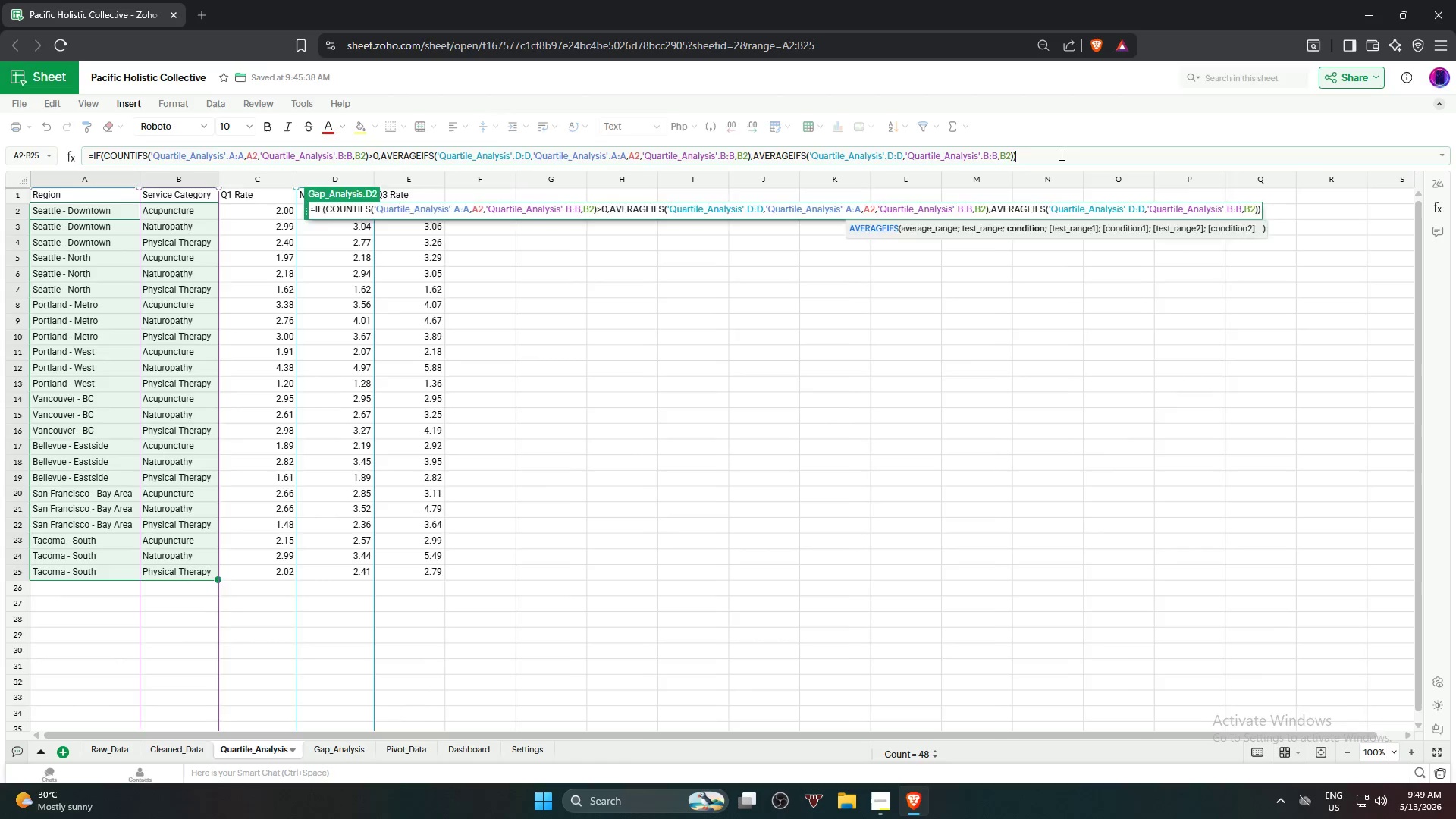 
key(Enter)
 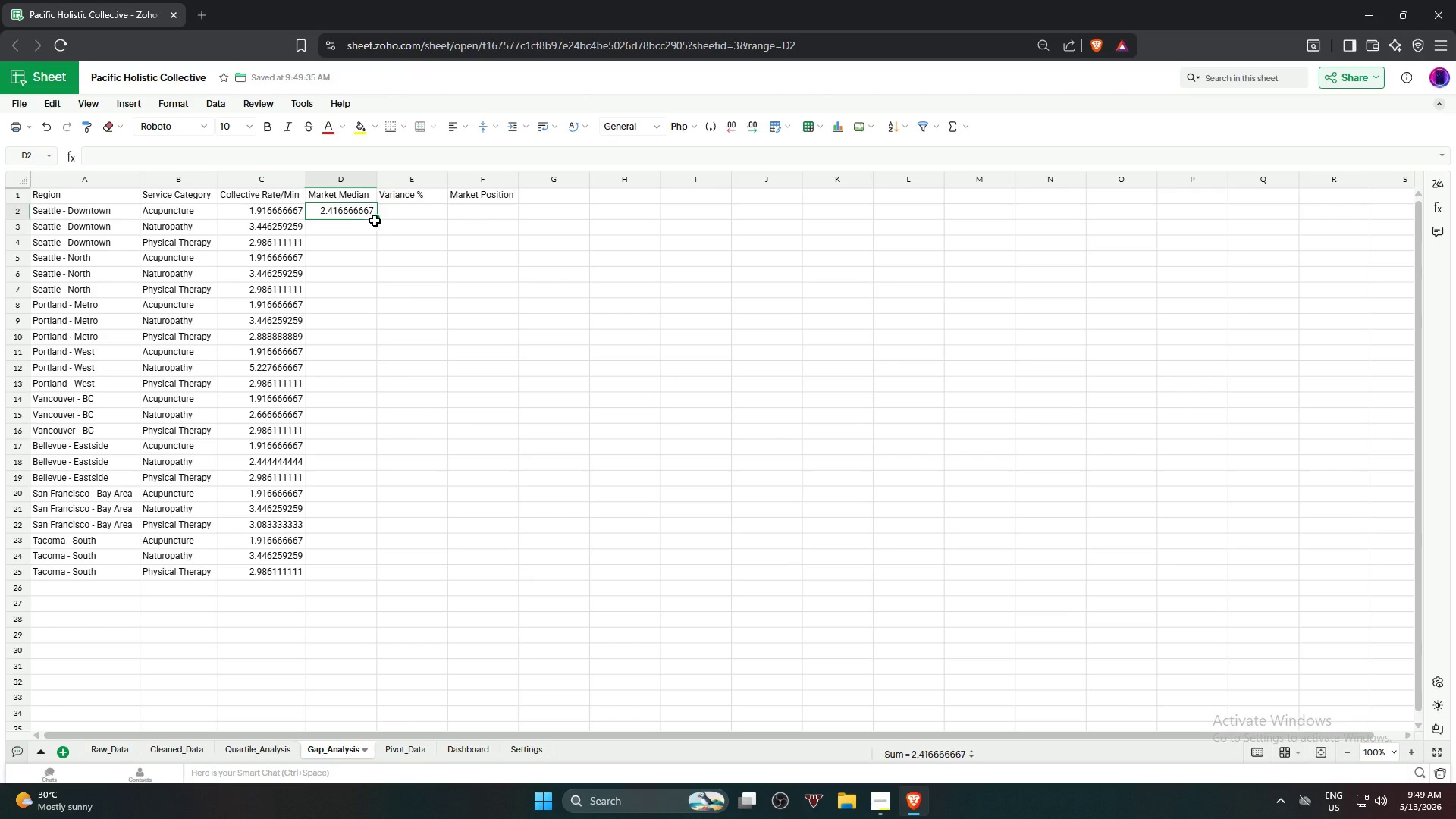 
left_click_drag(start_coordinate=[377, 218], to_coordinate=[359, 576])
 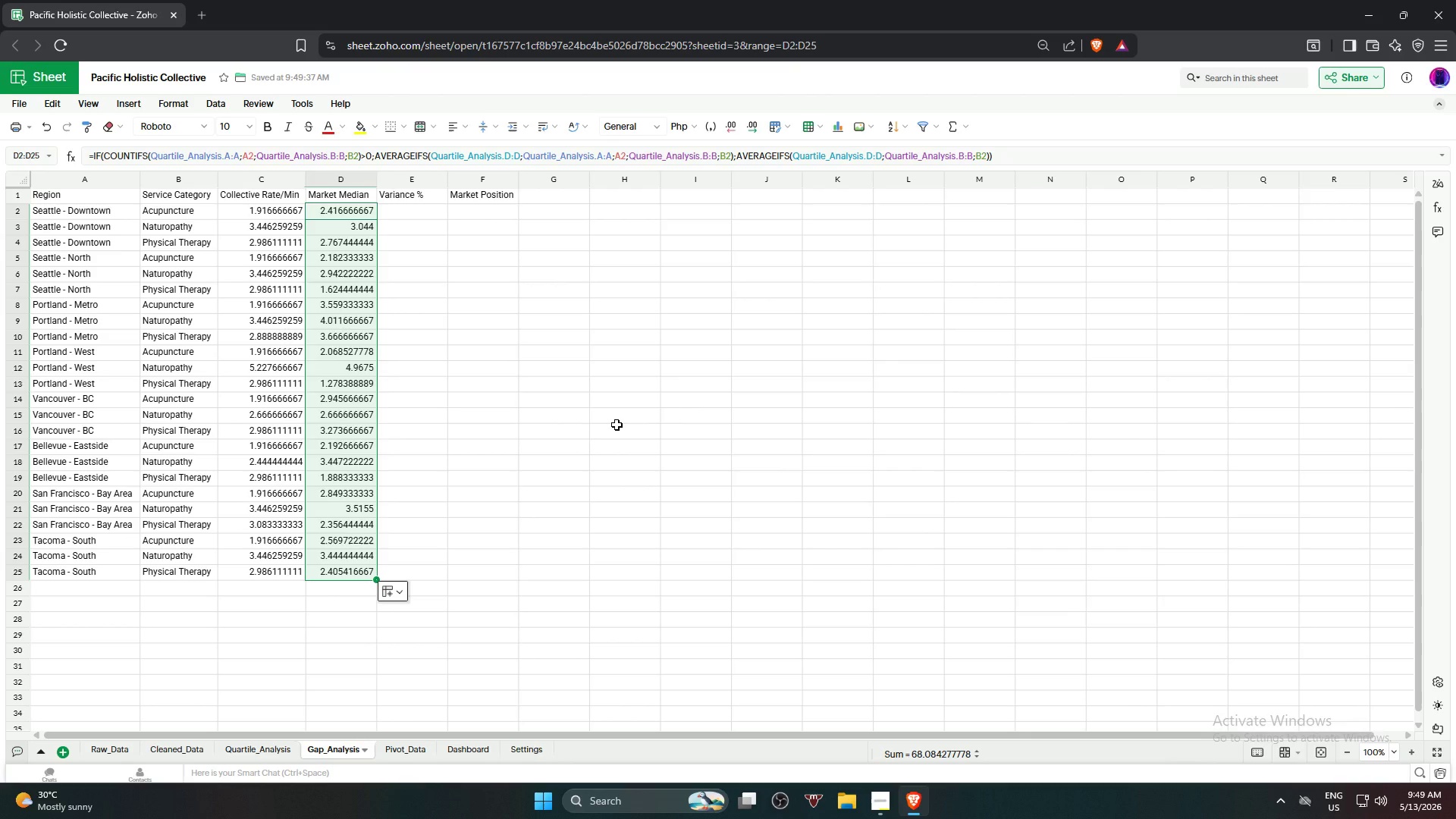 
wait(13.48)
 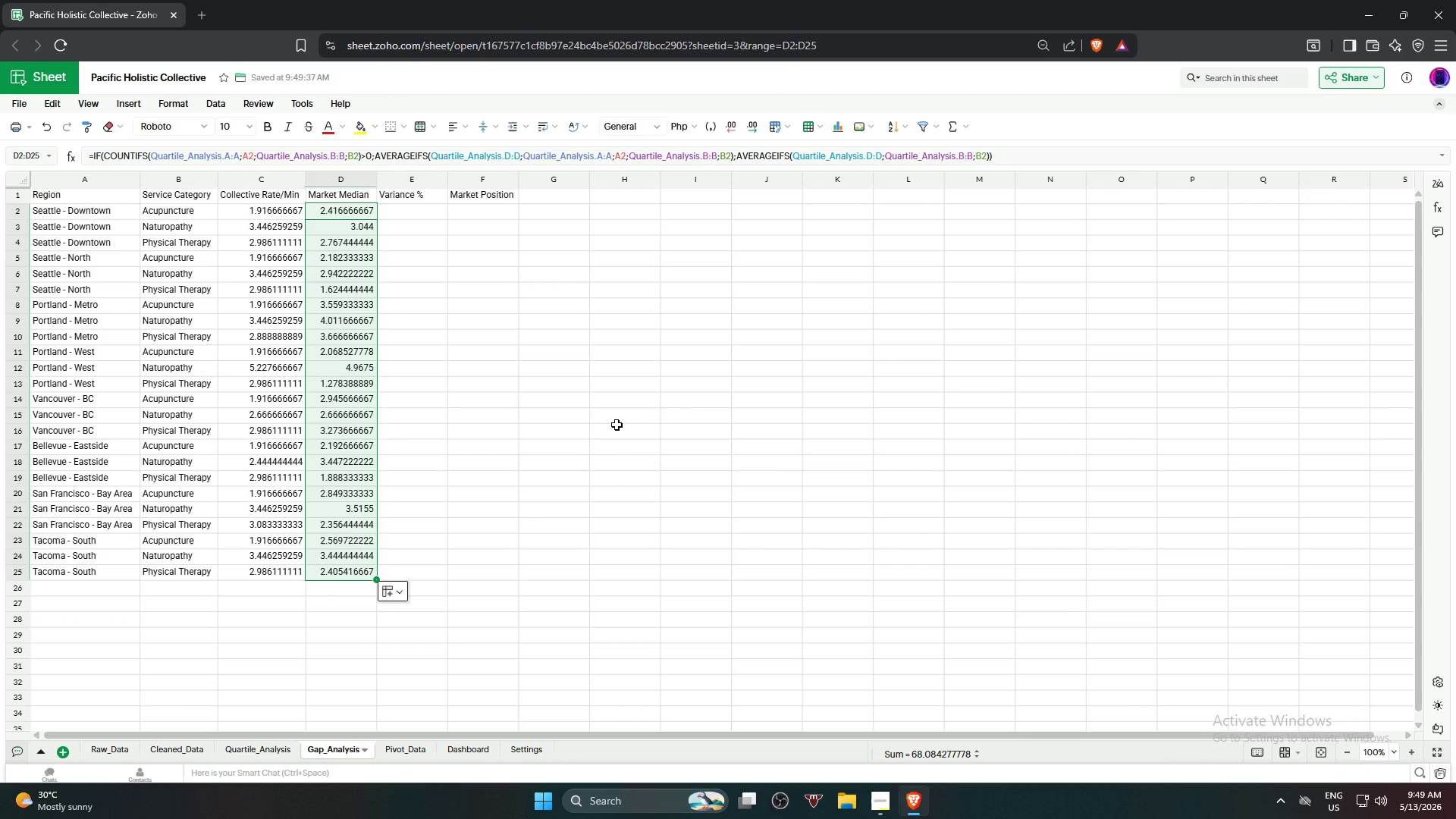 
left_click([266, 214])
 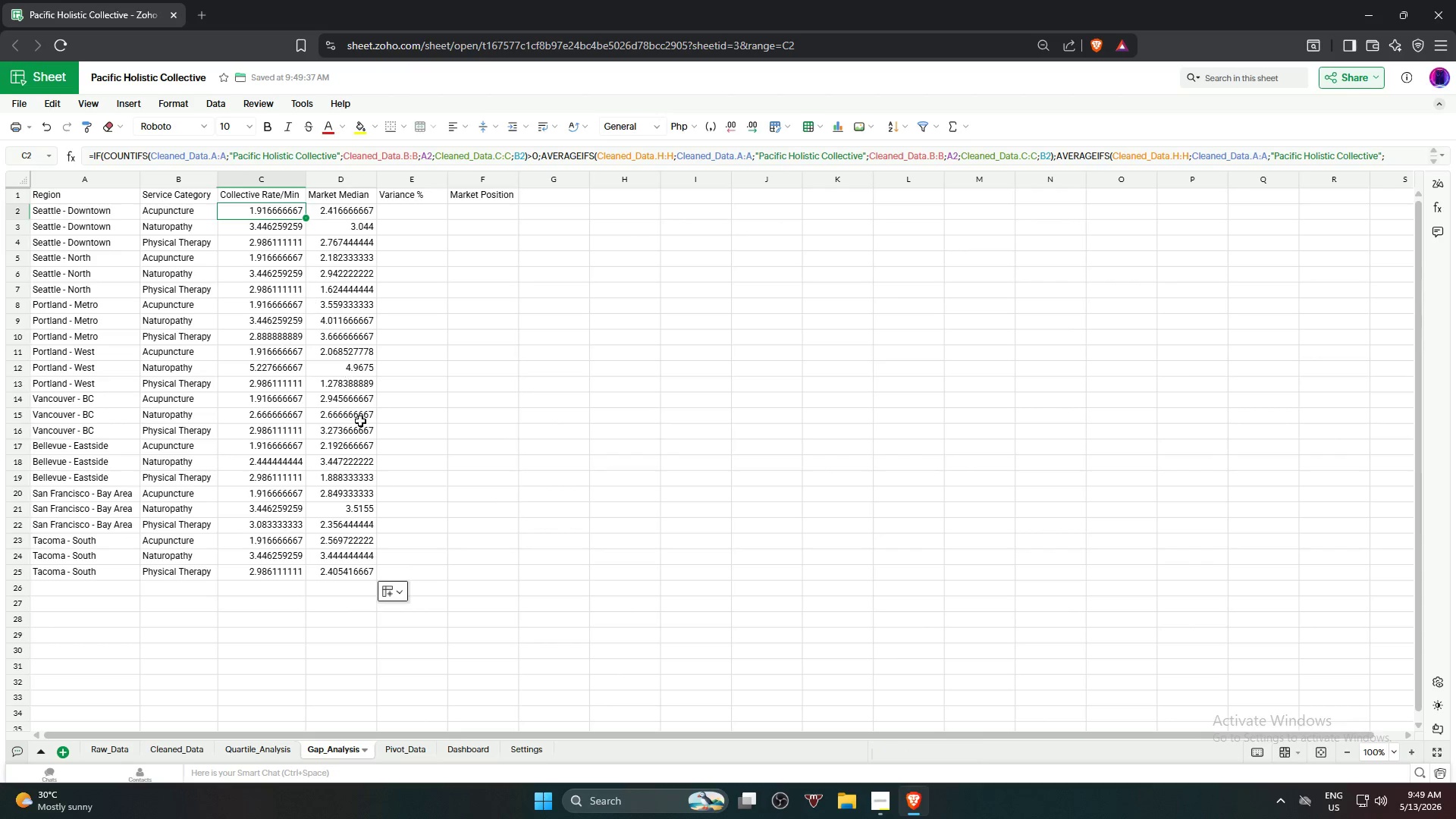 
hold_key(key=ShiftLeft, duration=0.84)
left_click([350, 576])
 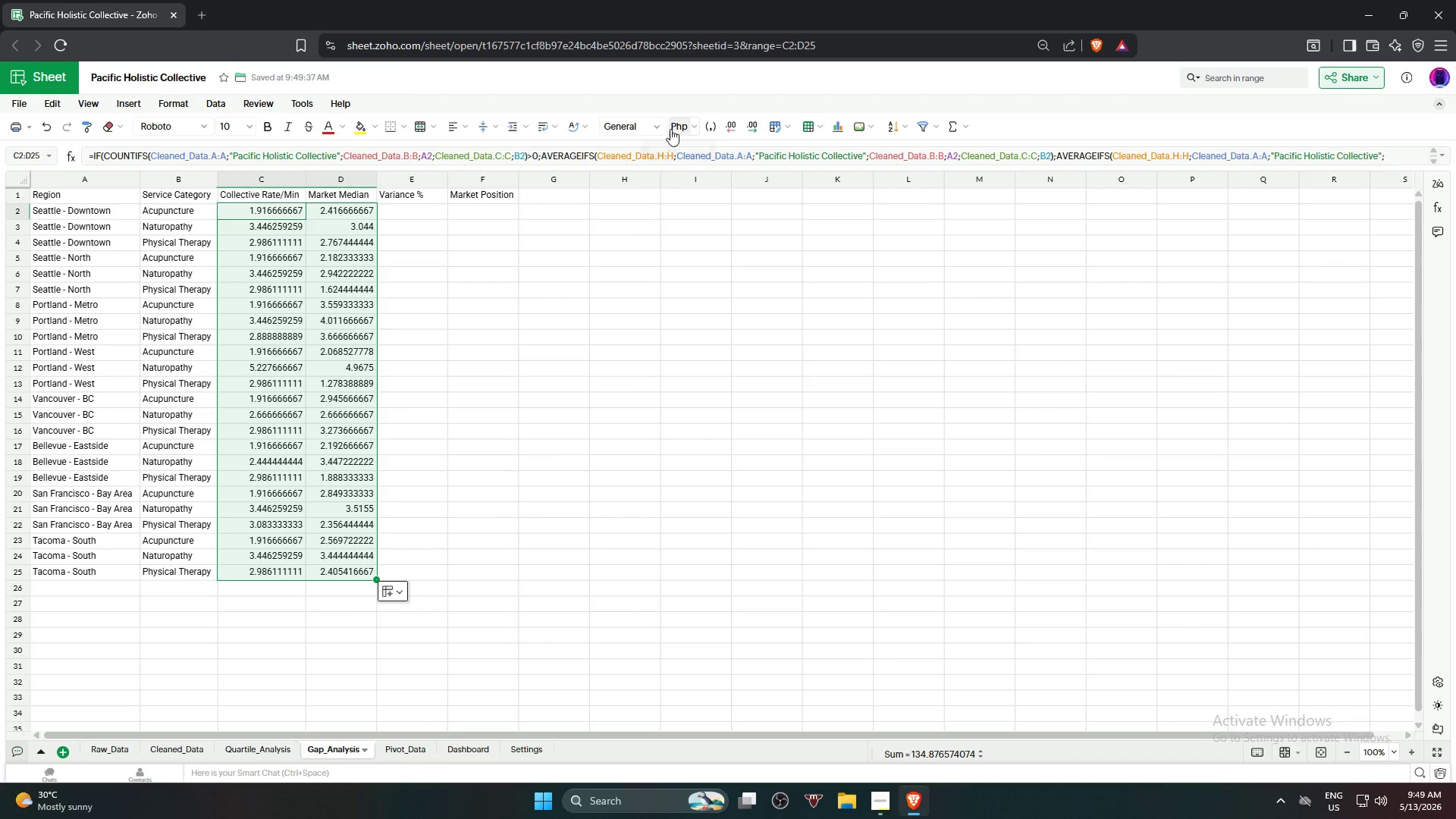 
left_click([657, 124])
 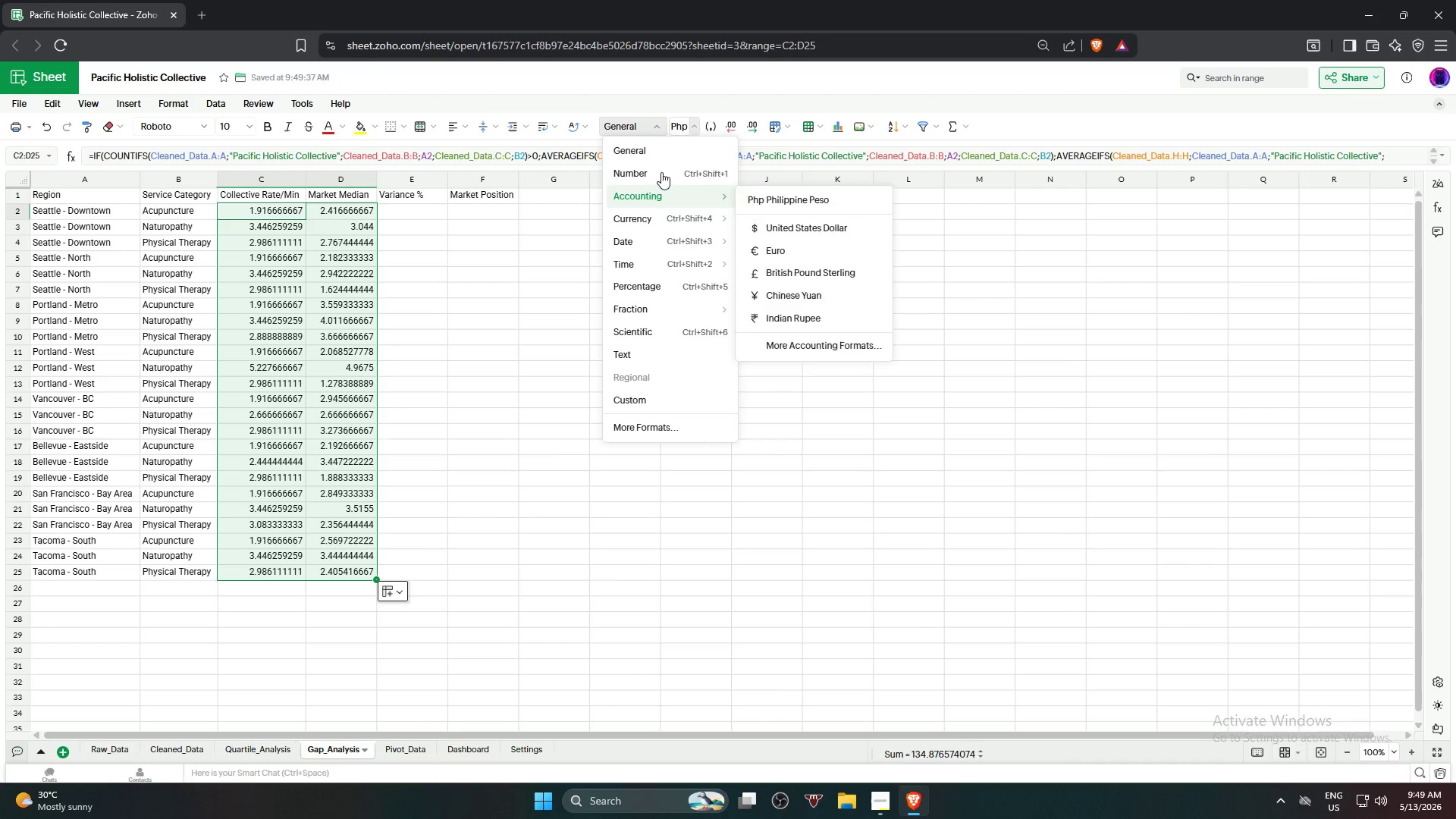 
left_click([661, 172])
 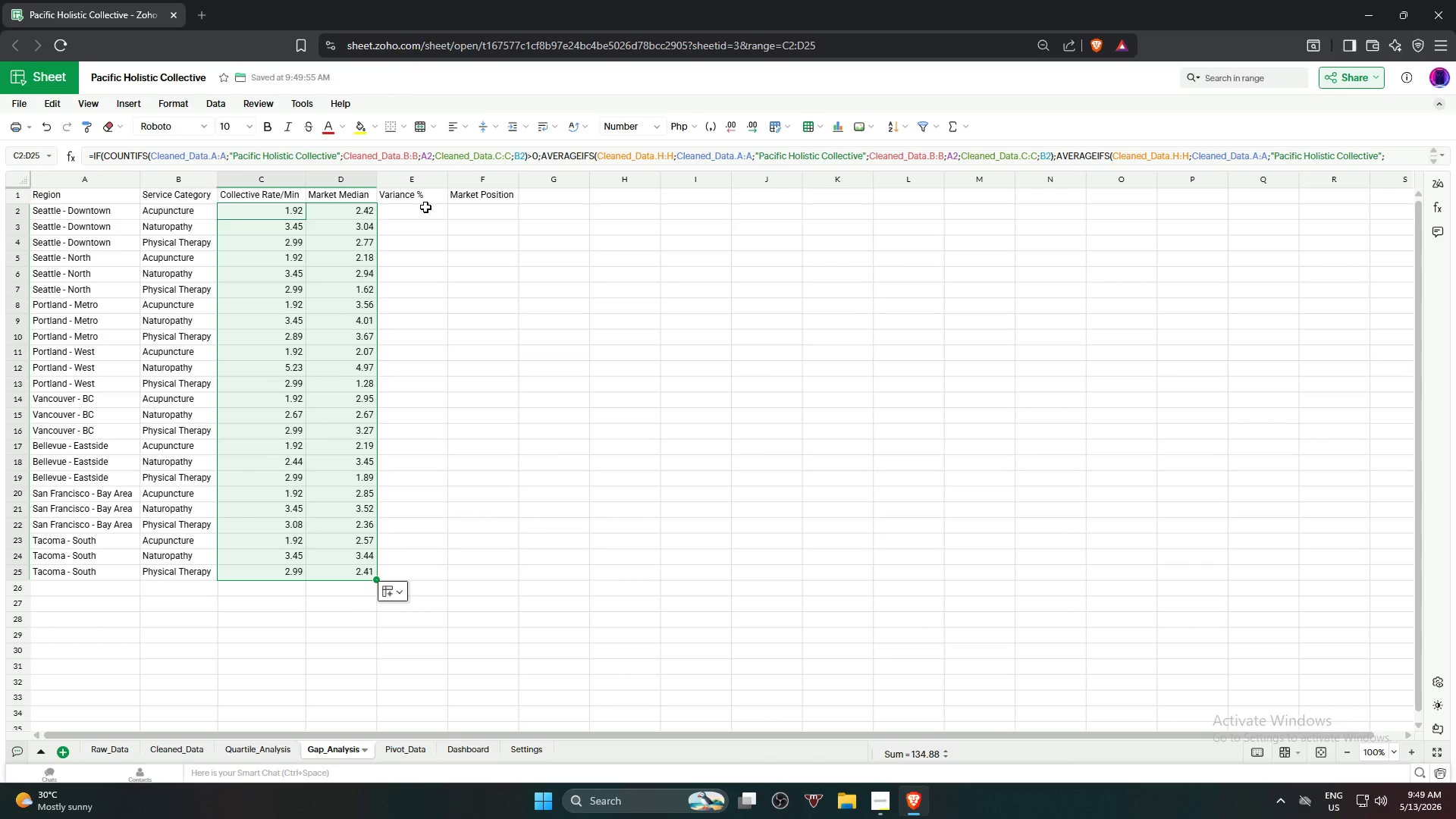 
left_click([422, 210])
 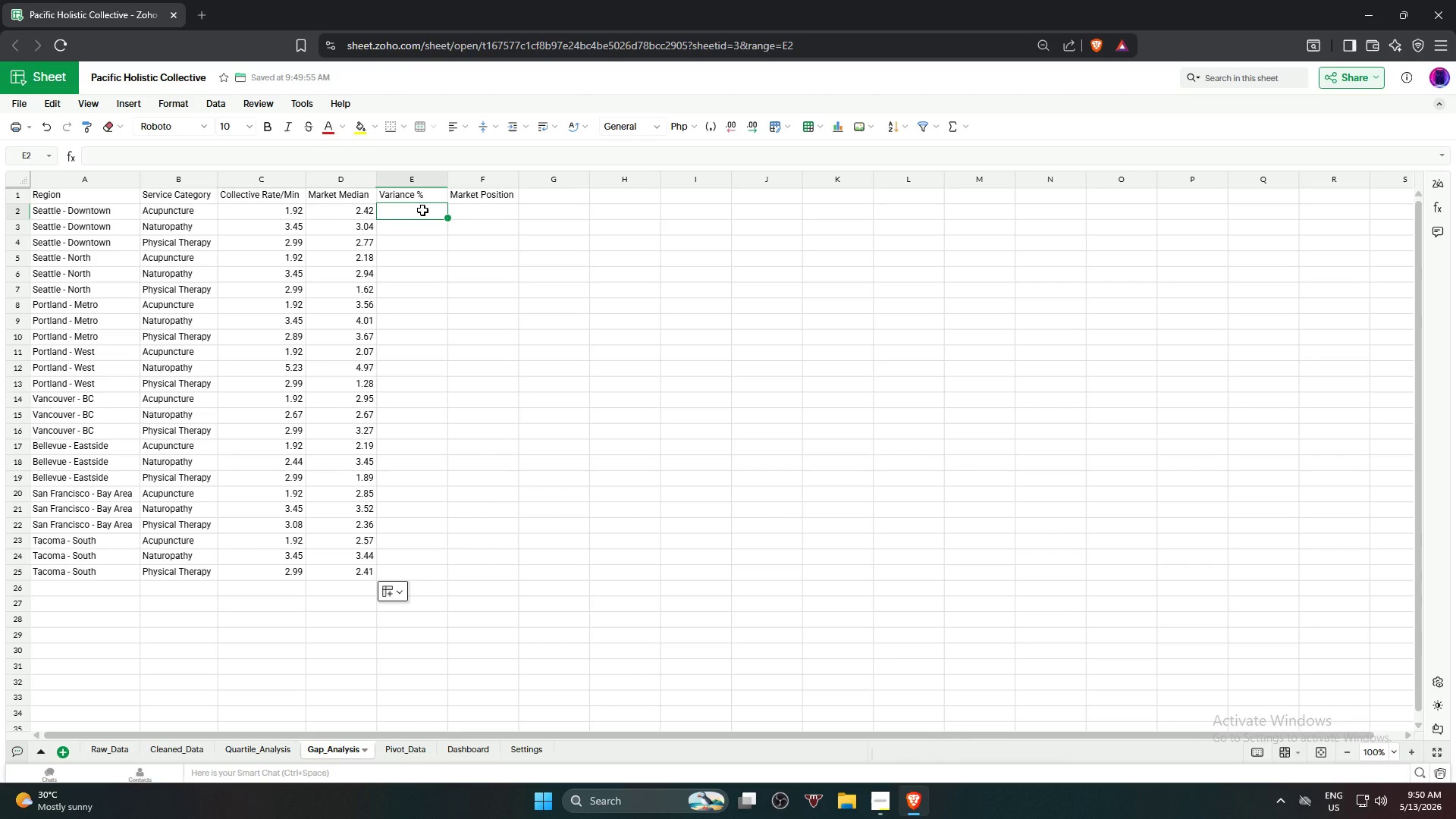 
wait(7.8)
 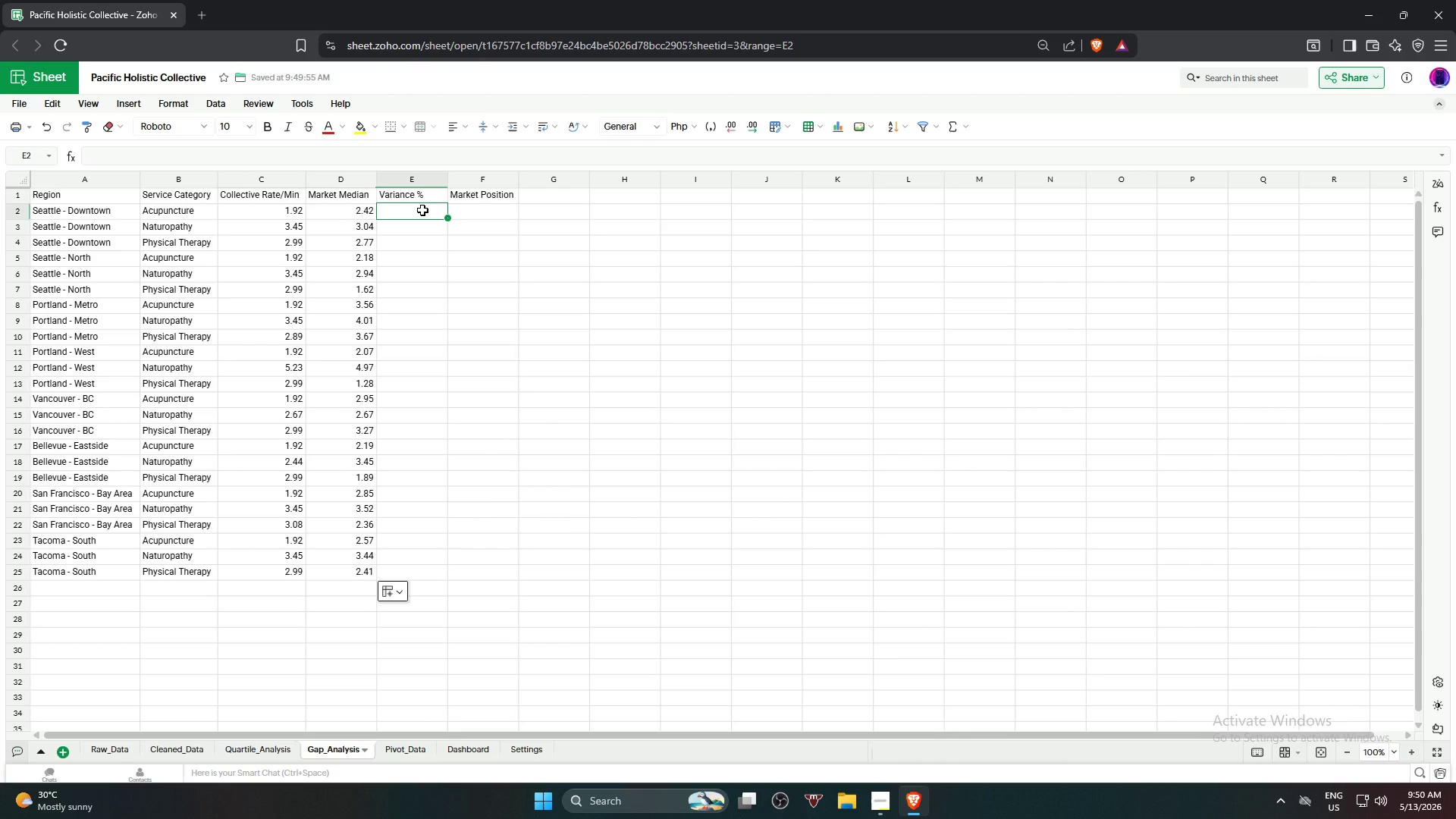 
type(=IF)
 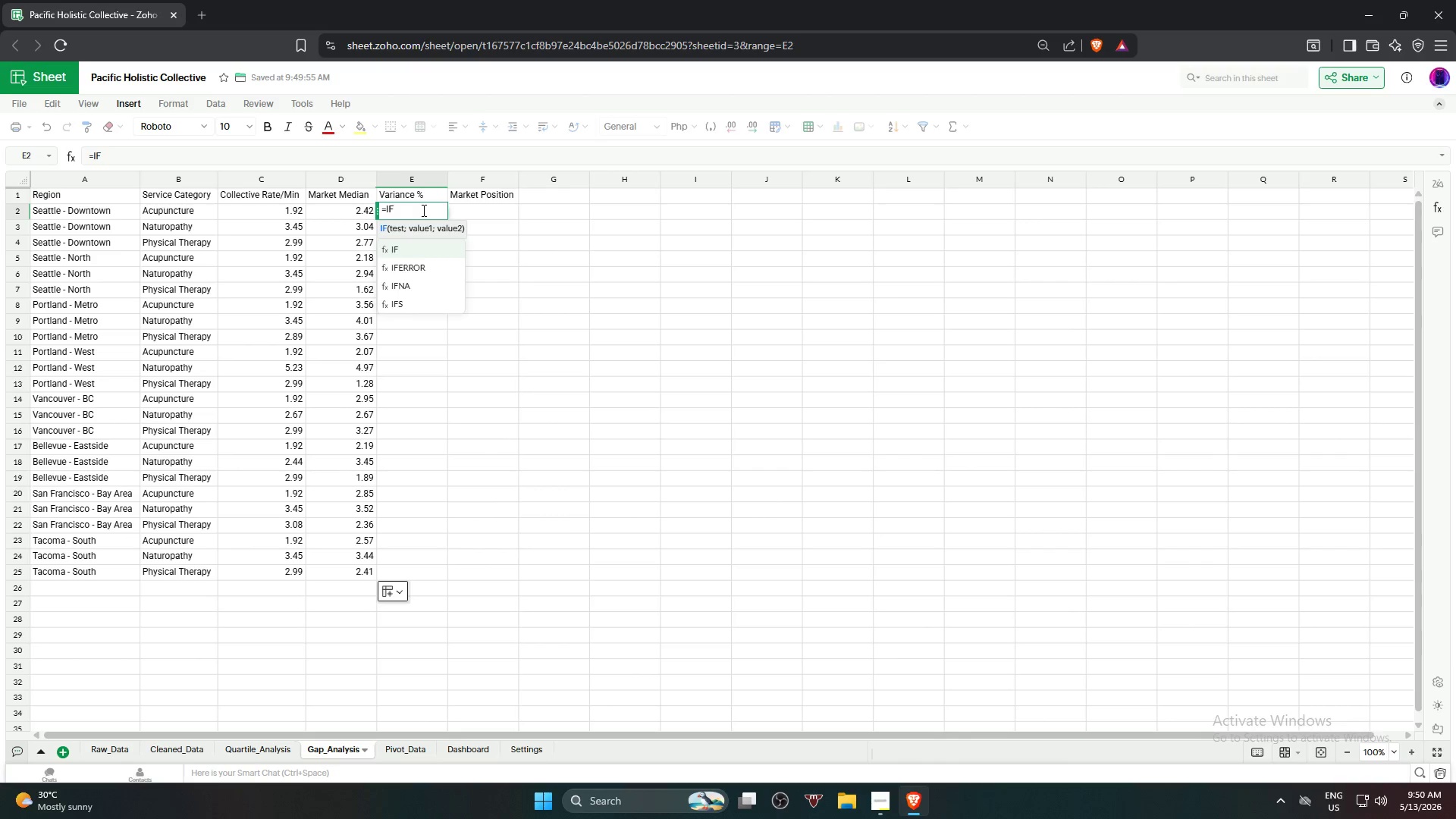 
key(Enter)
 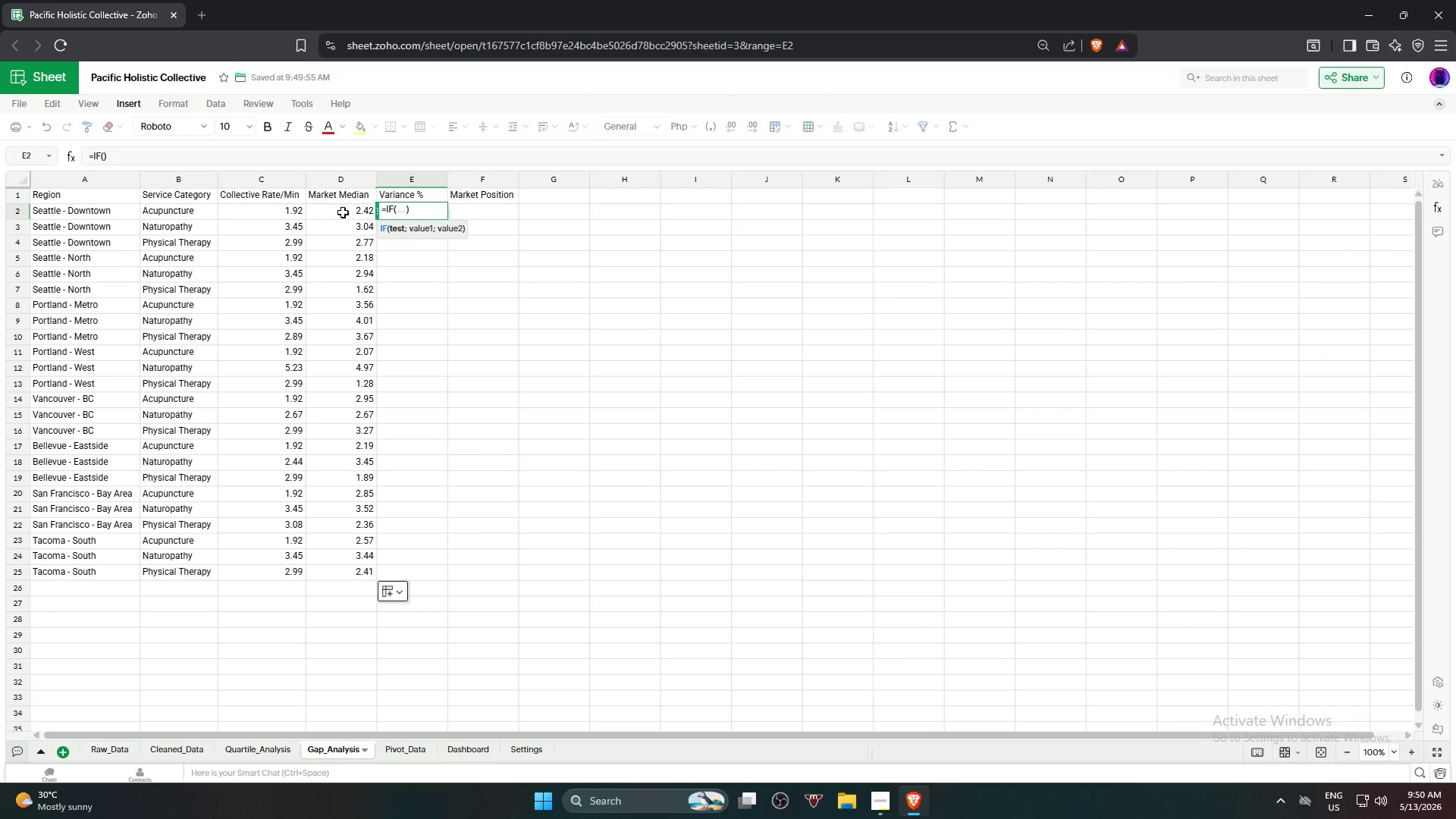 
left_click([343, 212])
 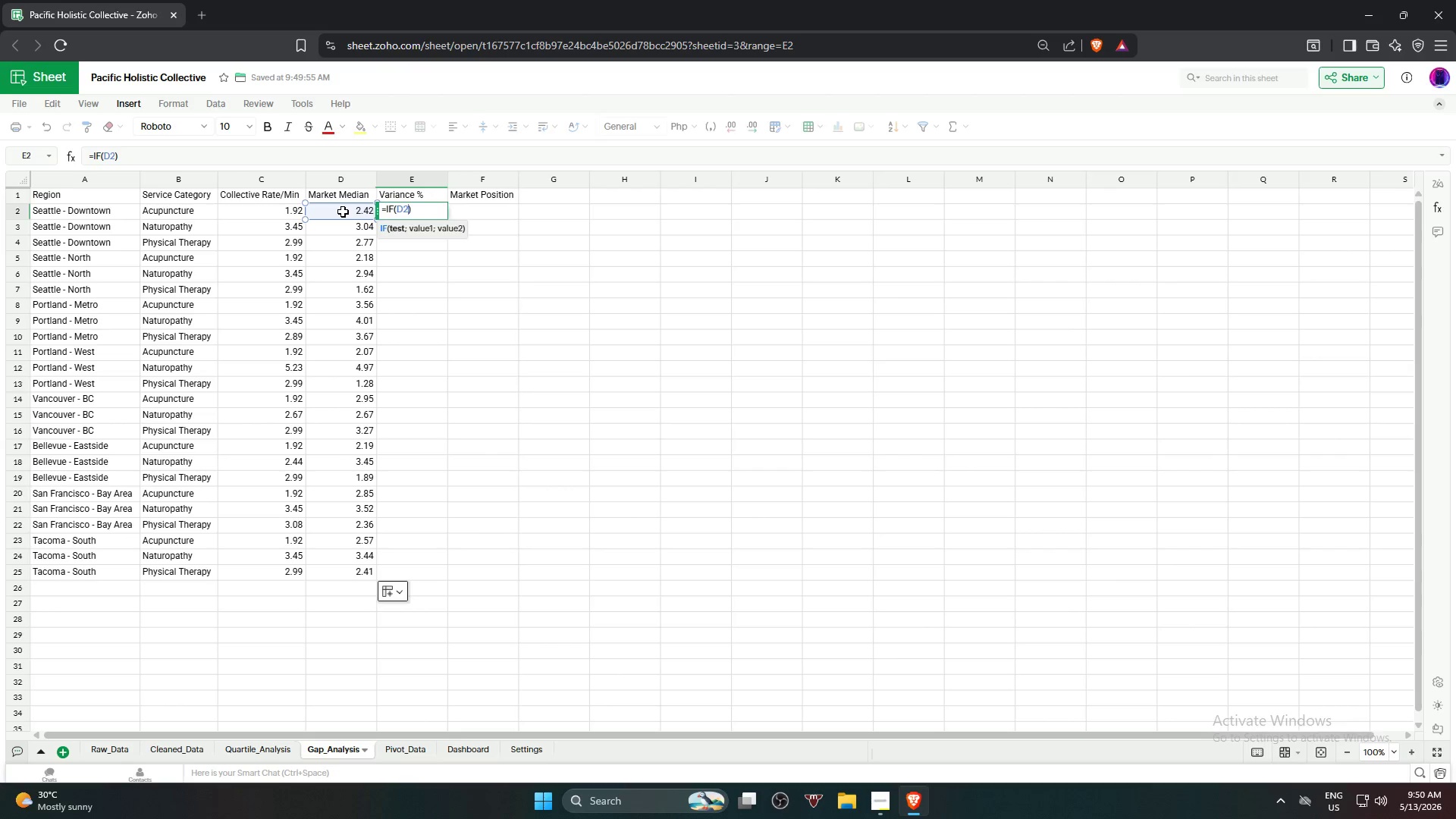 
key(Equal)
 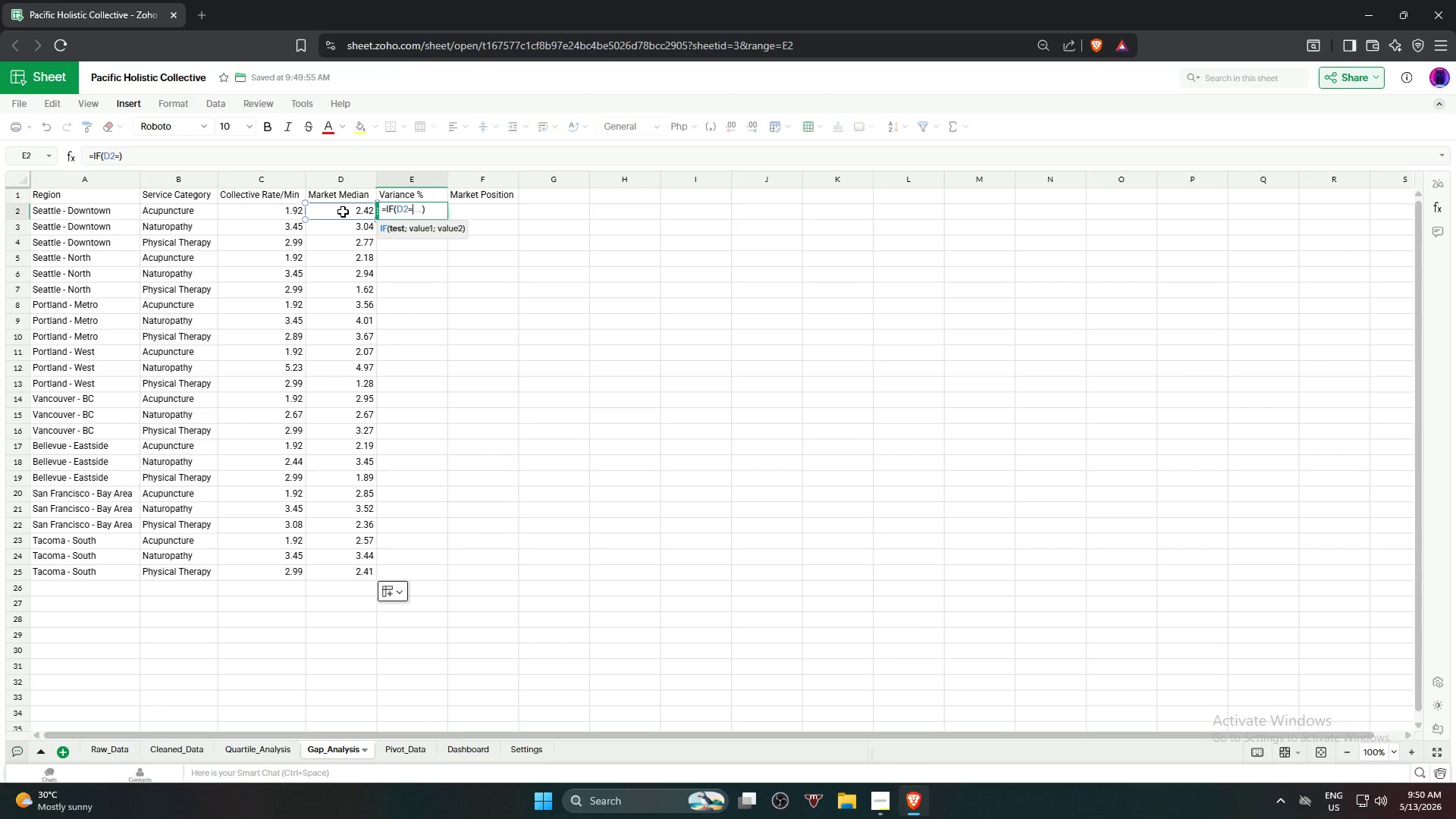 
key(Numpad0)
 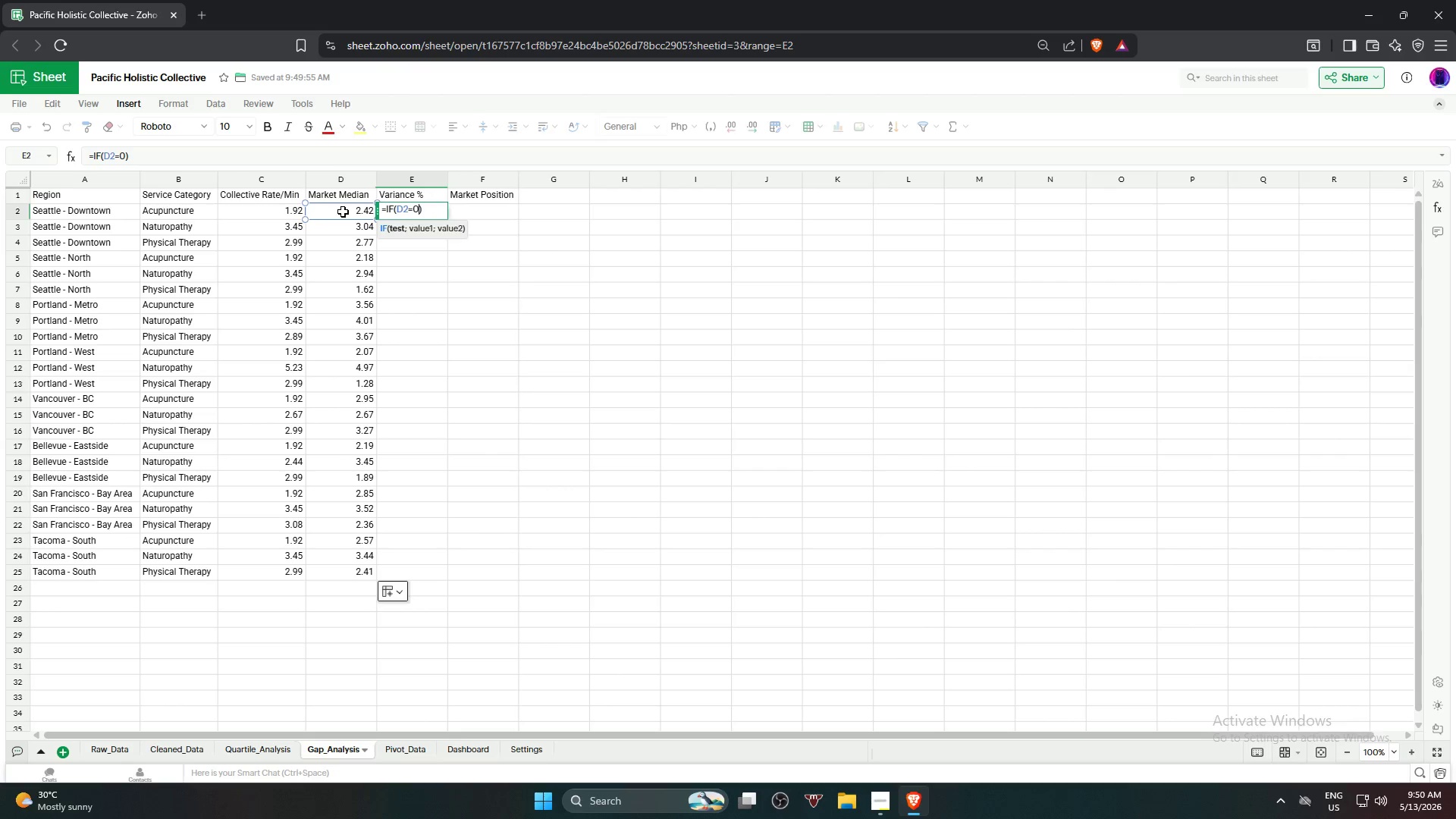 
key(Comma)
 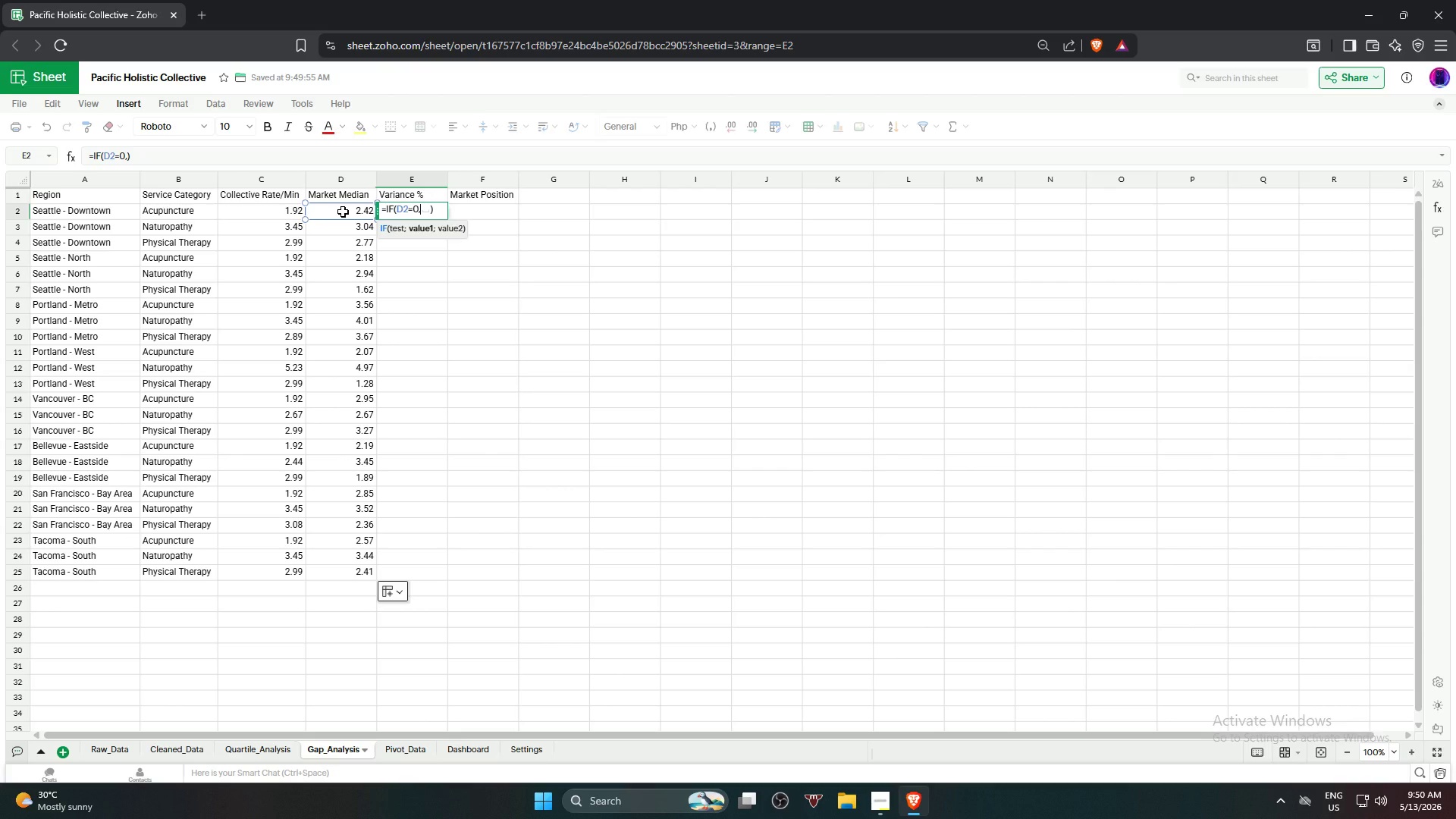 
key(Shift+Quote)
 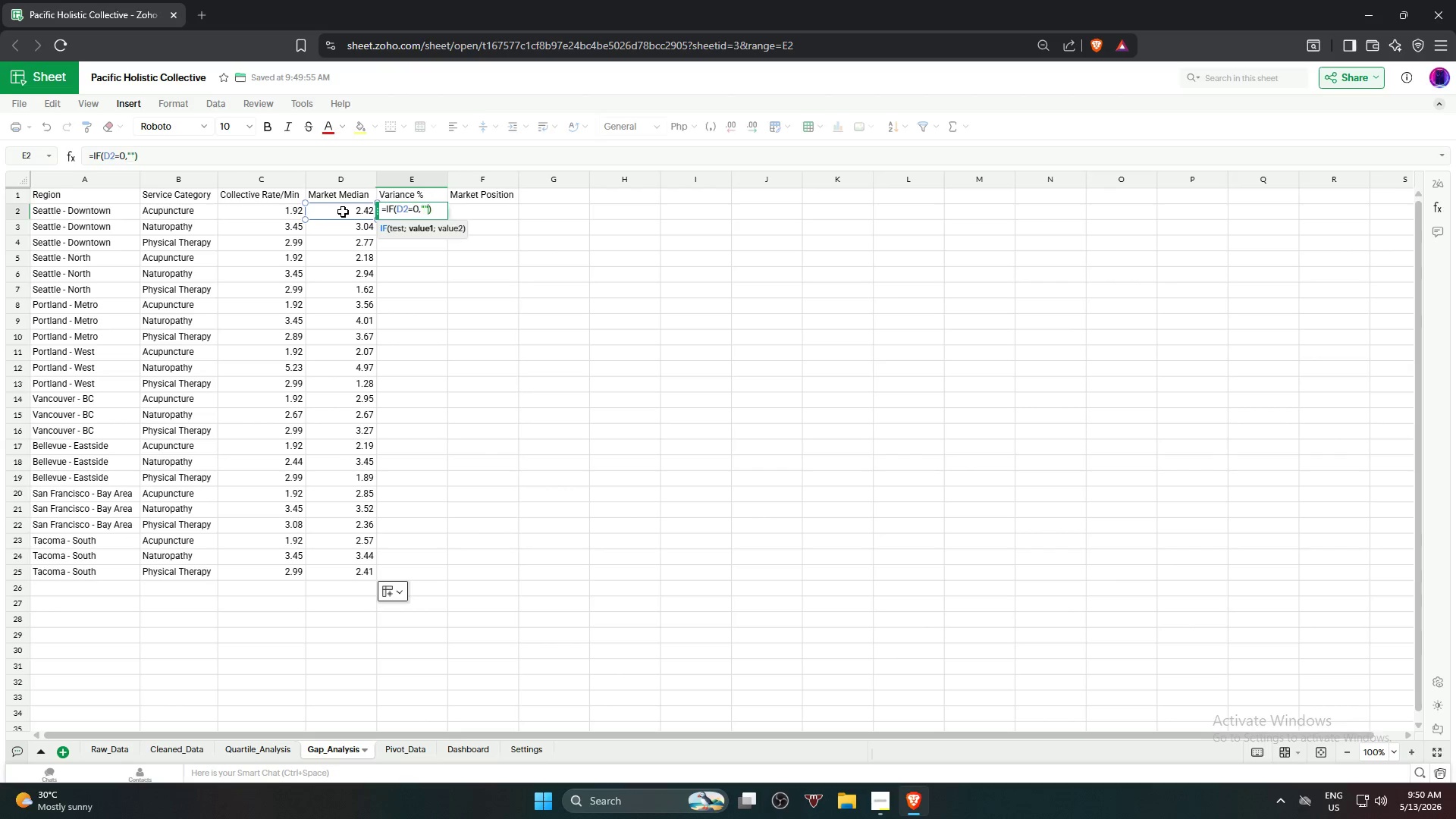 
key(Shift+Quote)
 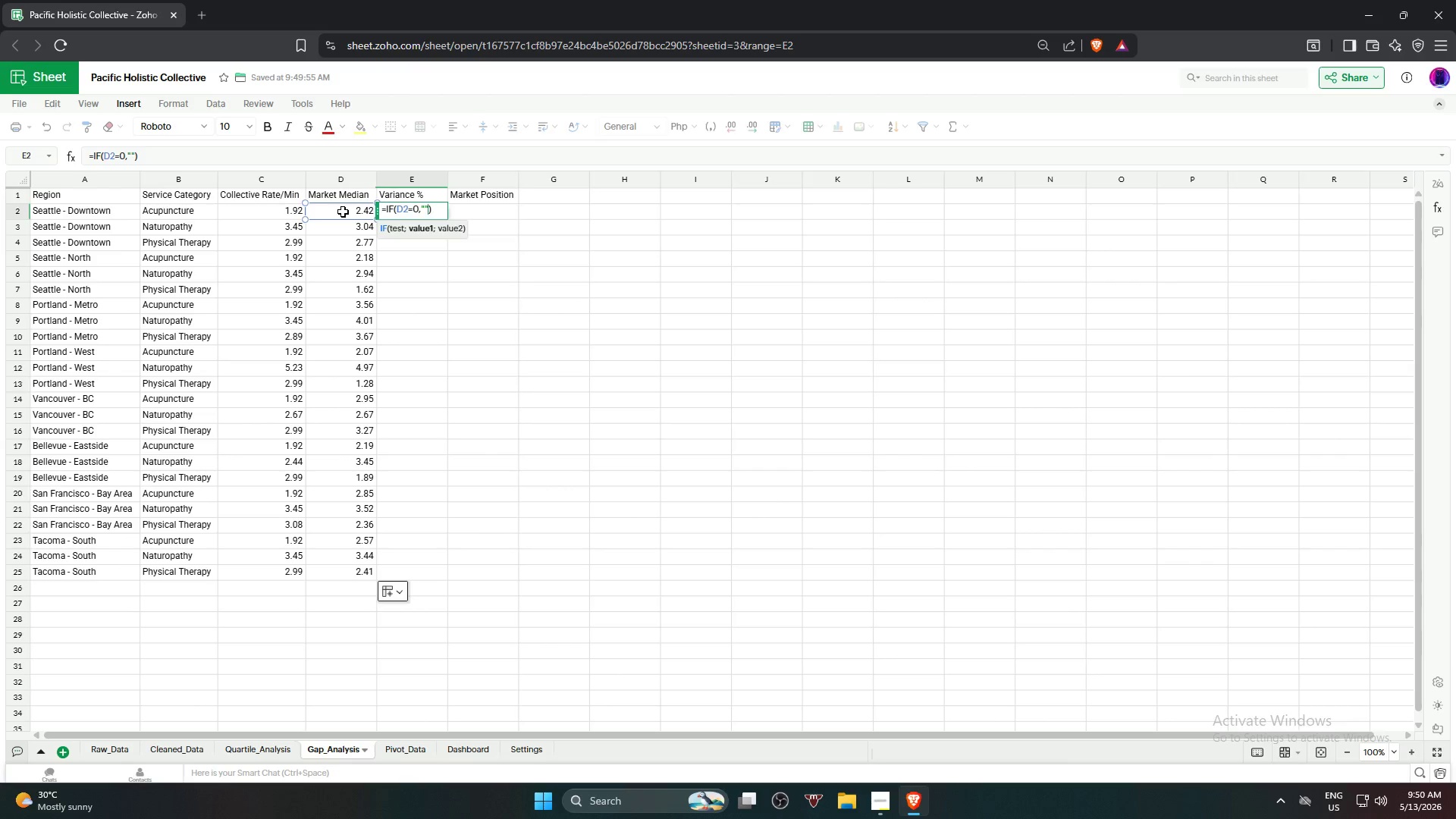 
key(Comma)
 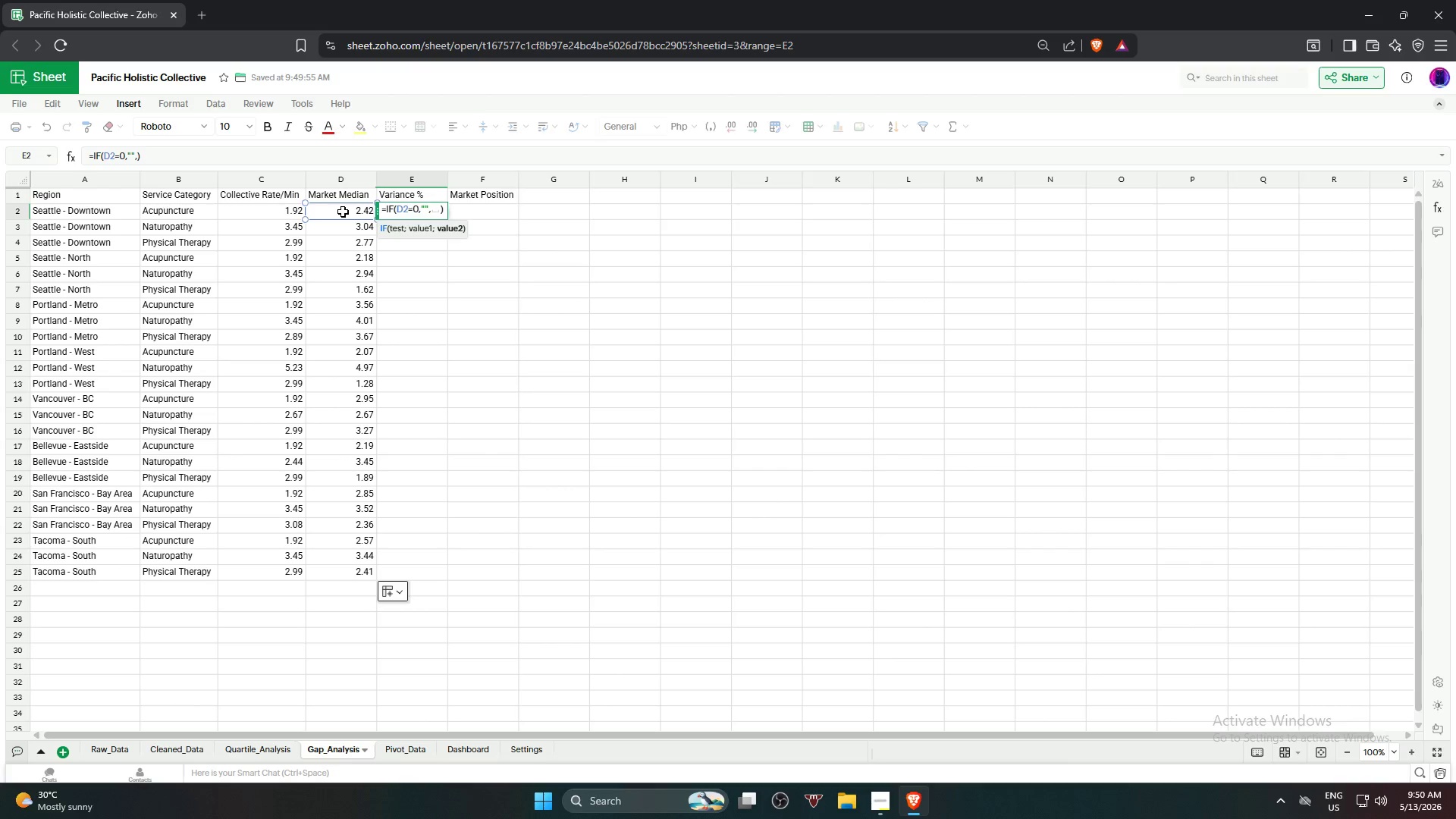 
key(Shift+9)
 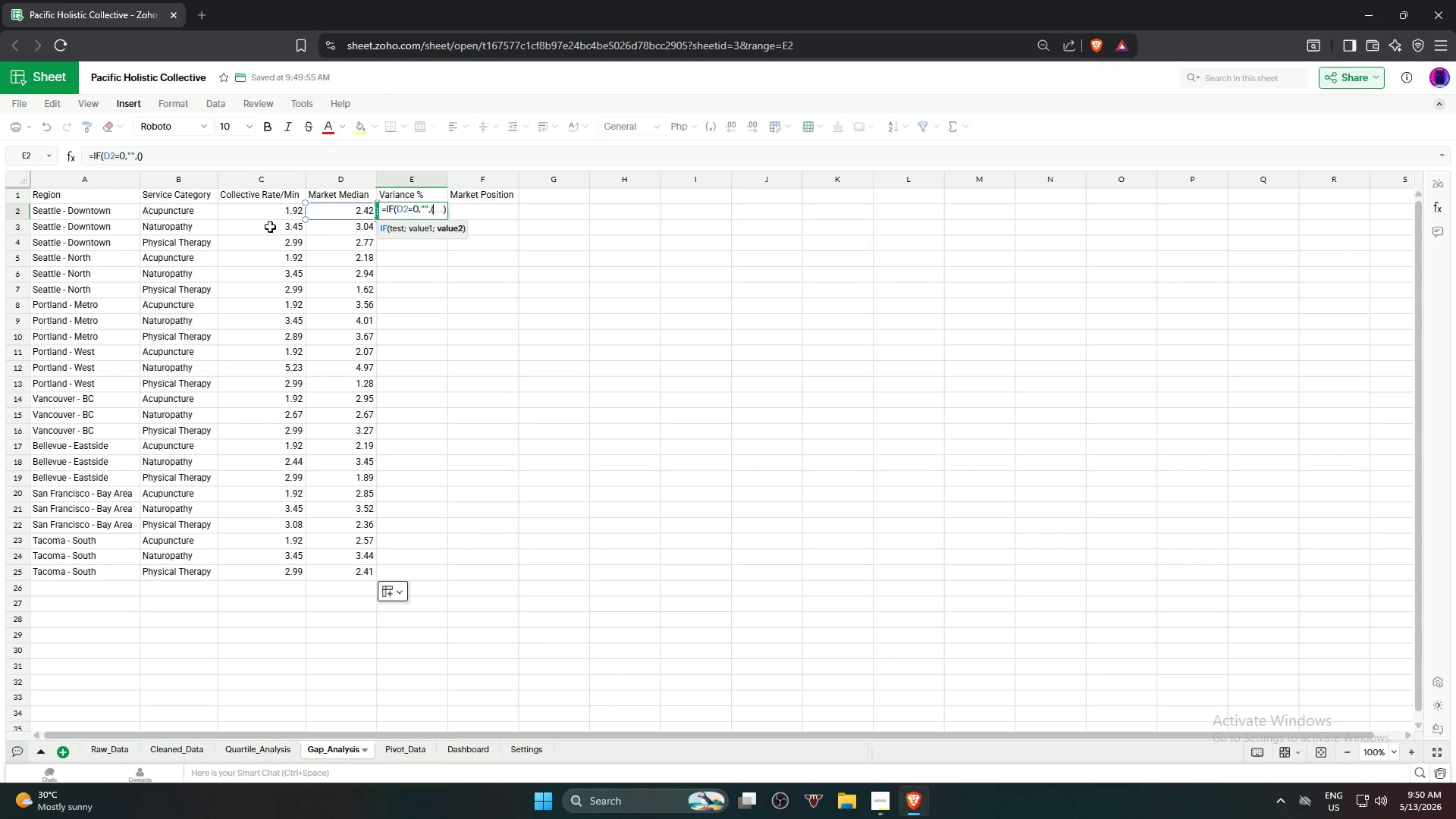 
left_click([246, 212])
 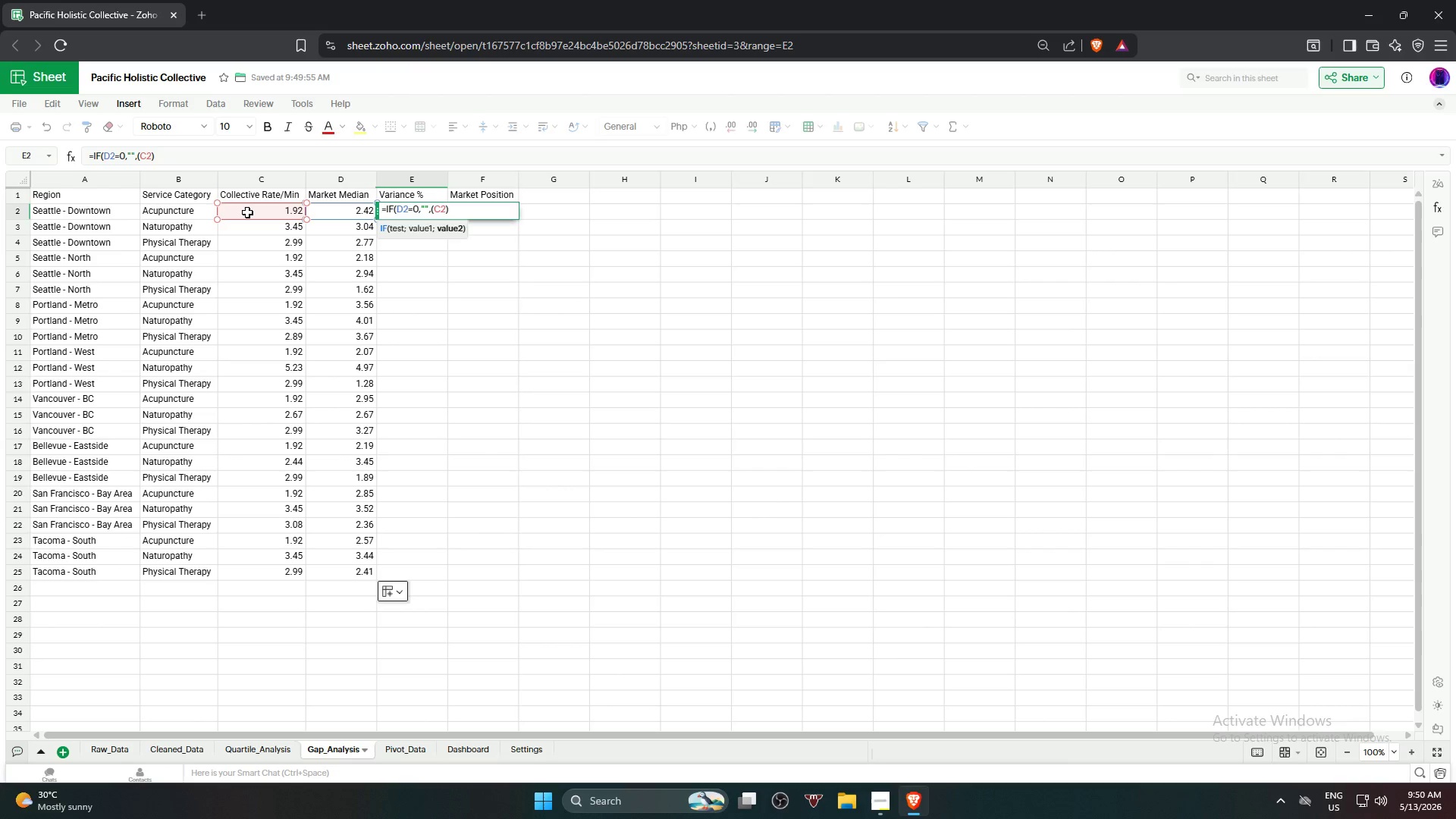 
key(Minus)
 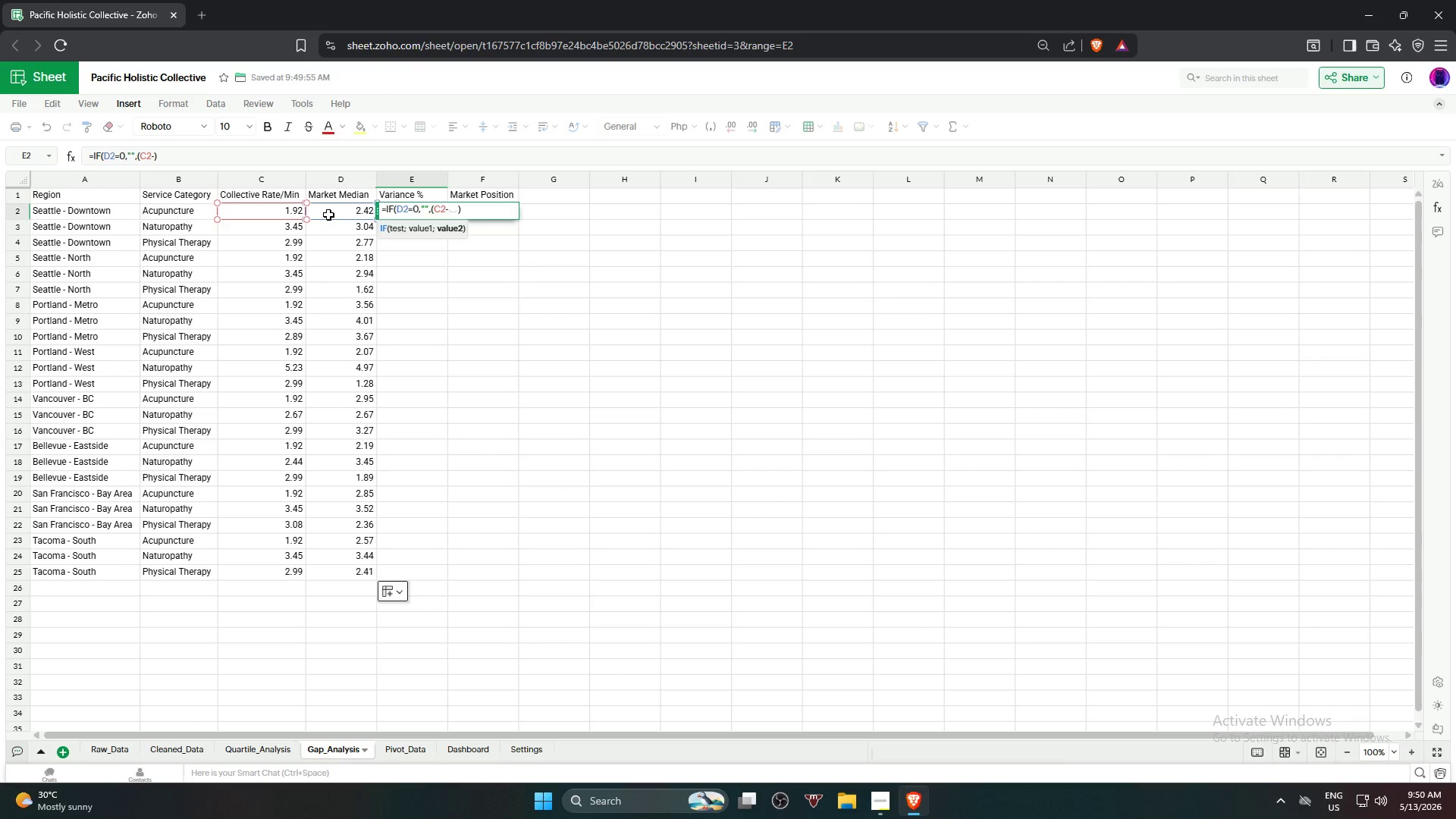 
left_click([337, 213])
 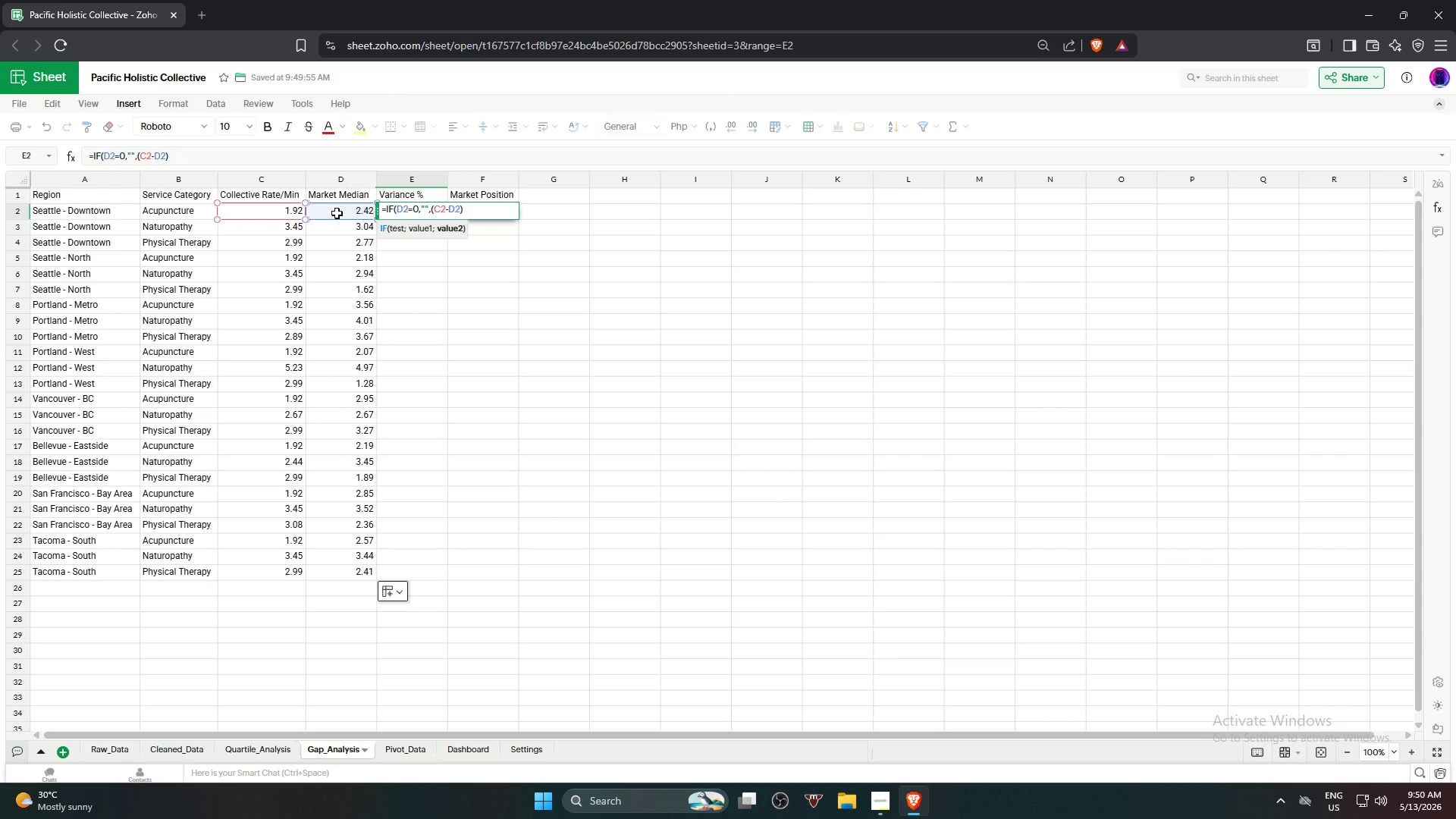 
key(Shift+0)
 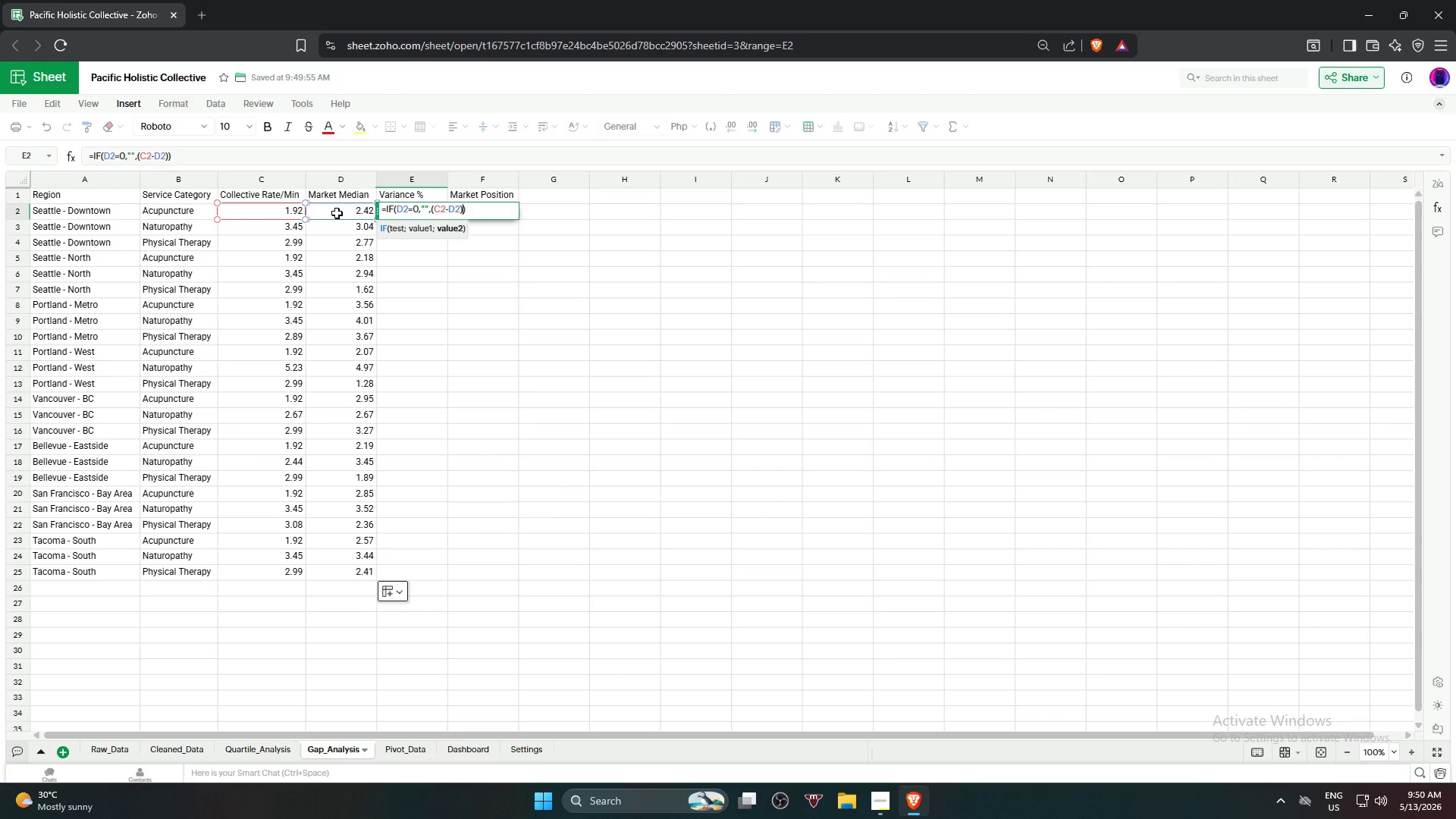 
key(Slash)
 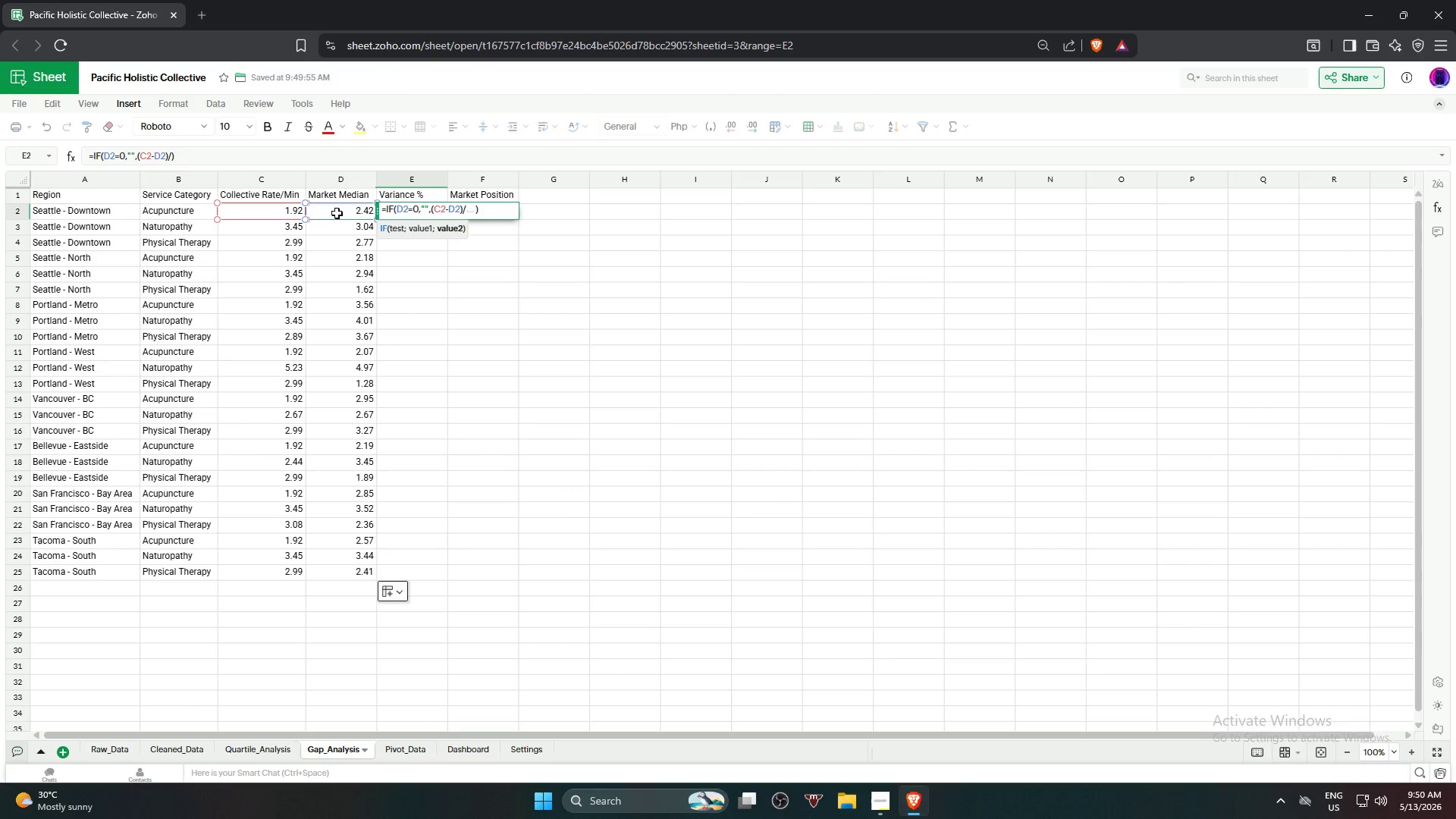 
left_click([337, 213])
 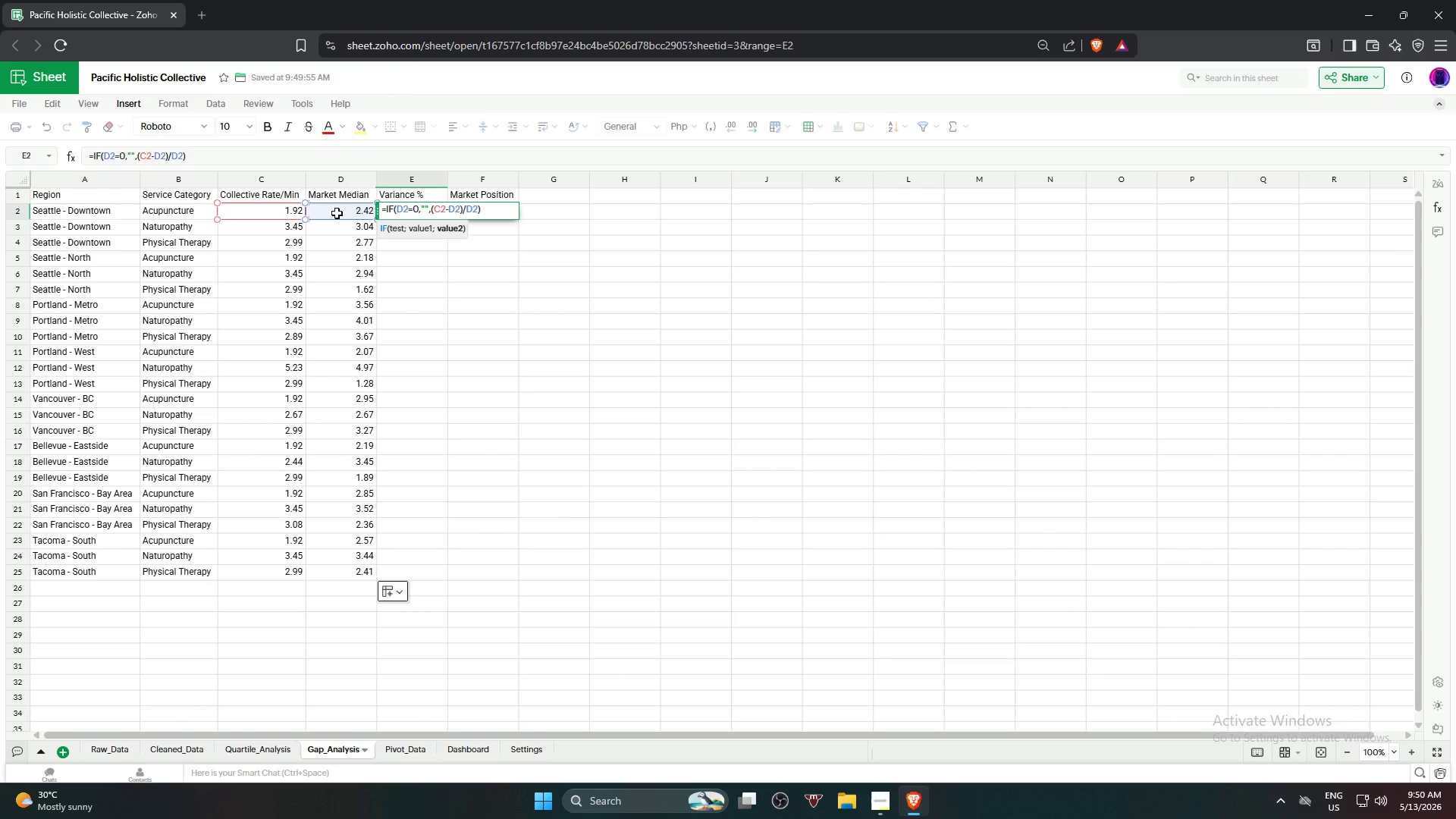 
key(NumpadEnter)
 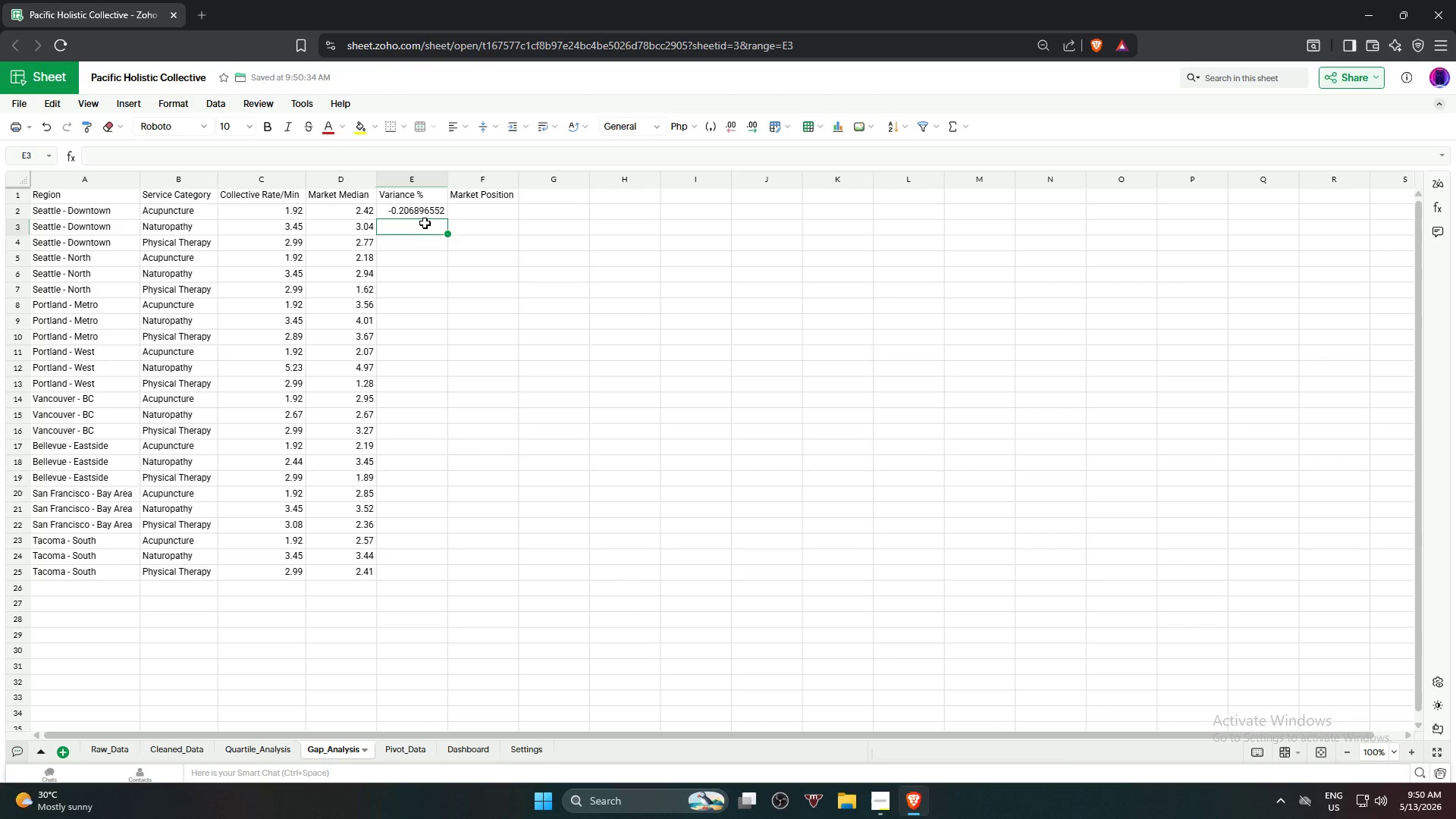 
left_click([433, 218])
 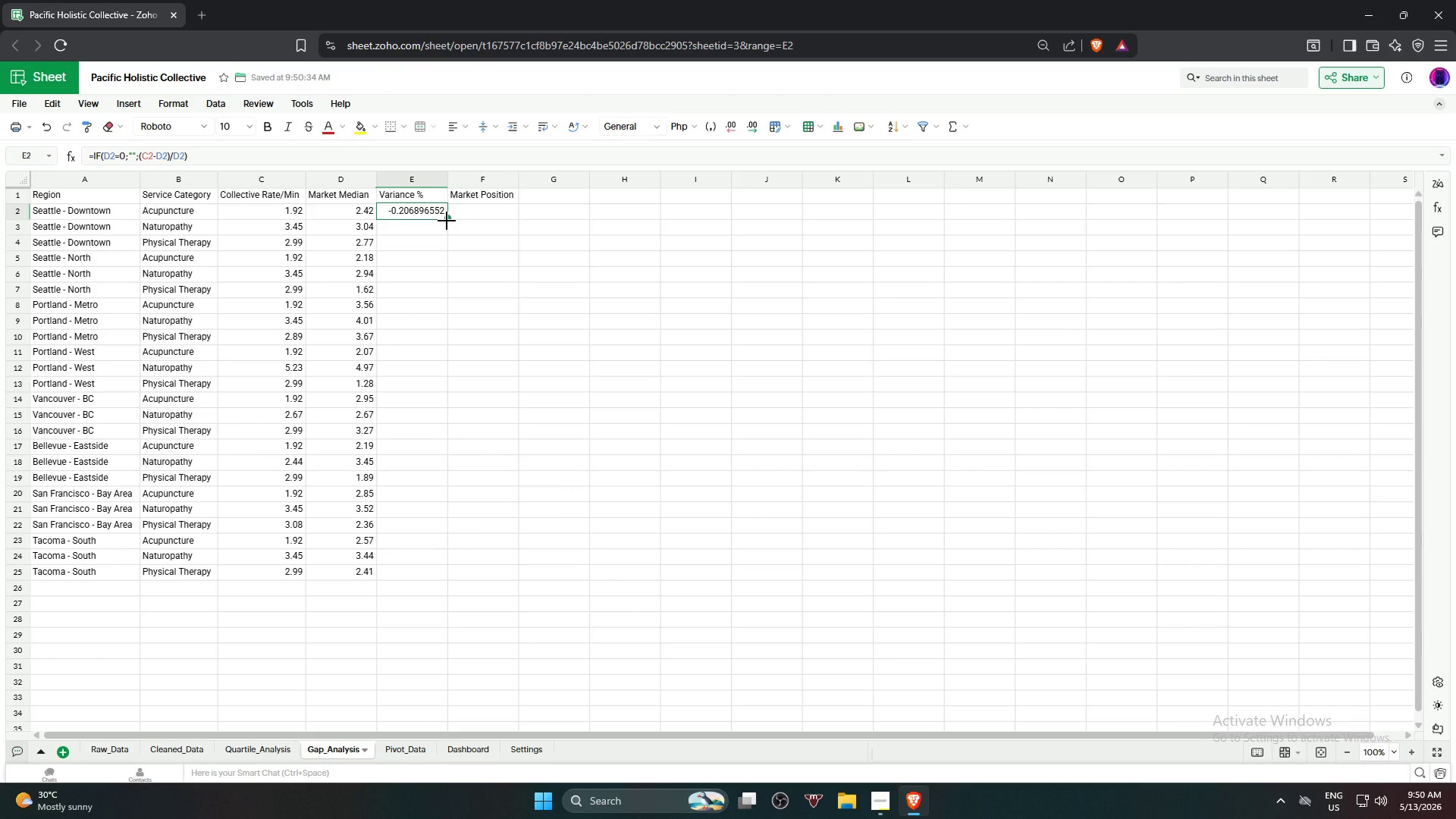 
left_click_drag(start_coordinate=[447, 221], to_coordinate=[434, 579])
 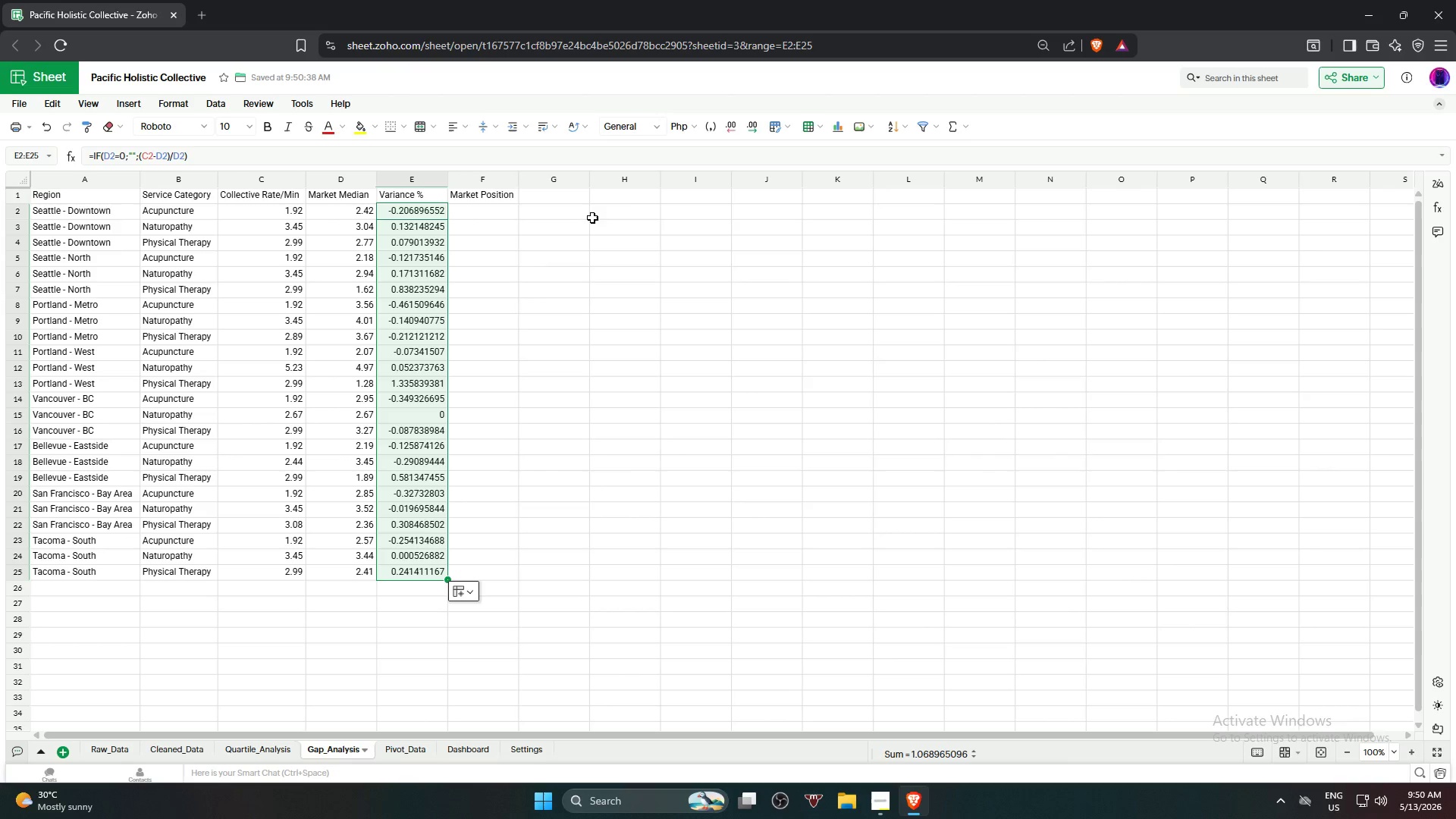 
wait(6.89)
 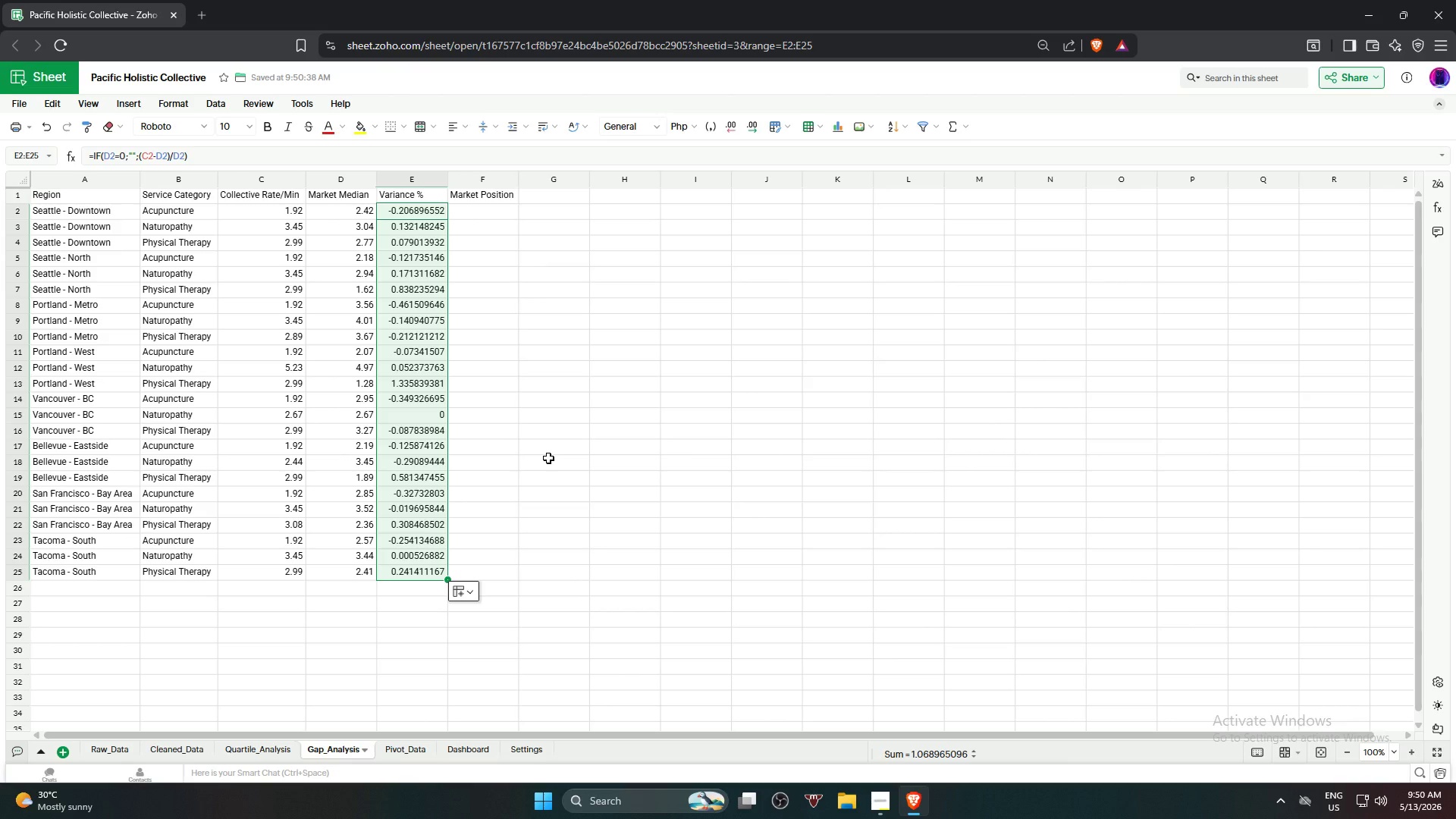 
left_click([654, 130])
 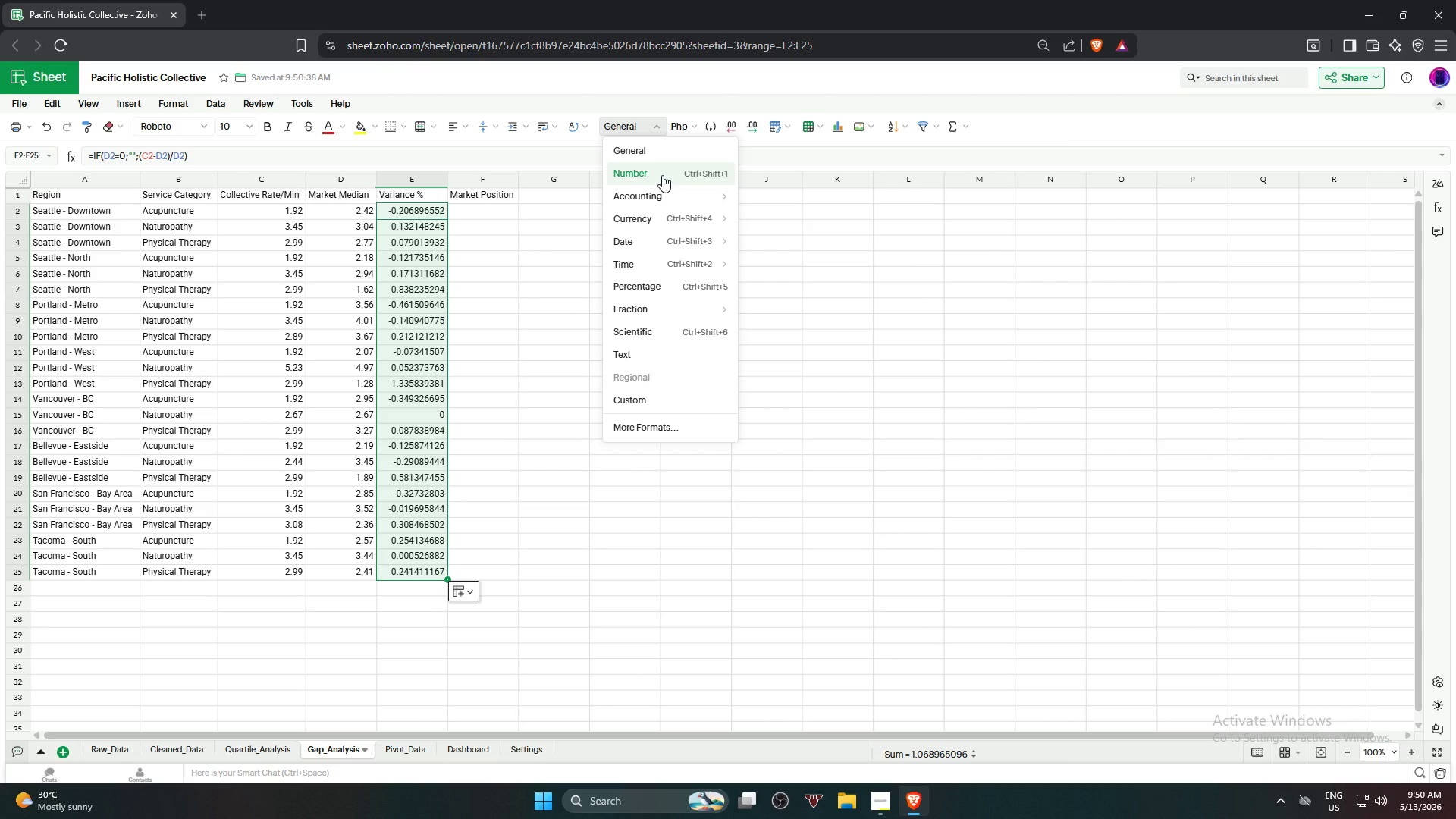 
wait(16.34)
 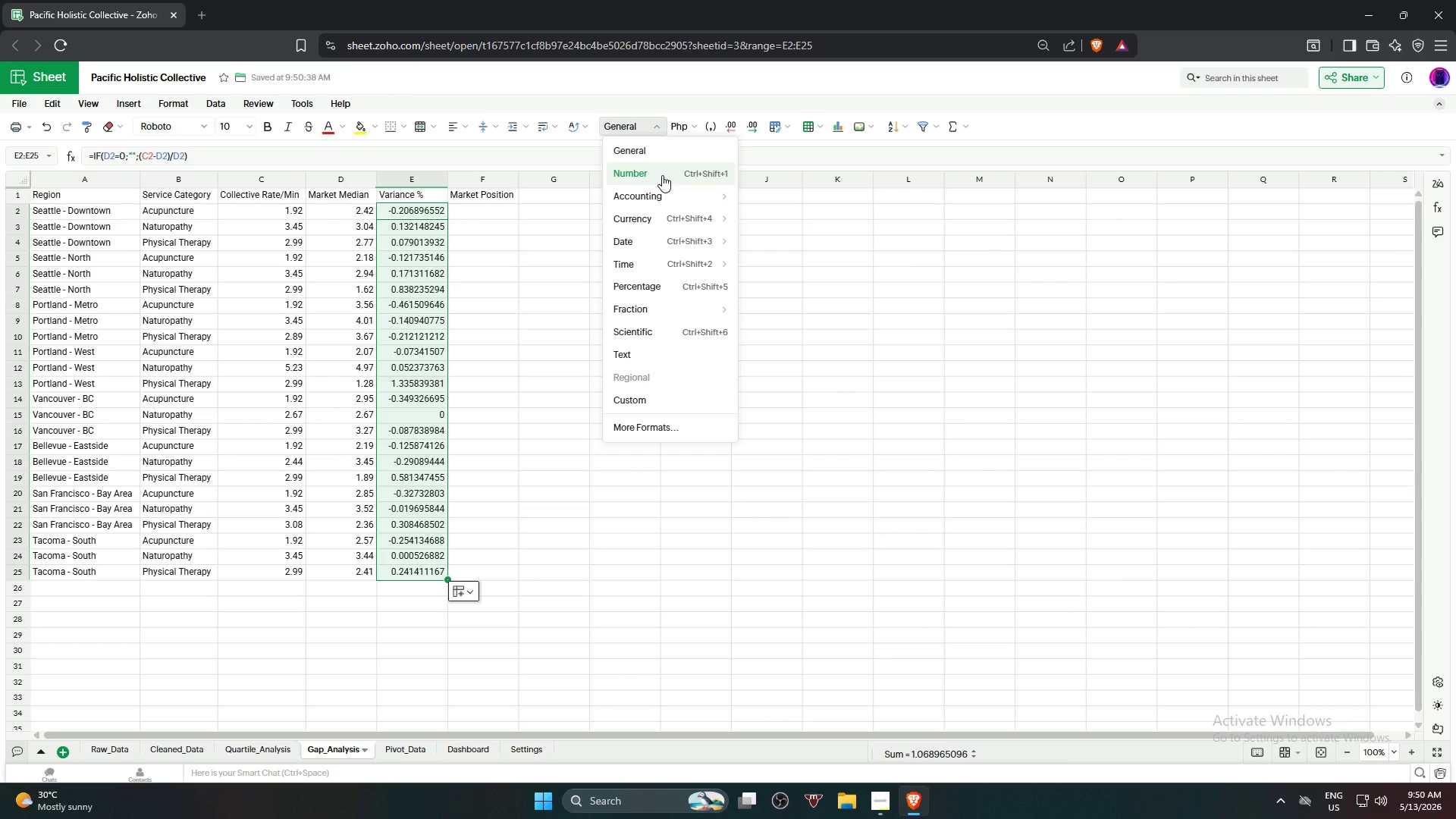 
left_click([662, 175])
 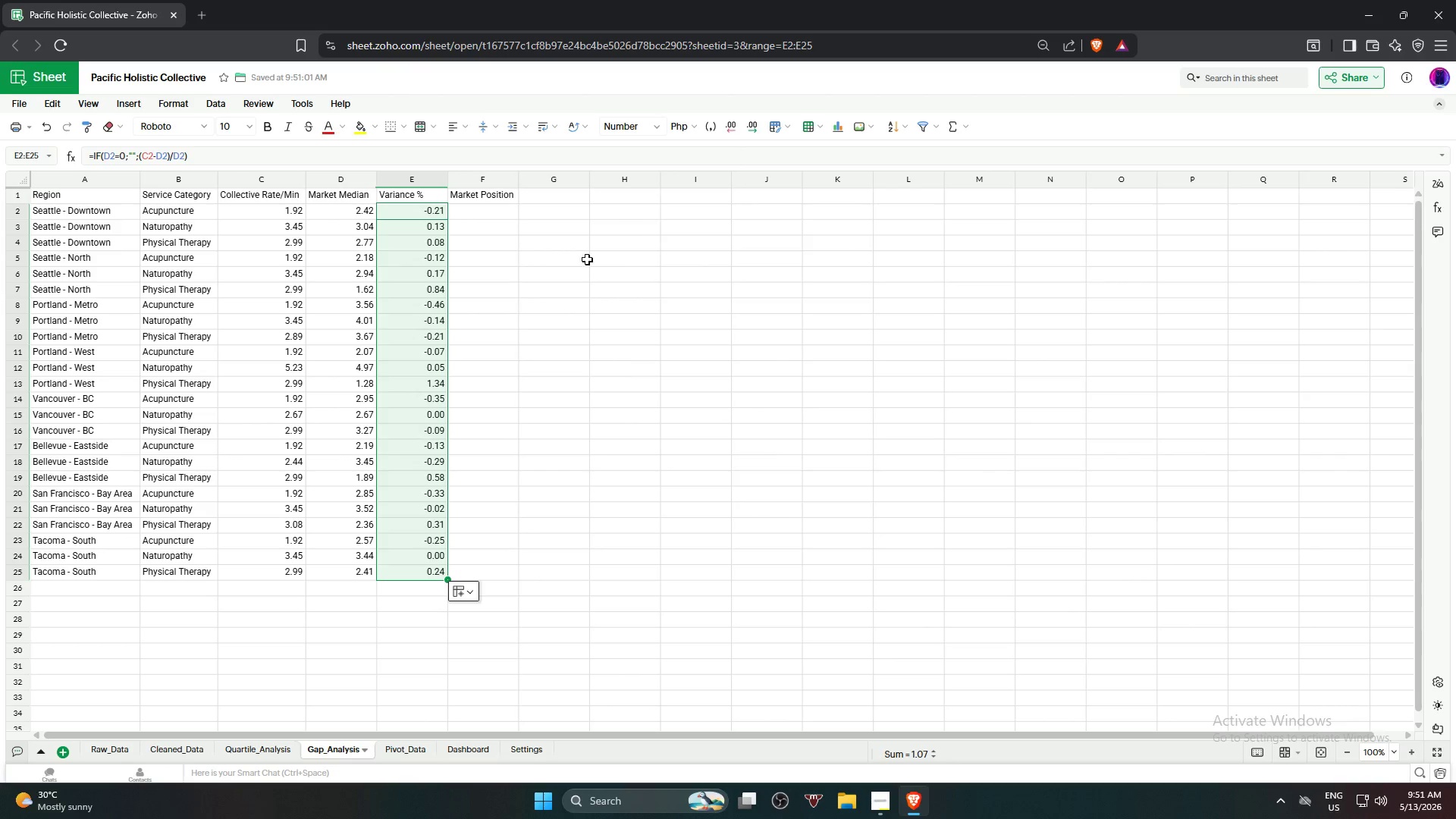 
left_click([554, 296])
 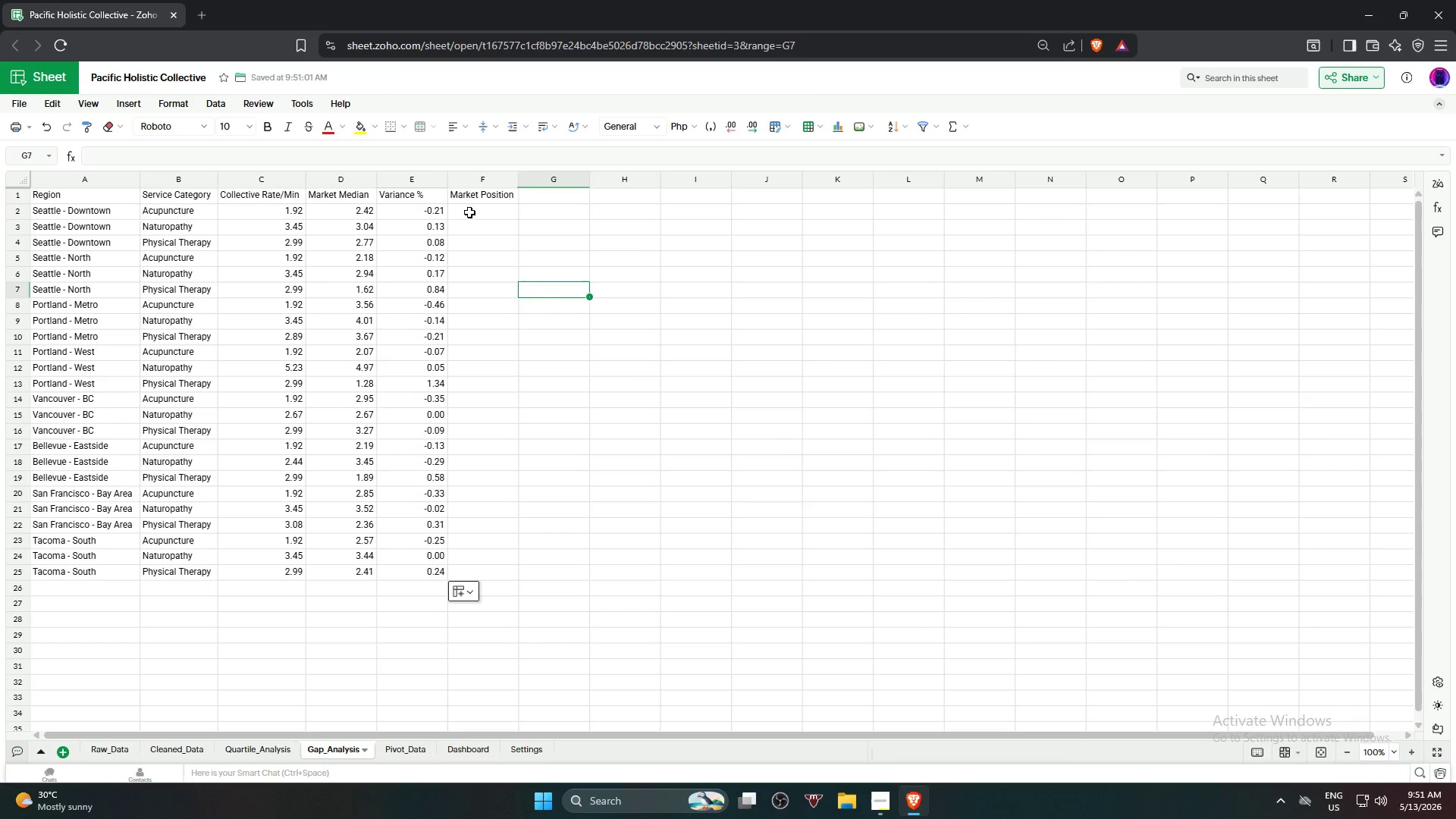 
left_click([469, 212])
 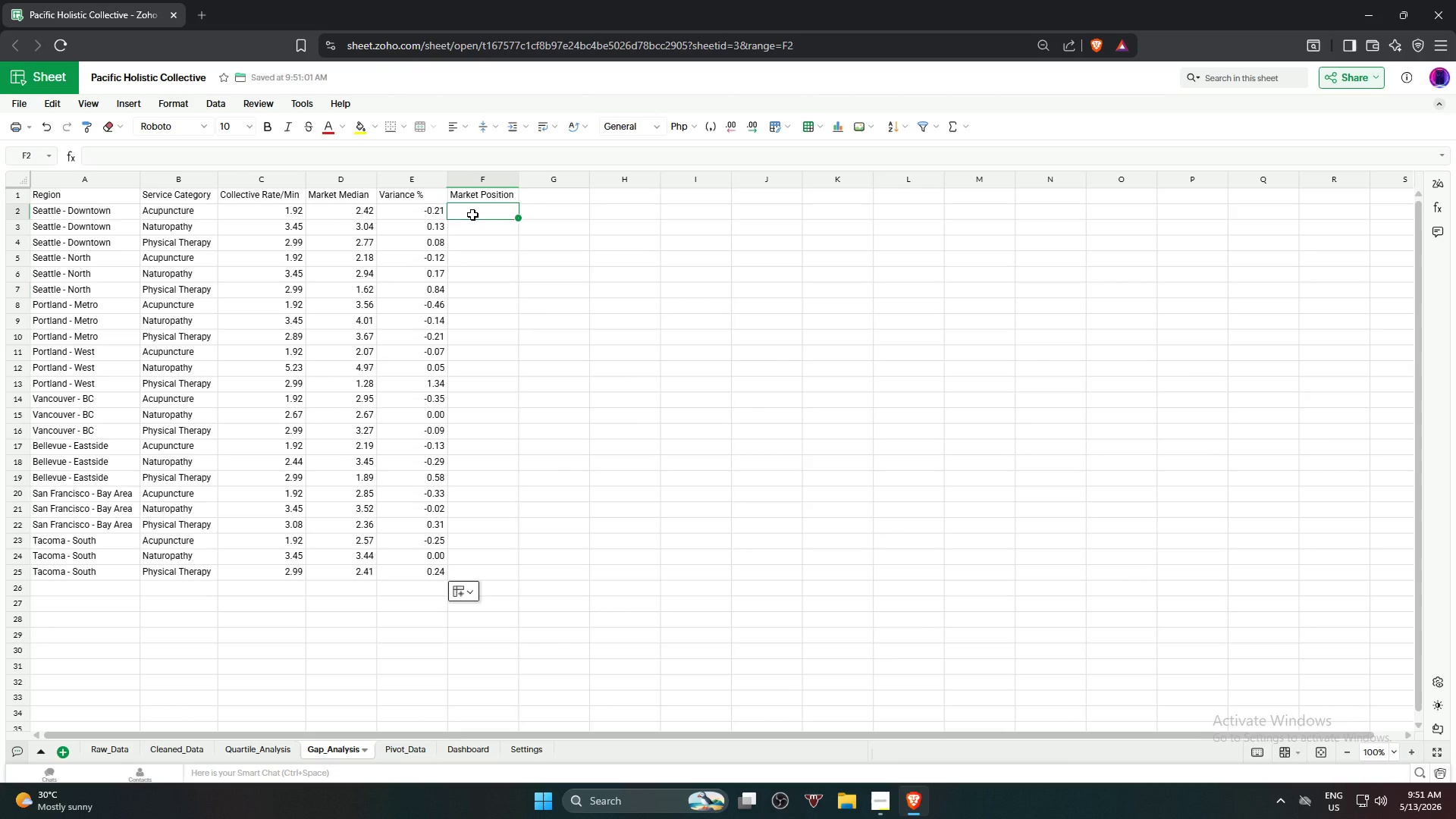 
wait(12.8)
 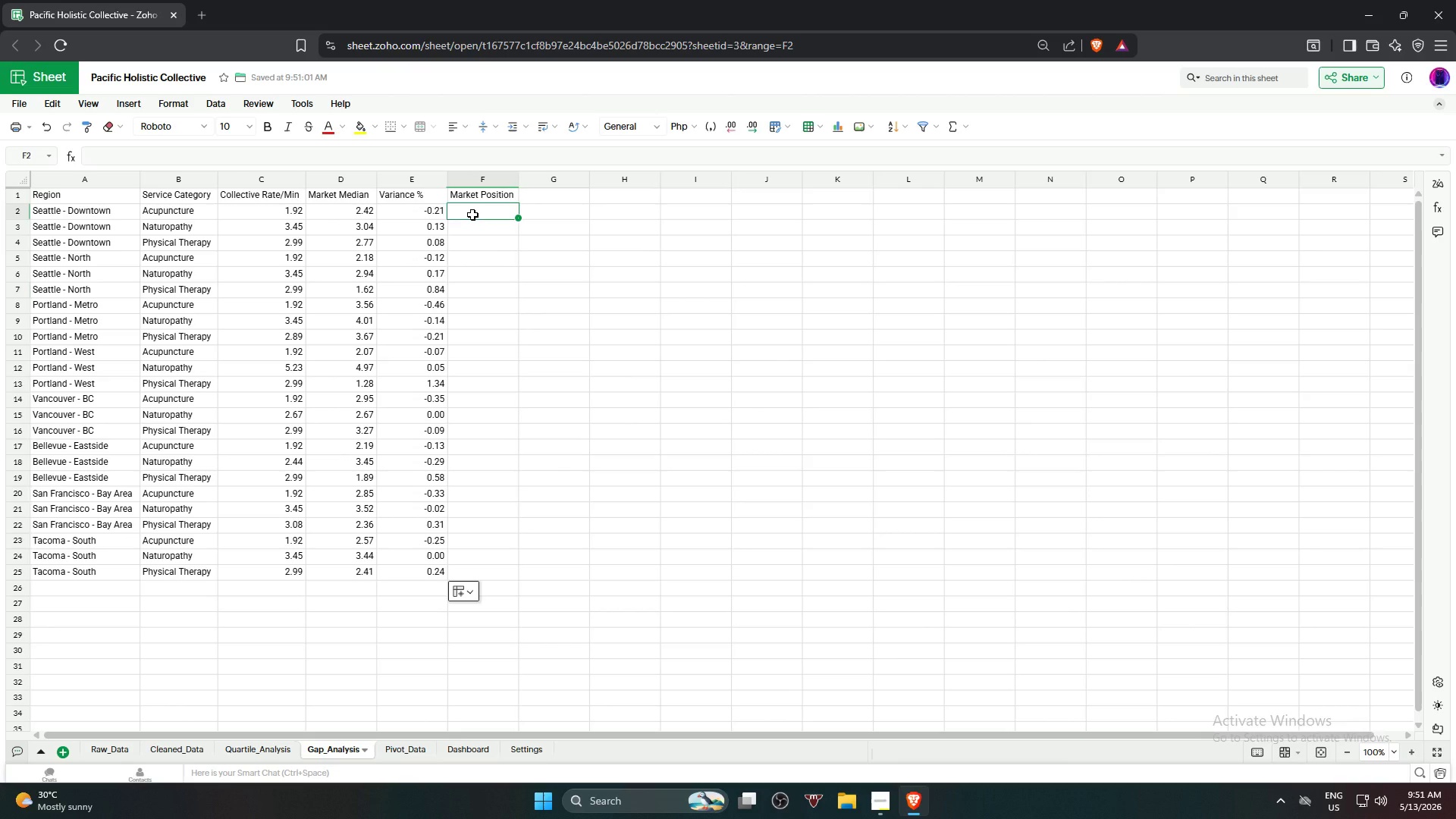 
type(=IF)
 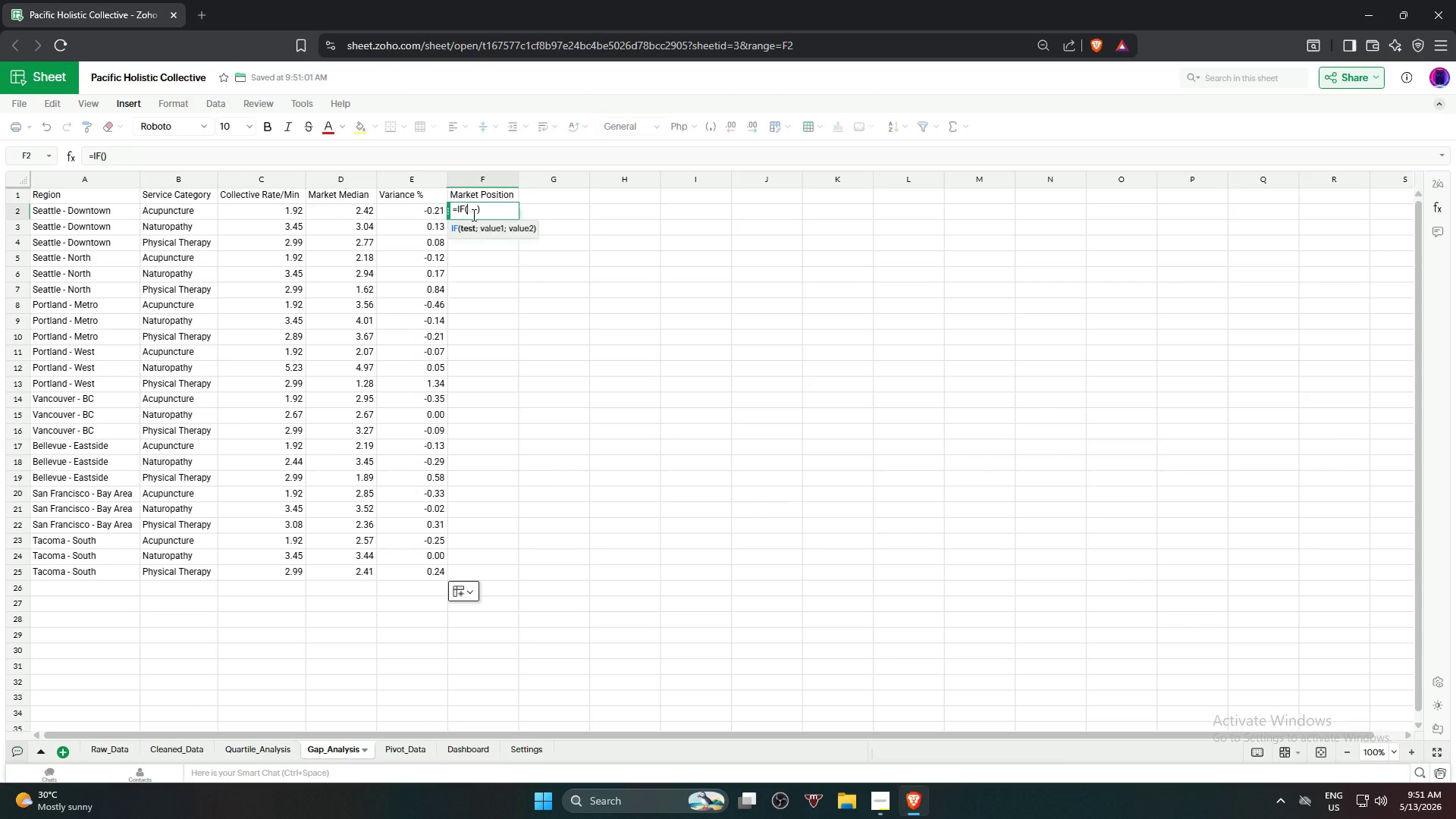 
key(Enter)
 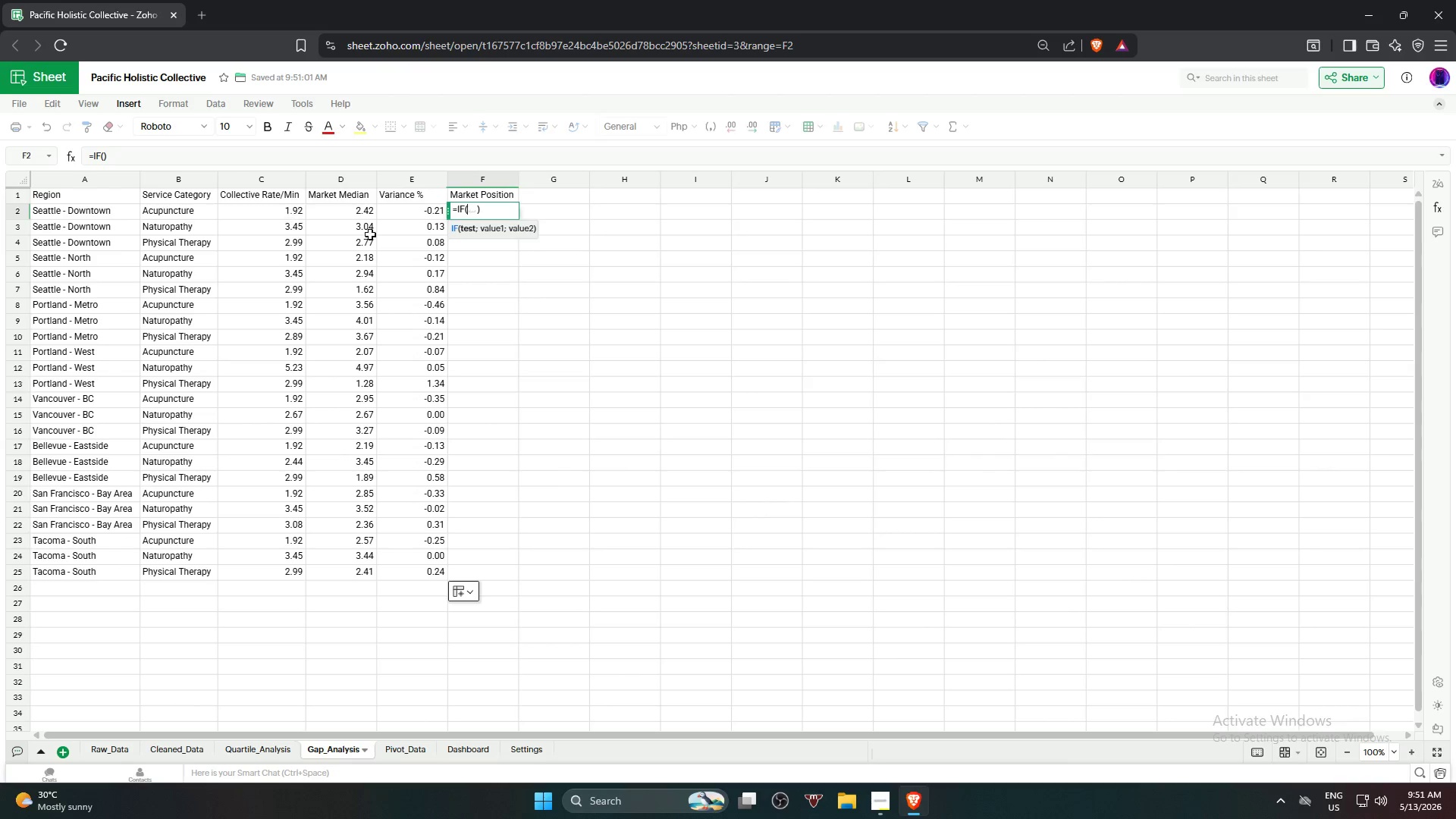 
left_click([416, 213])
 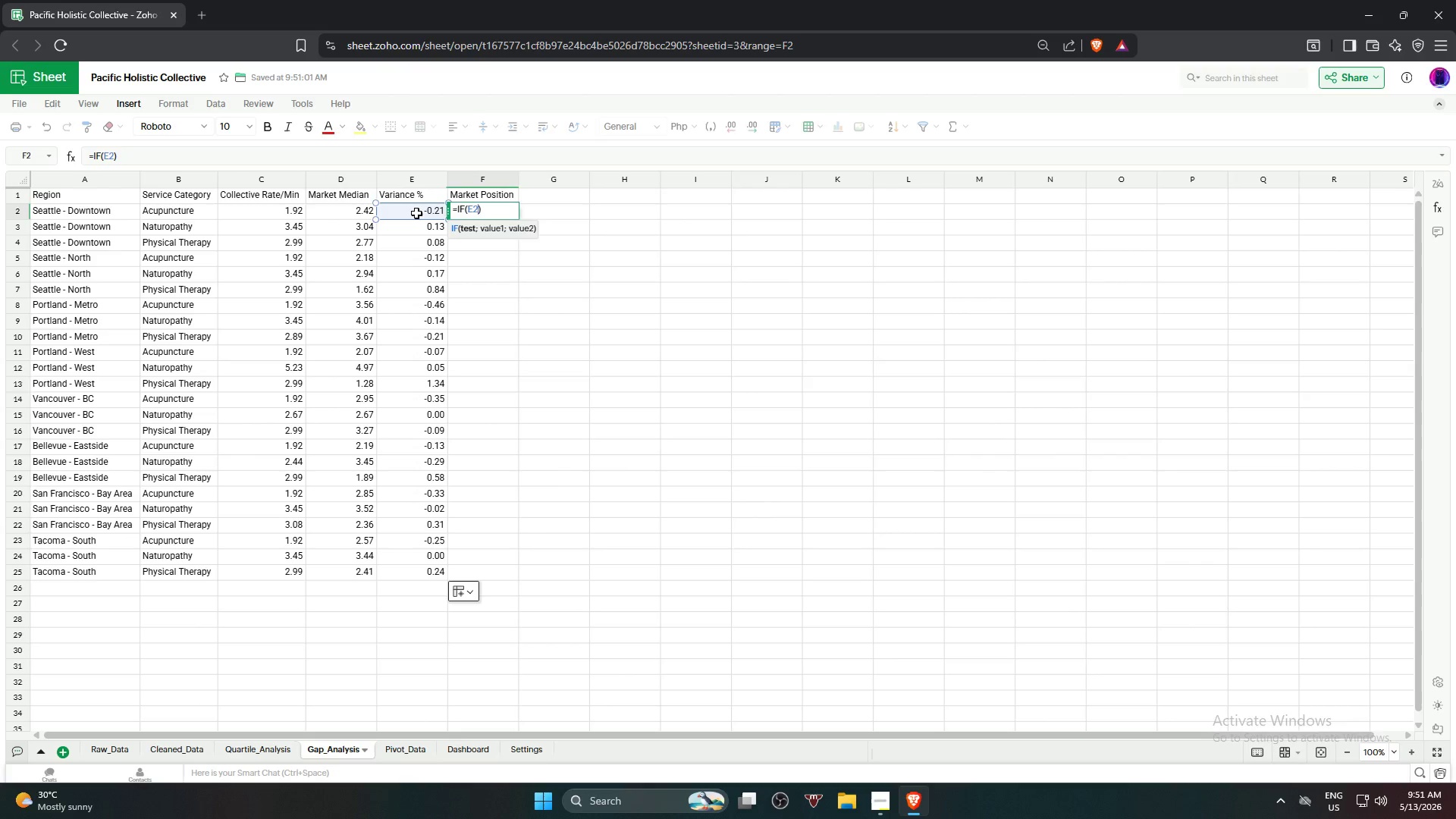 
type(="","",IF)
 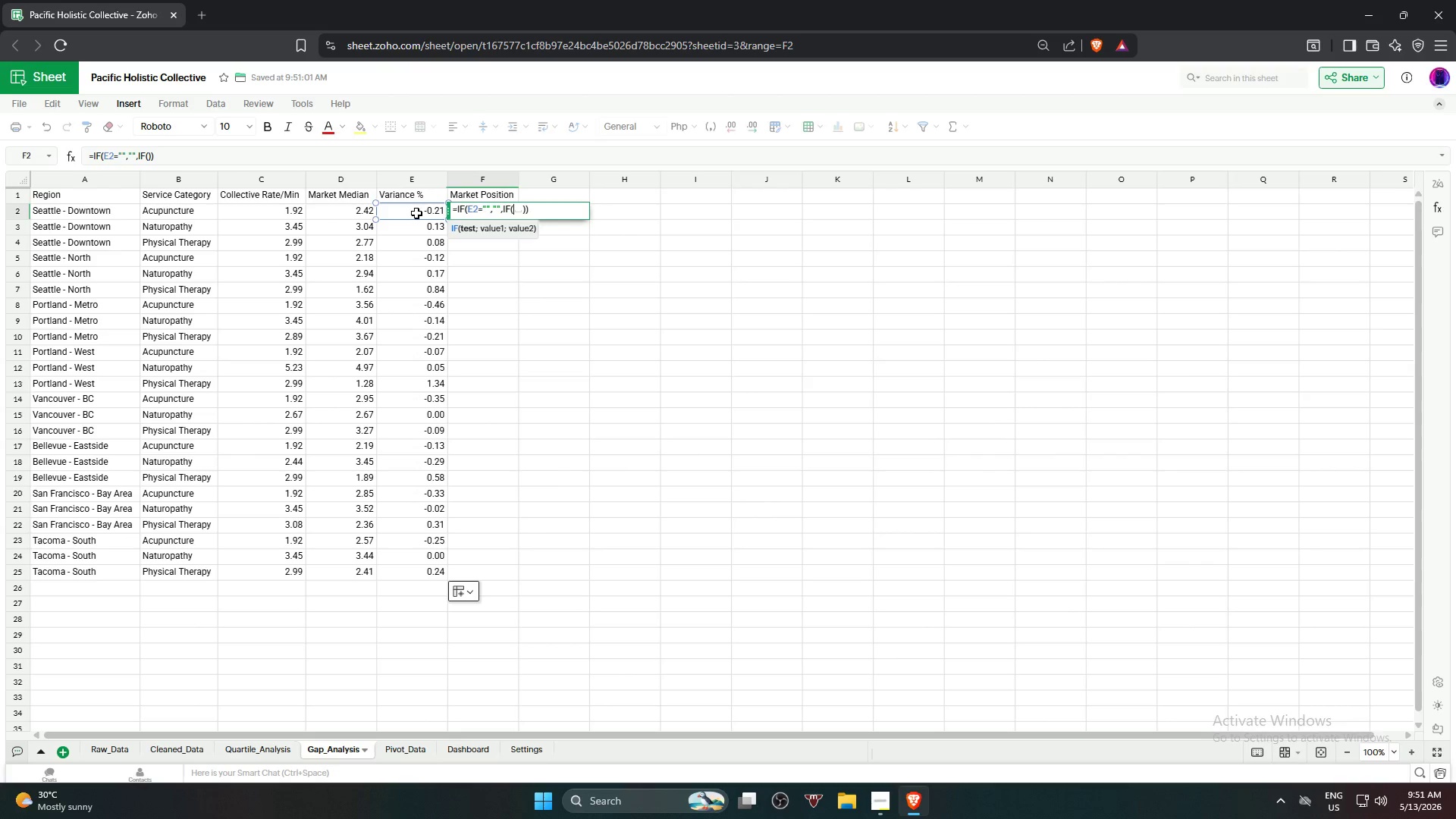 
 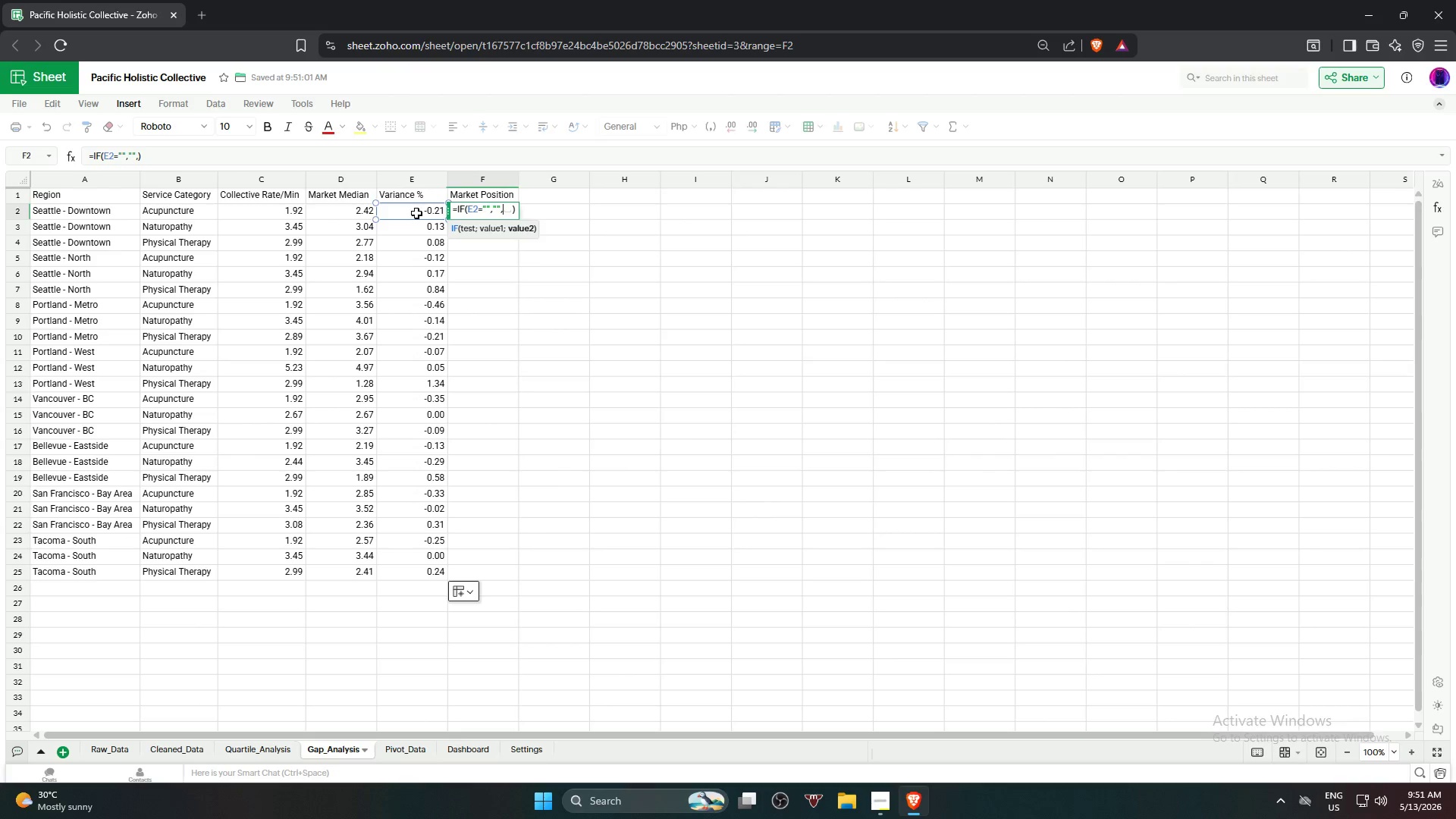 
key(Enter)
 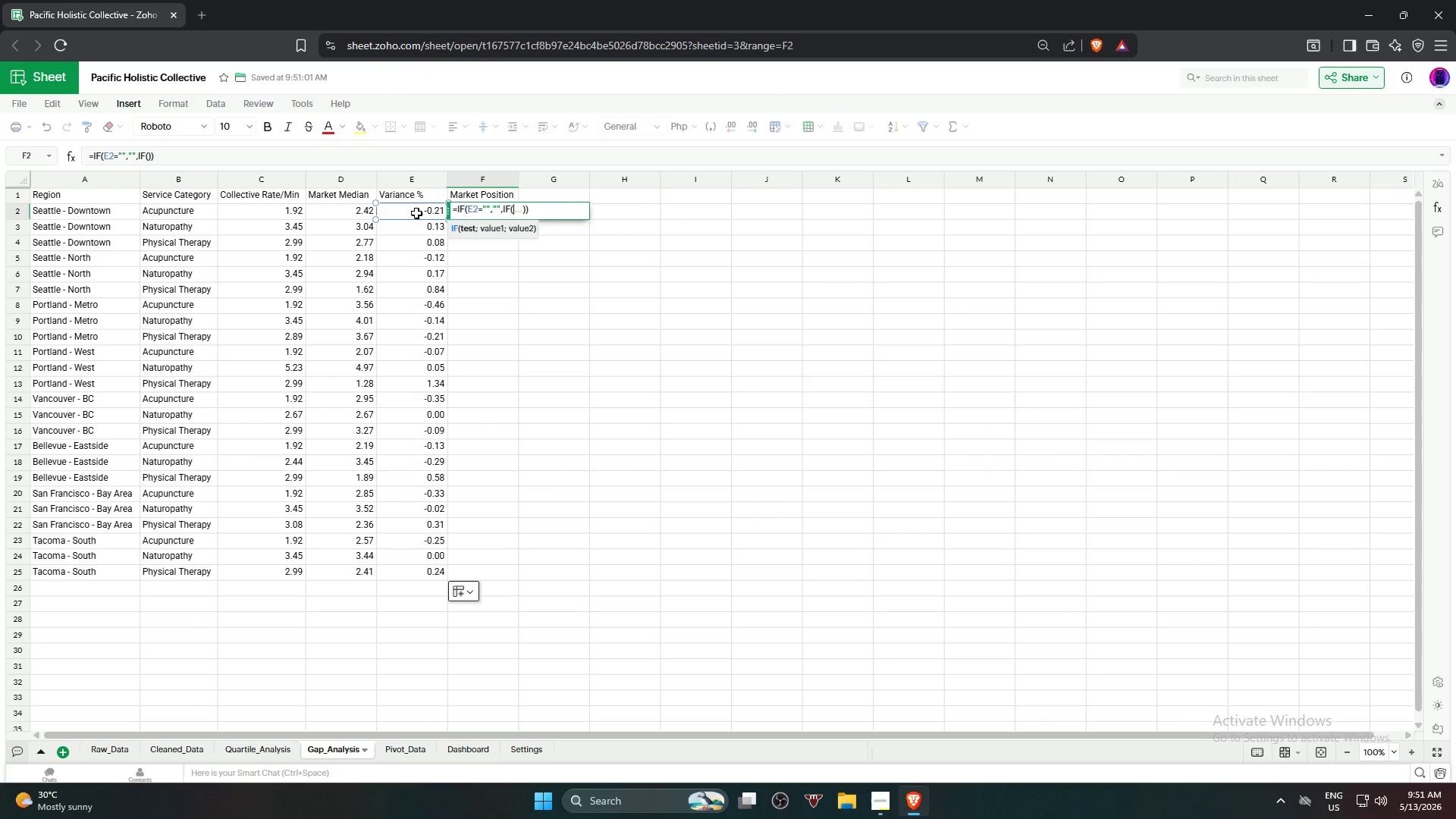 
left_click([416, 213])
 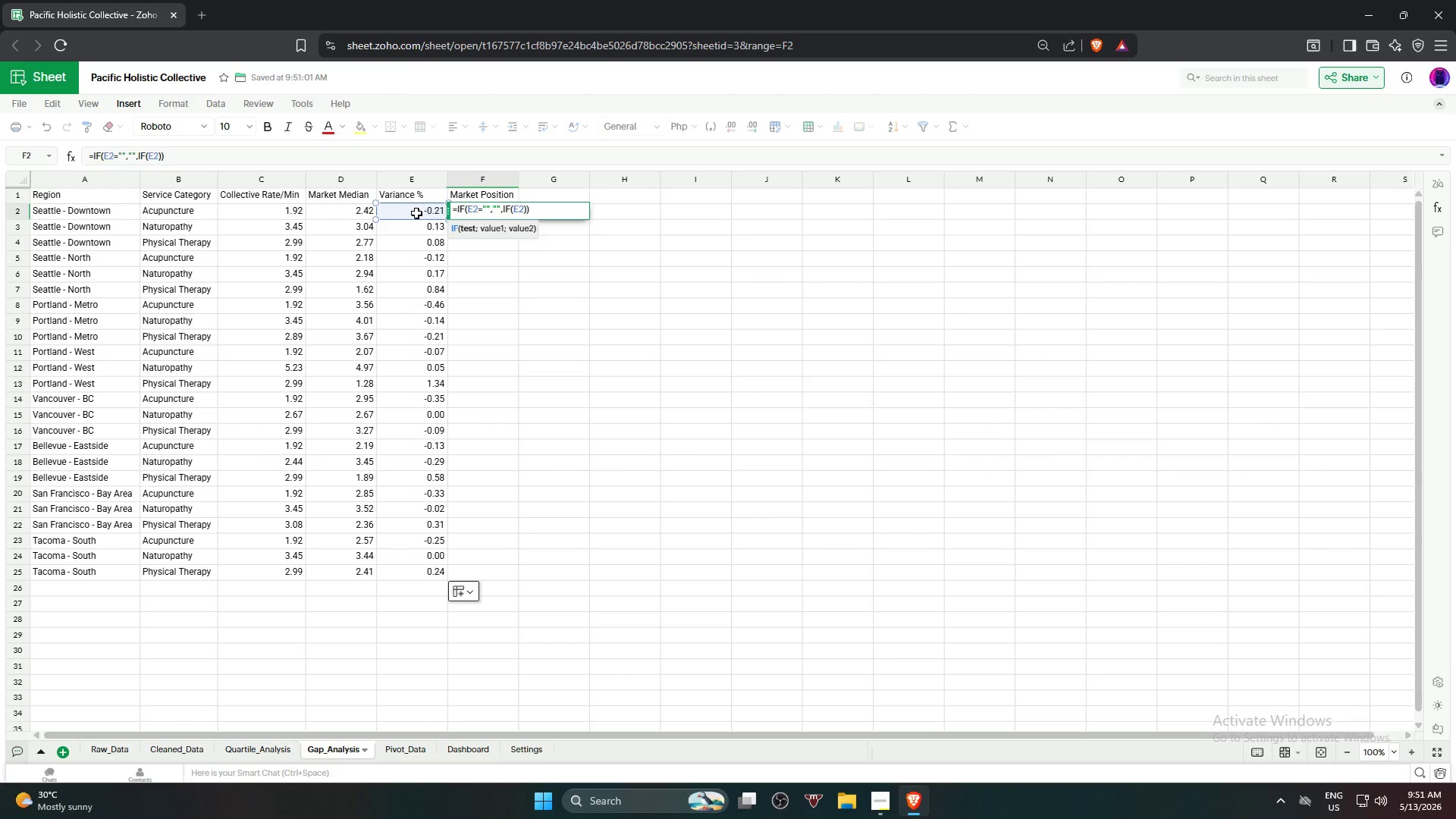 
key(Shift+Period)
 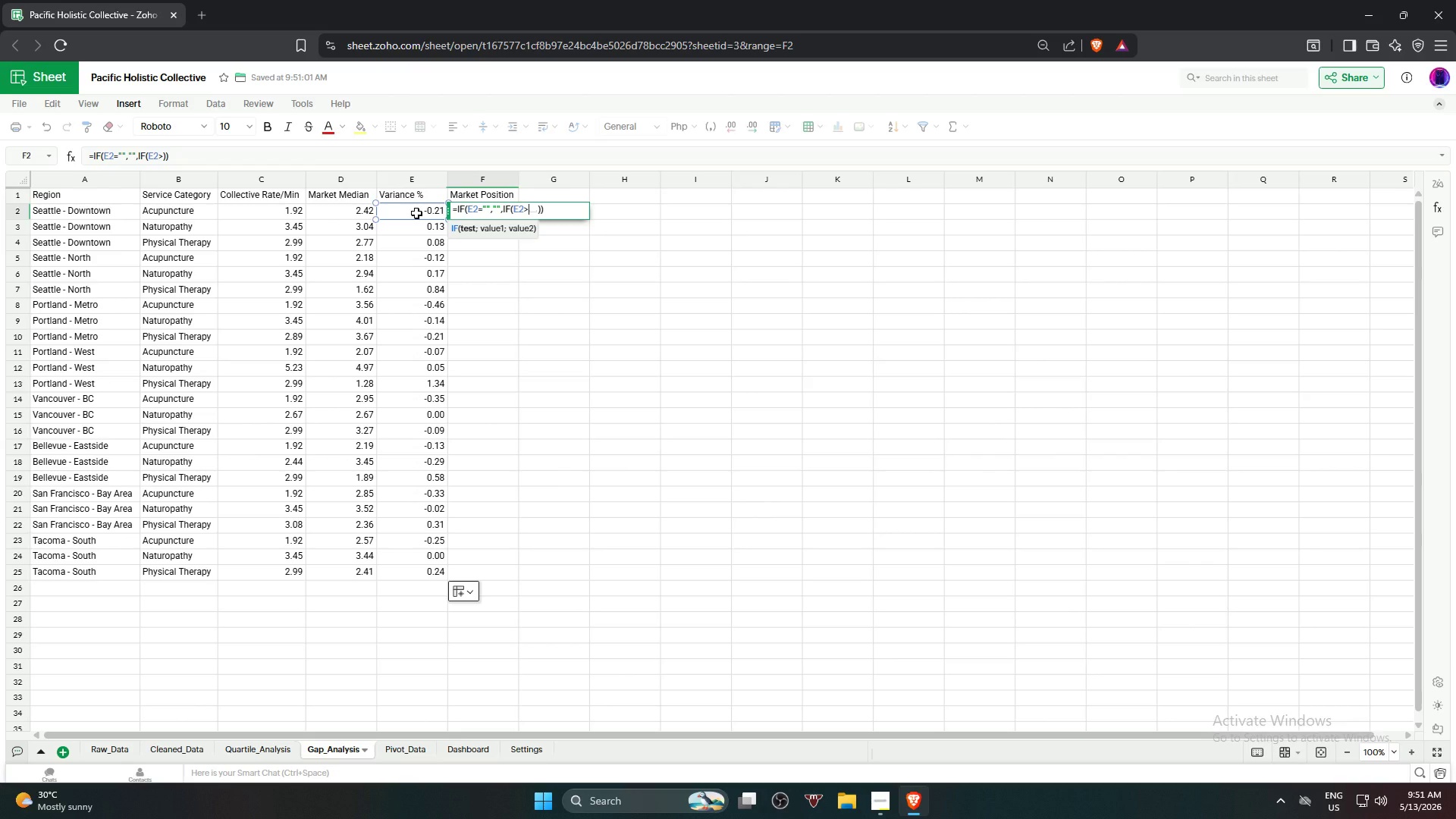 
key(0)
 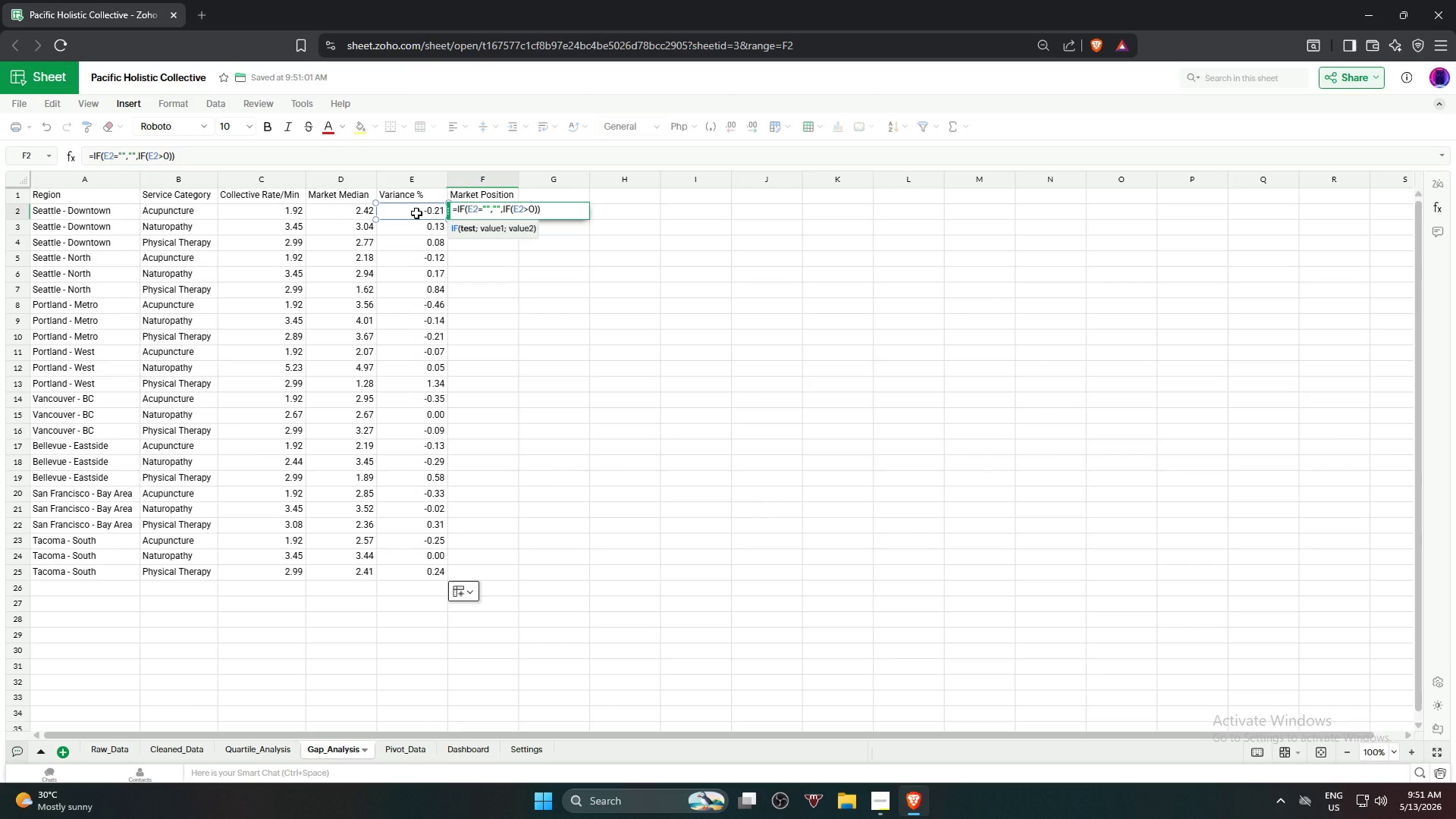 
key(NumpadDecimal)
 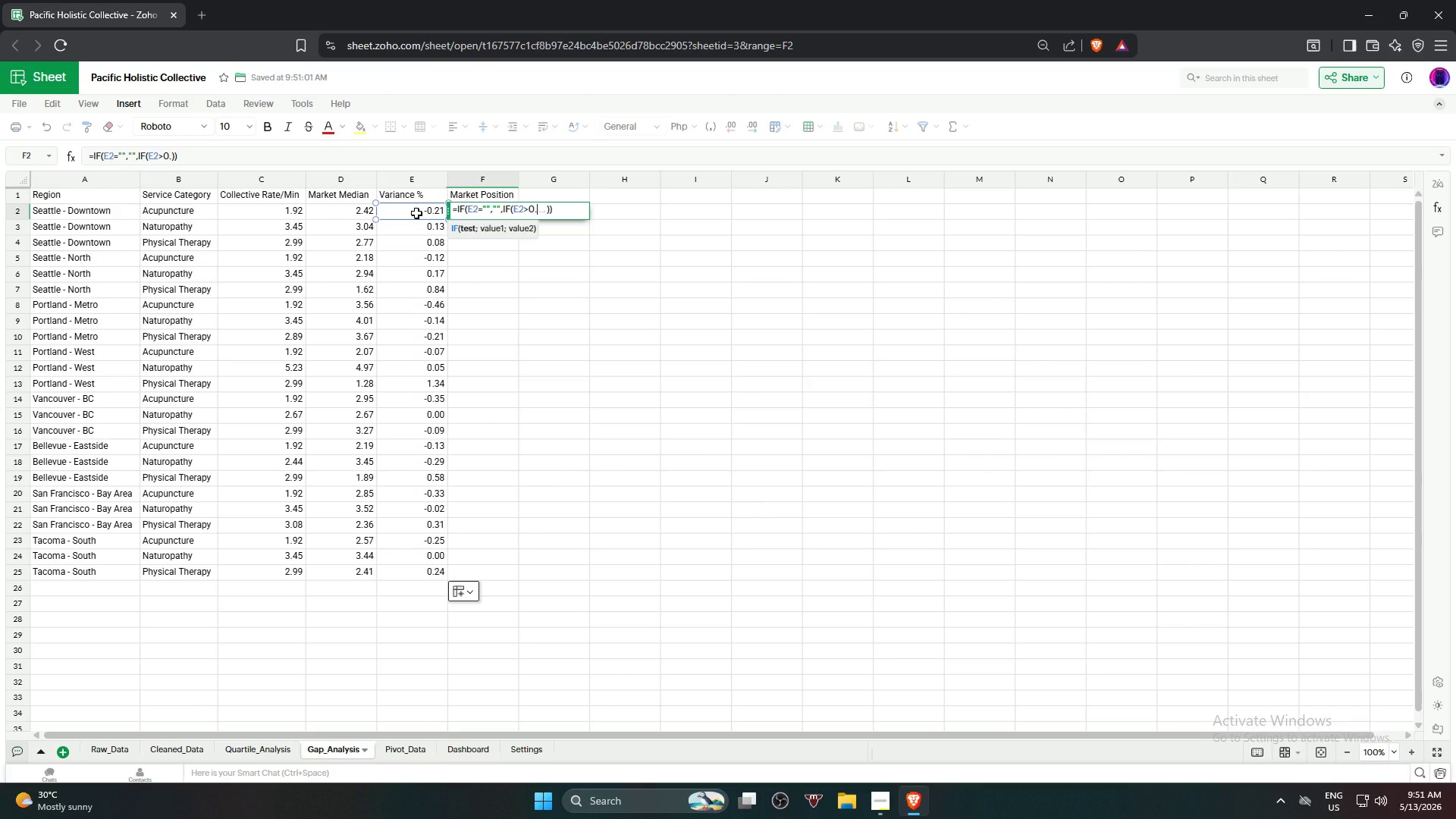 
key(Numpad1)
 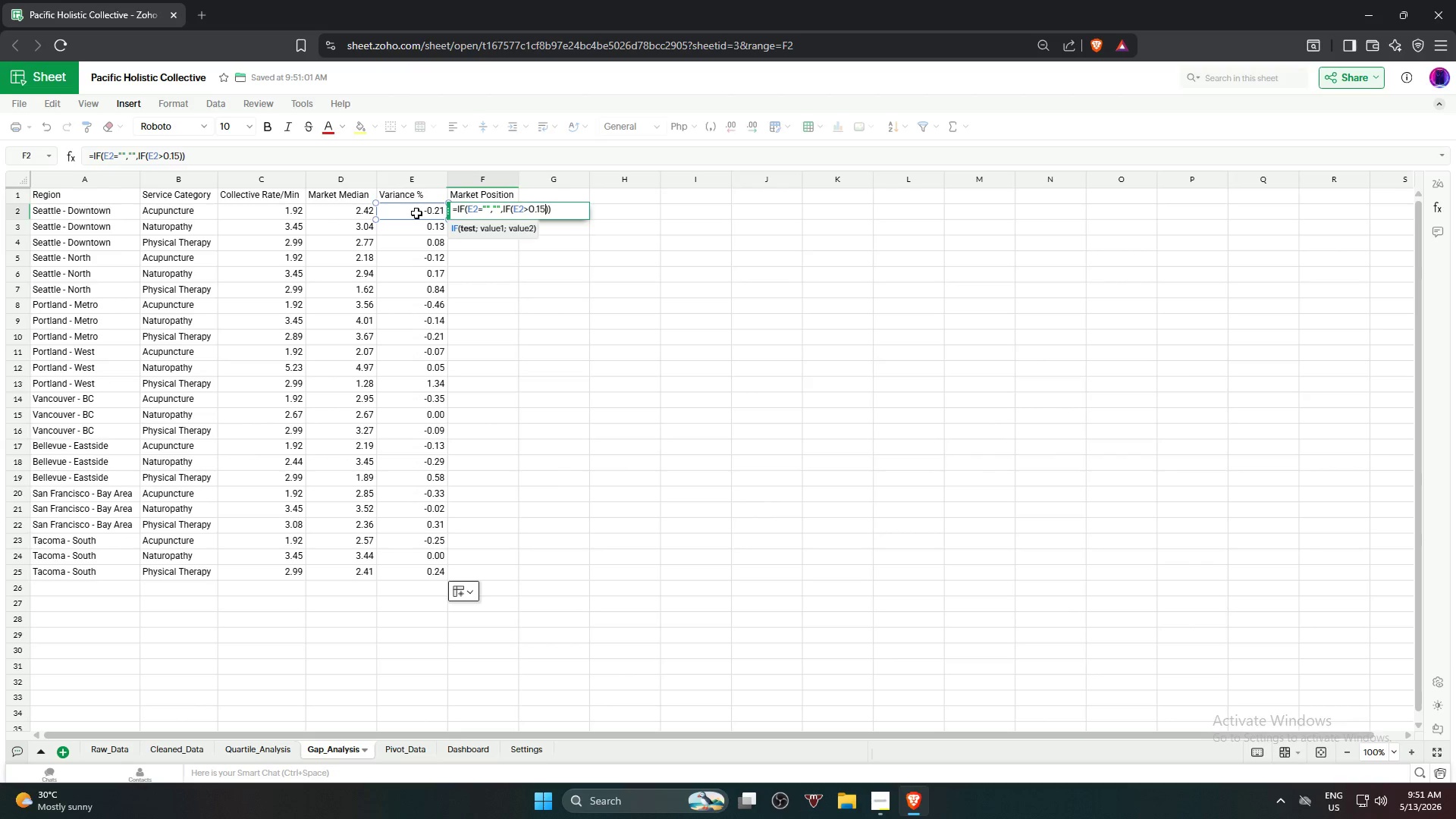 
key(Numpad5)
 